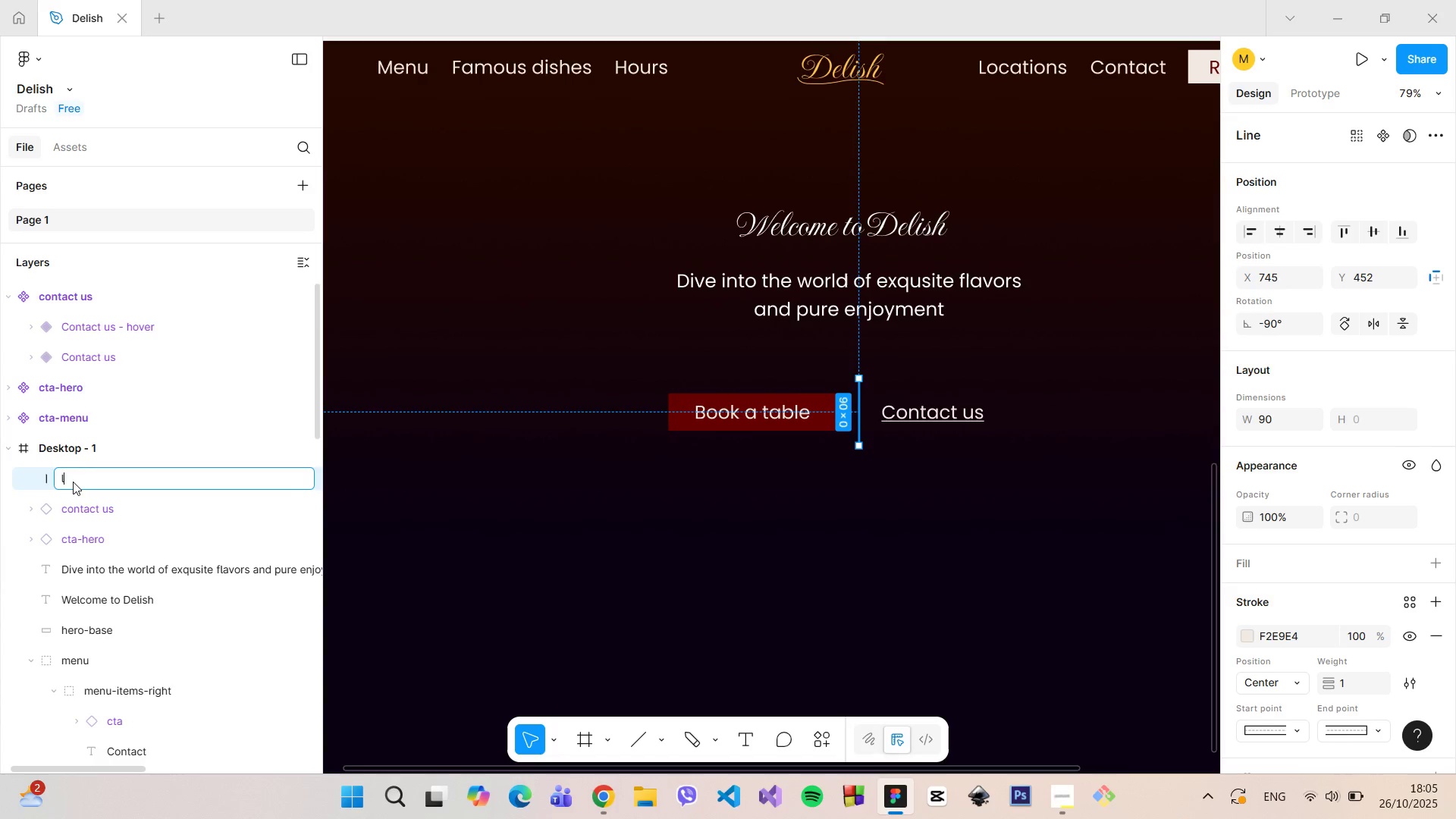 
type(line)
 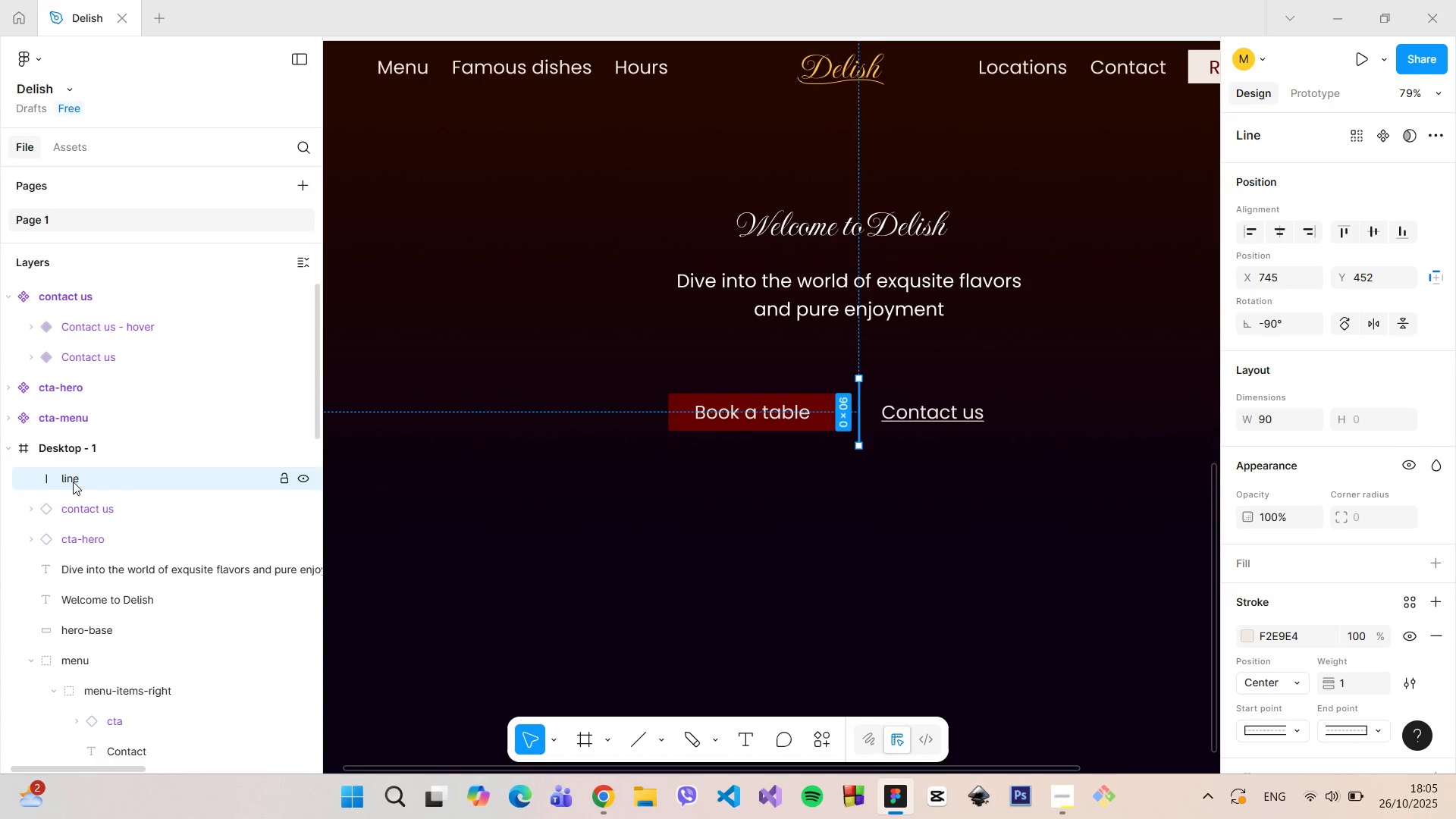 
key(Enter)
 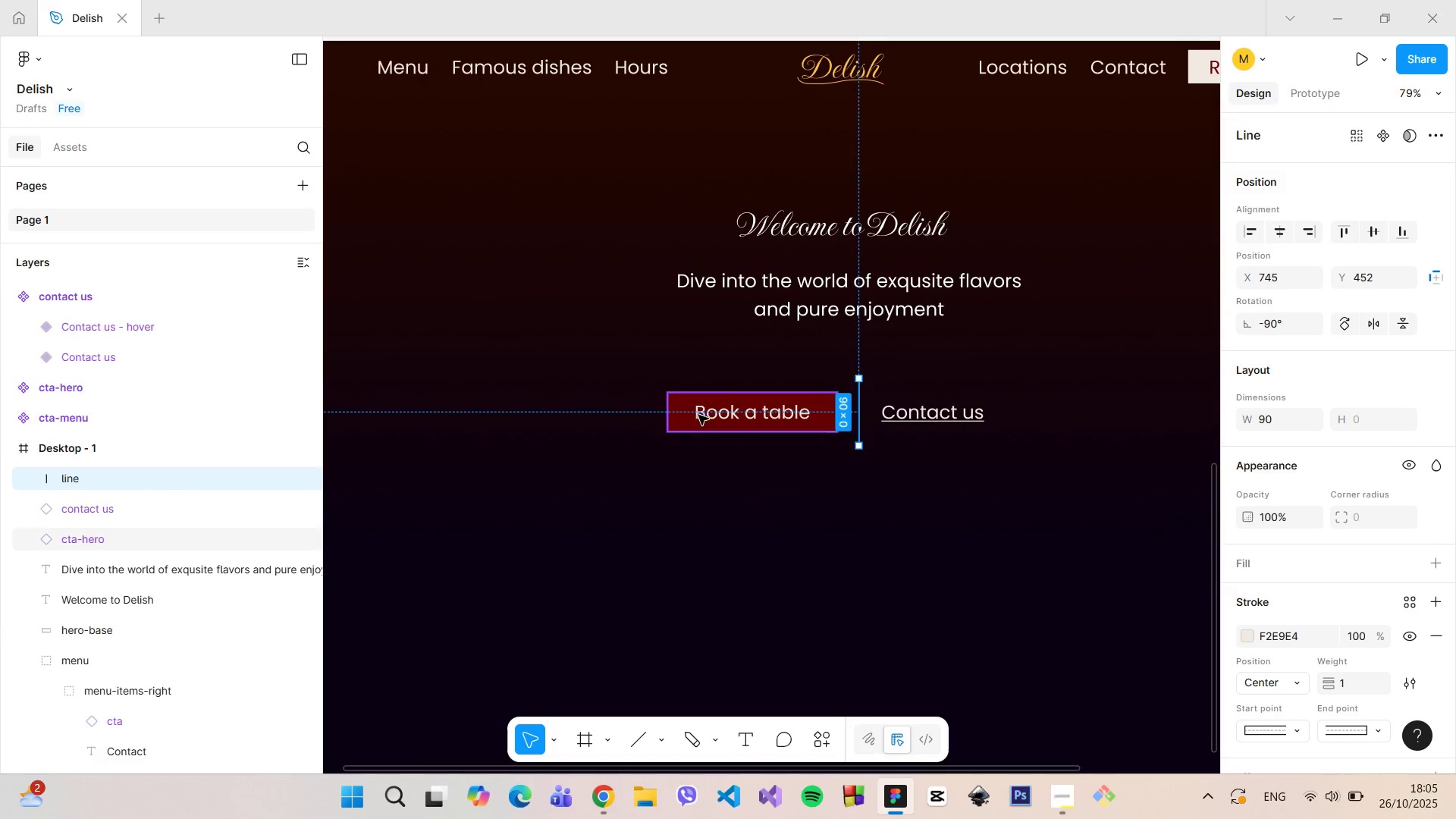 
left_click([704, 415])
 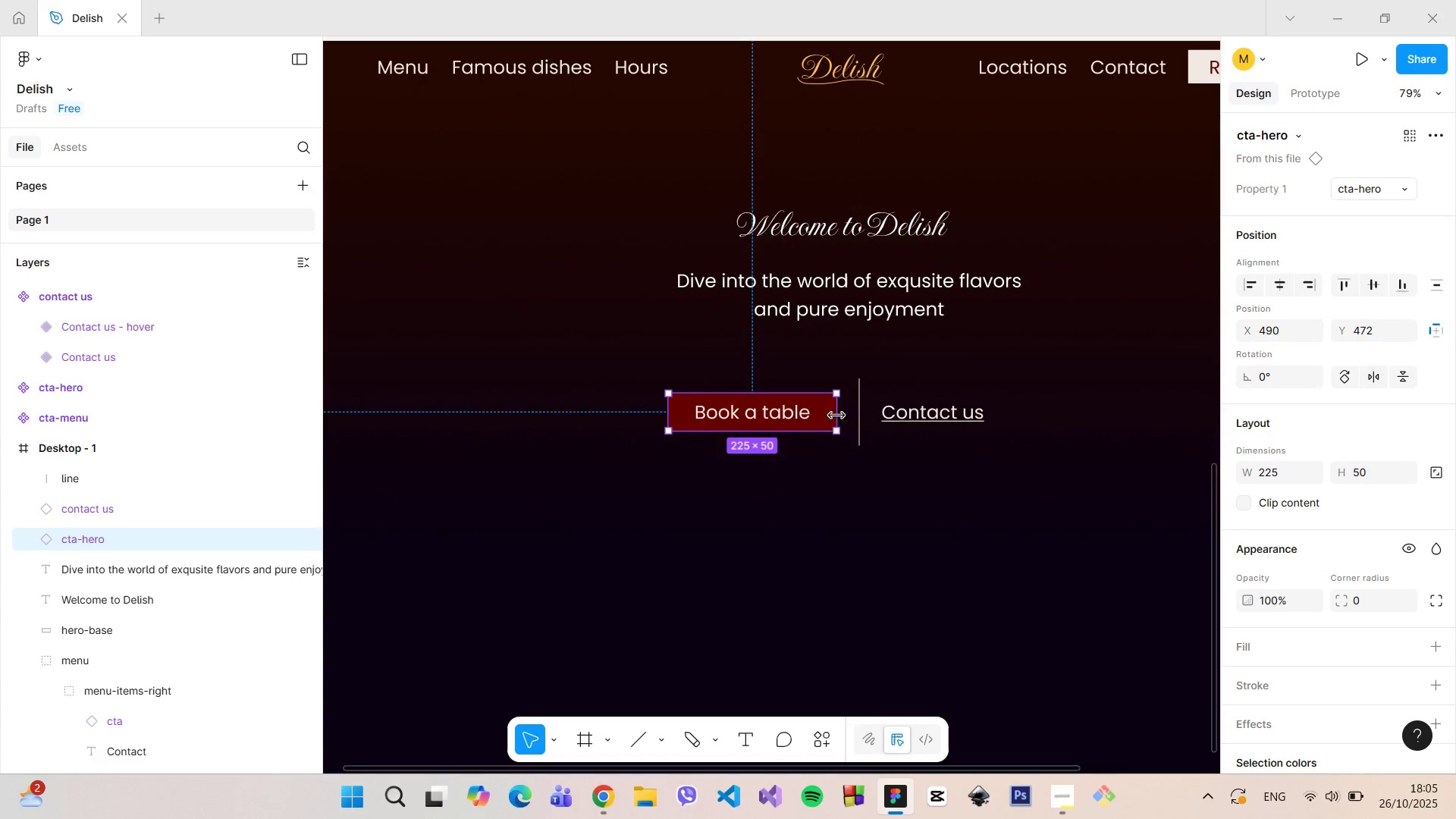 
hold_key(key=ShiftLeft, duration=1.51)
left_click([859, 415])
 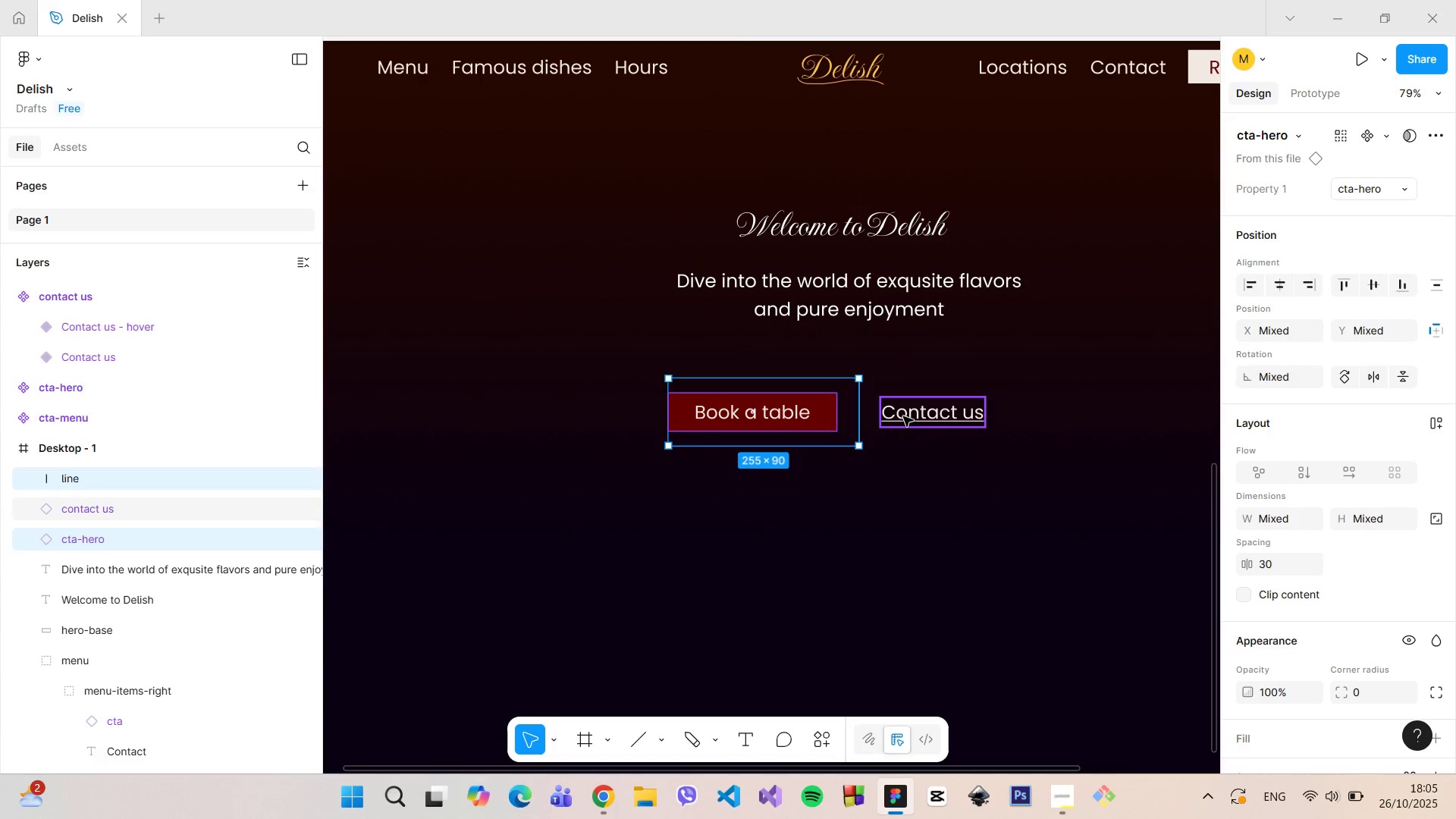 
left_click([903, 416])
 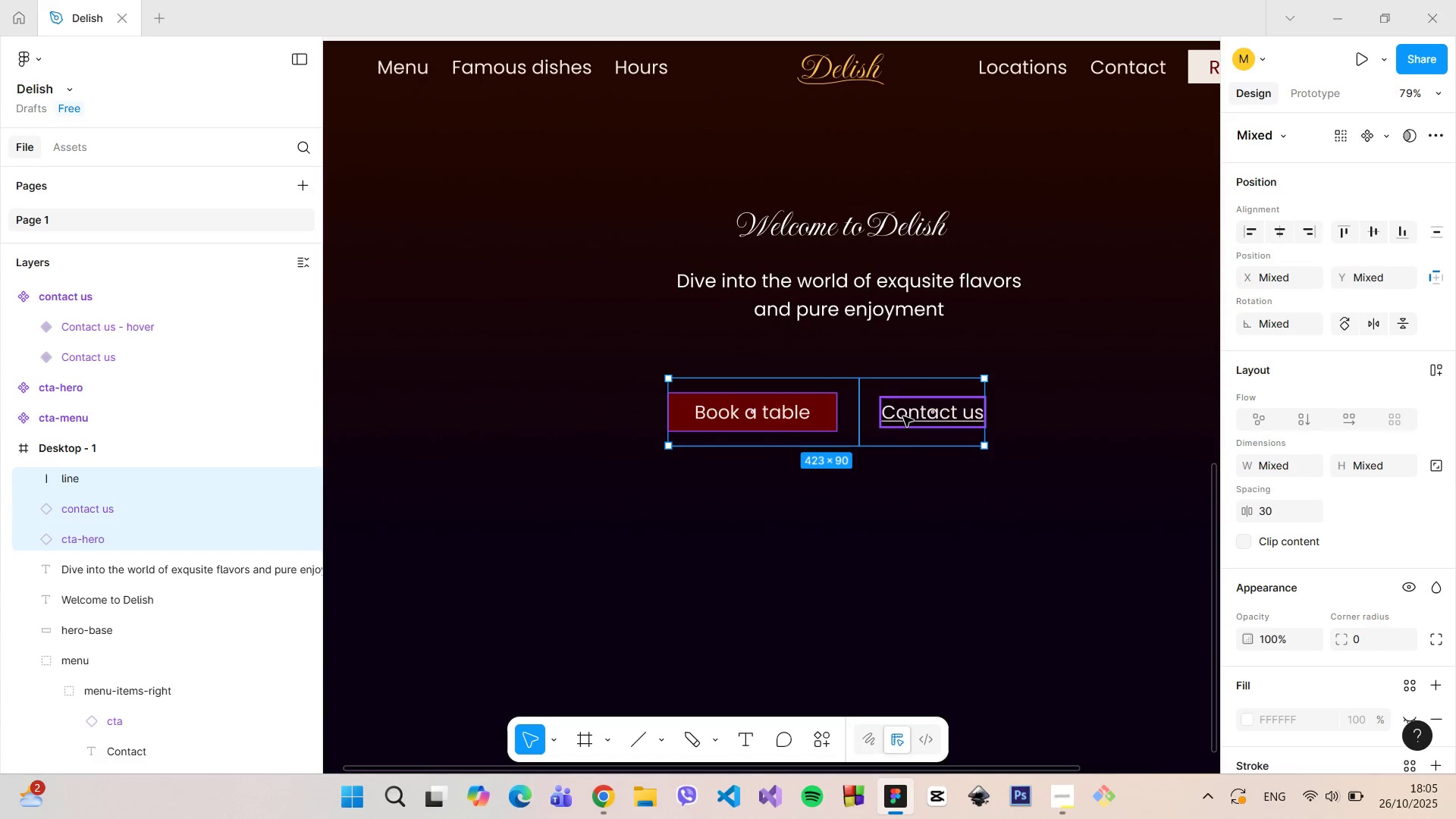 
key(Shift+ShiftLeft)
 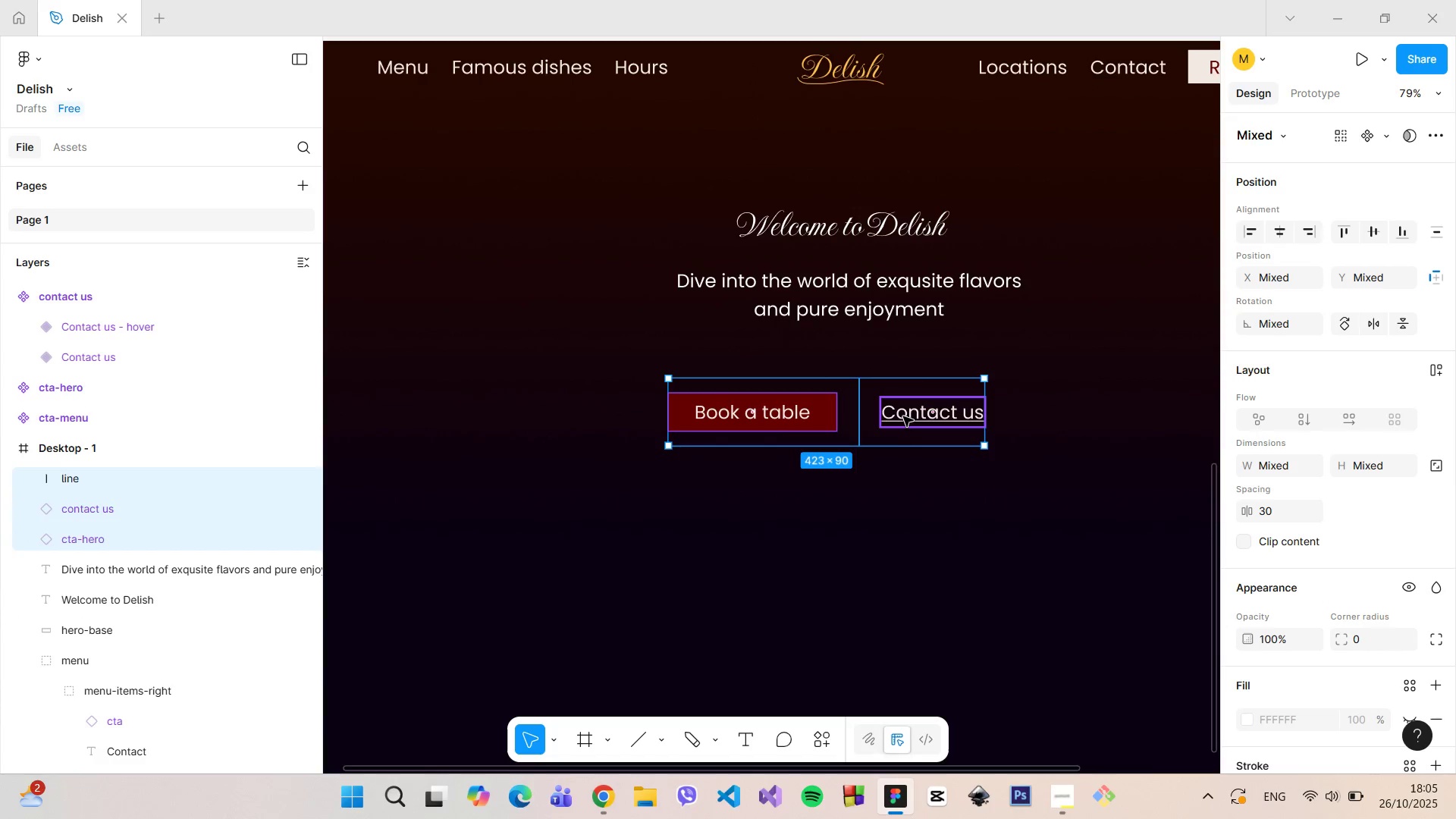 
key(Shift+ShiftLeft)
 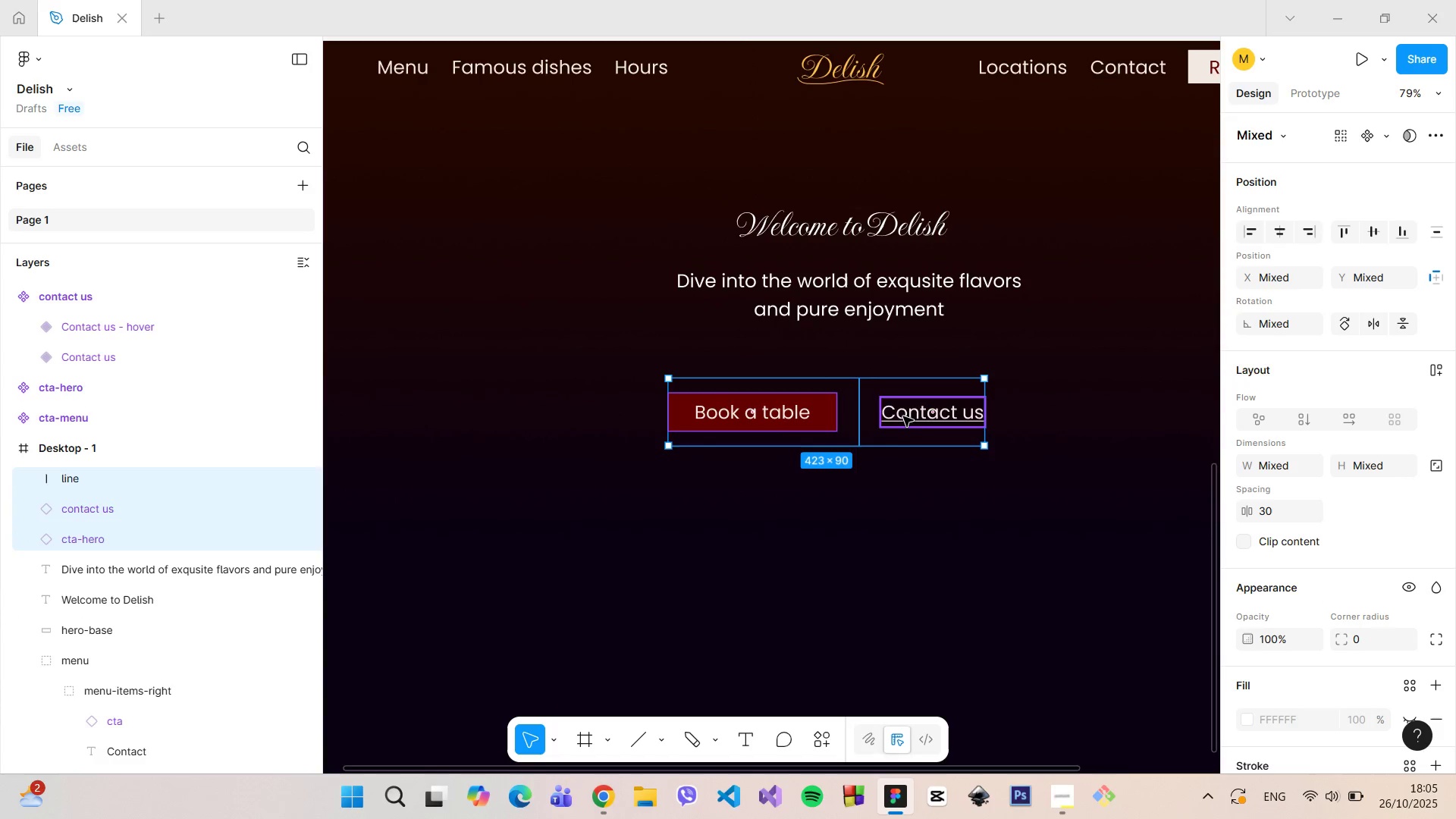 
key(Shift+ShiftLeft)
 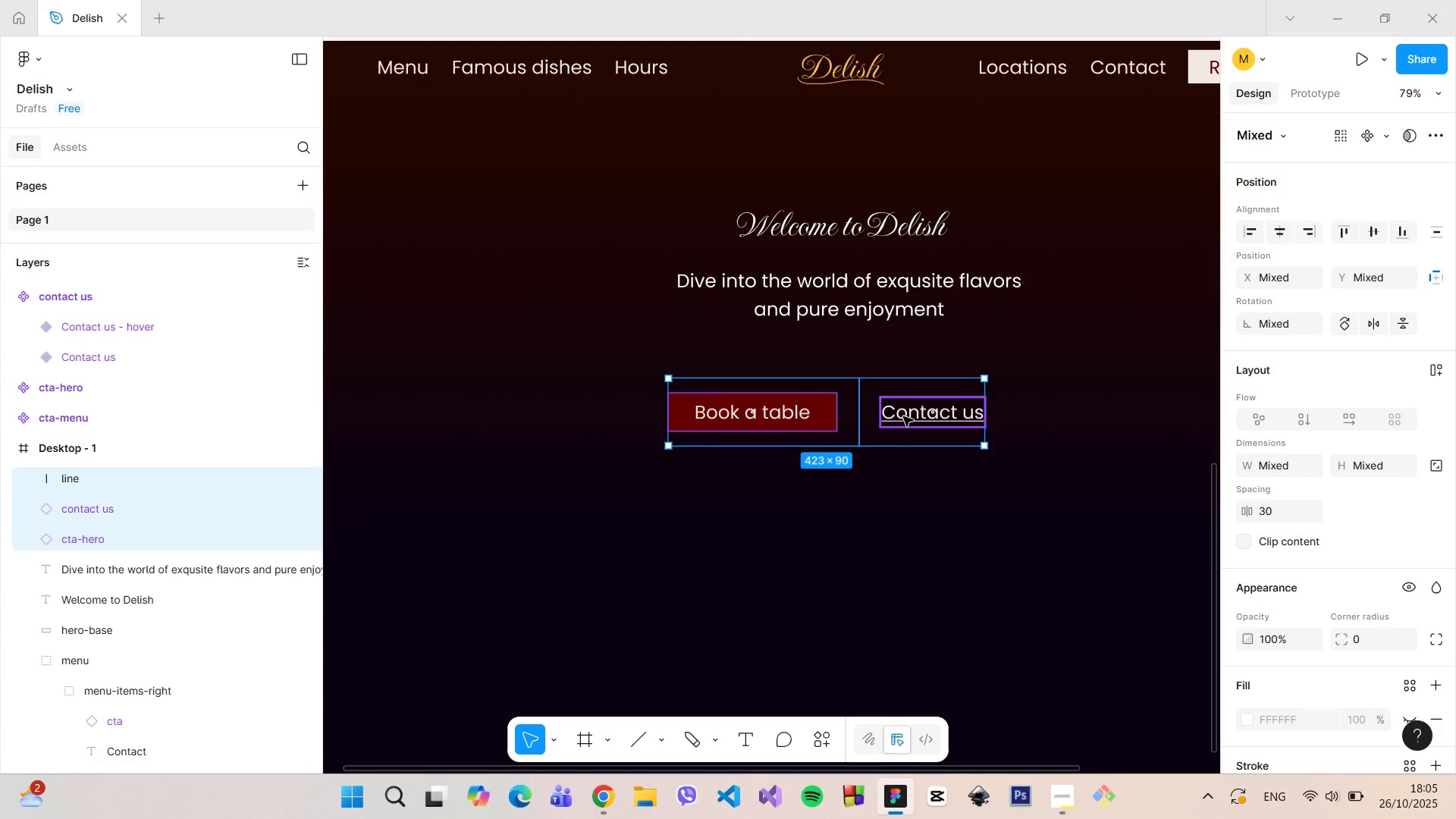 
key(Shift+ShiftLeft)
 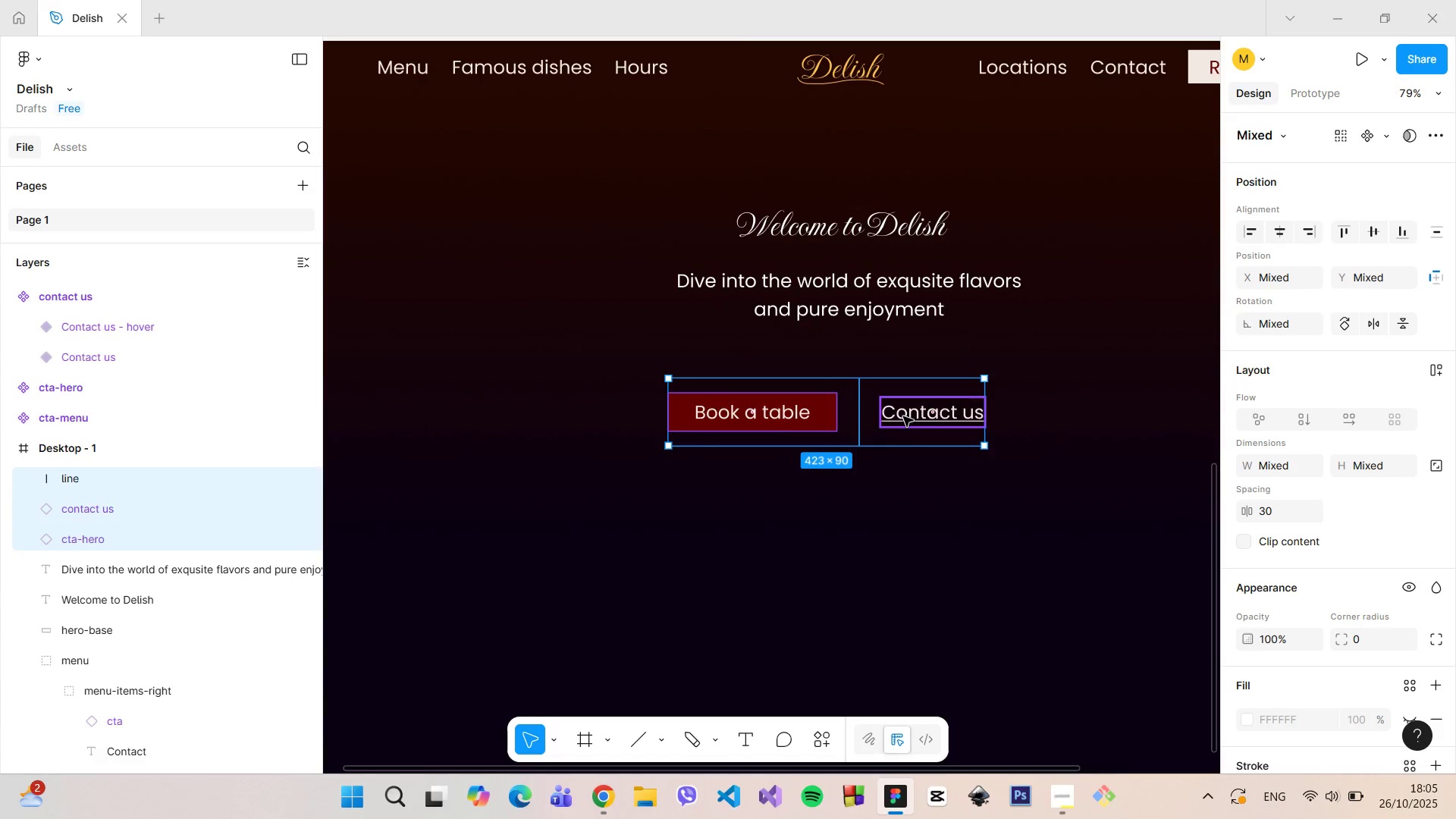 
key(Shift+ShiftLeft)
 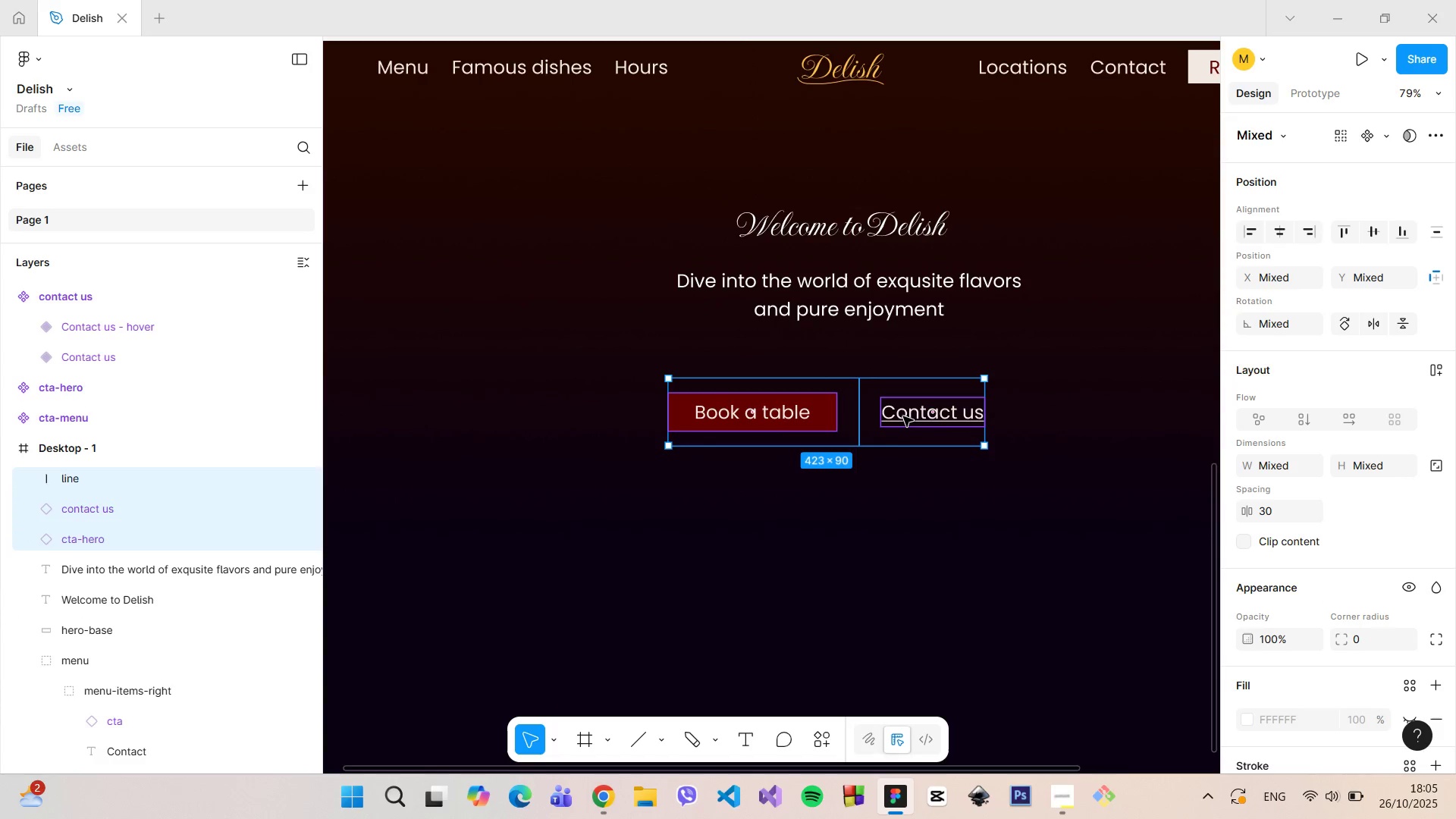 
right_click([903, 416])
 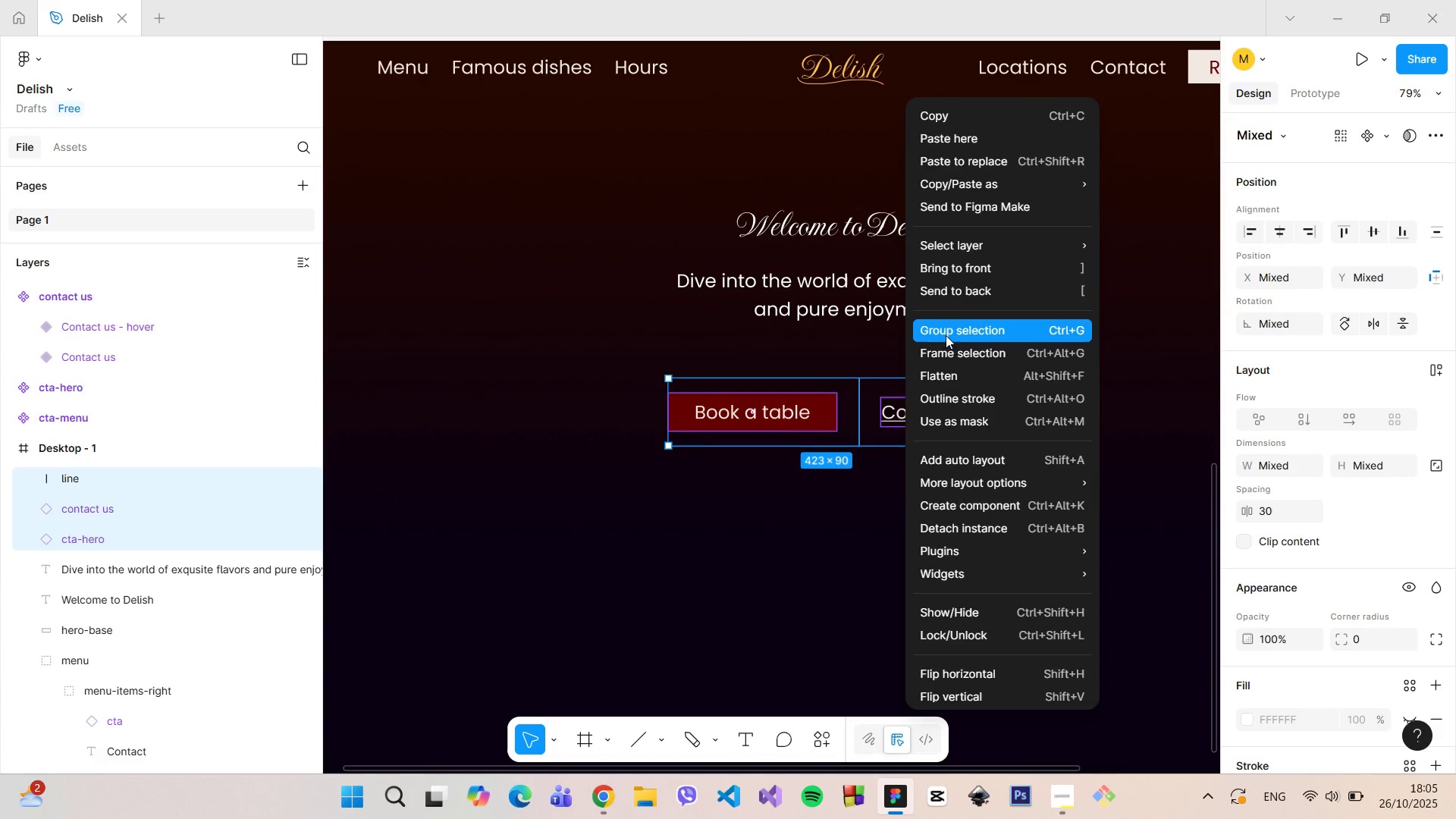 
left_click([946, 334])
 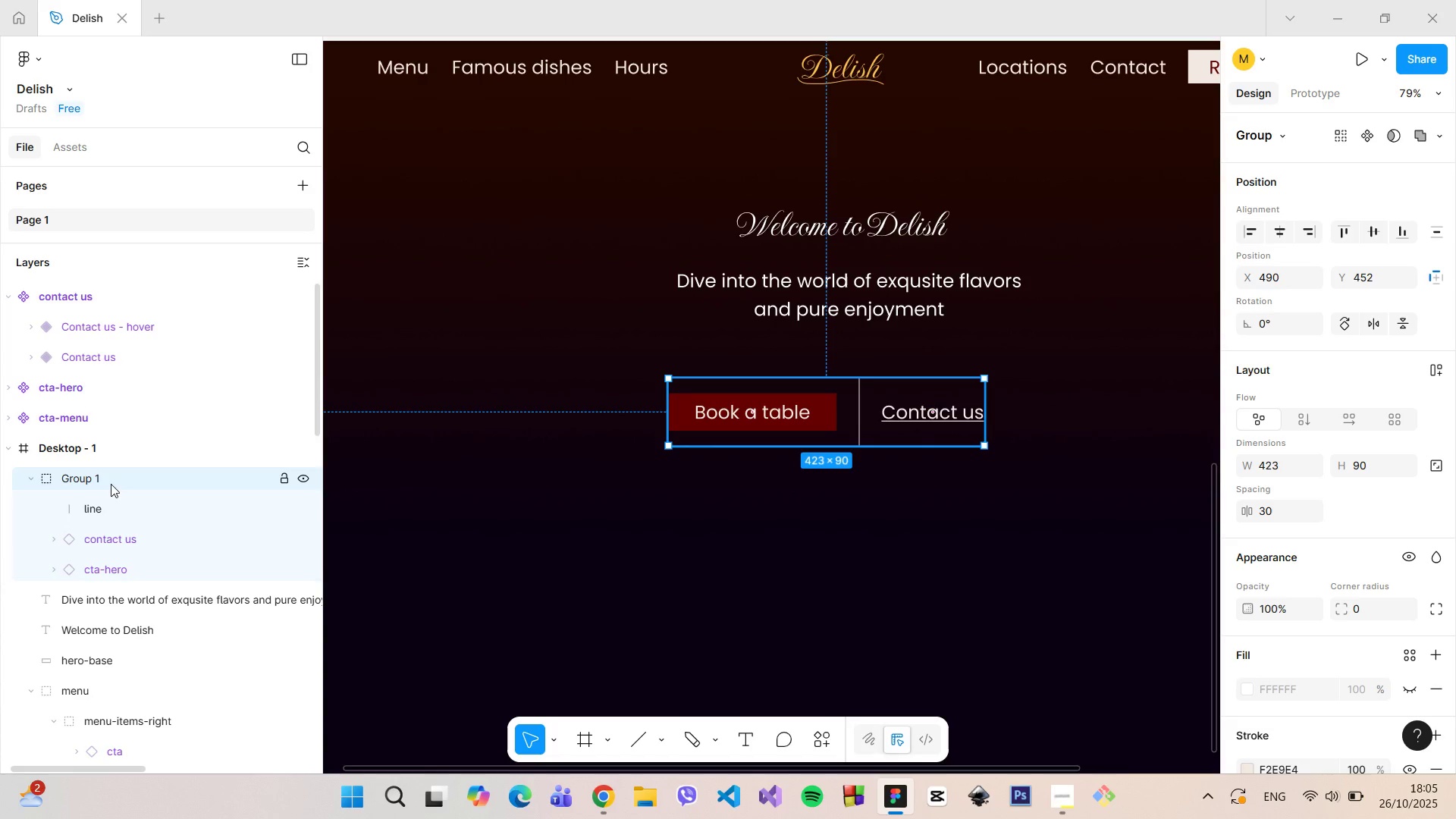 
double_click([111, 484])
 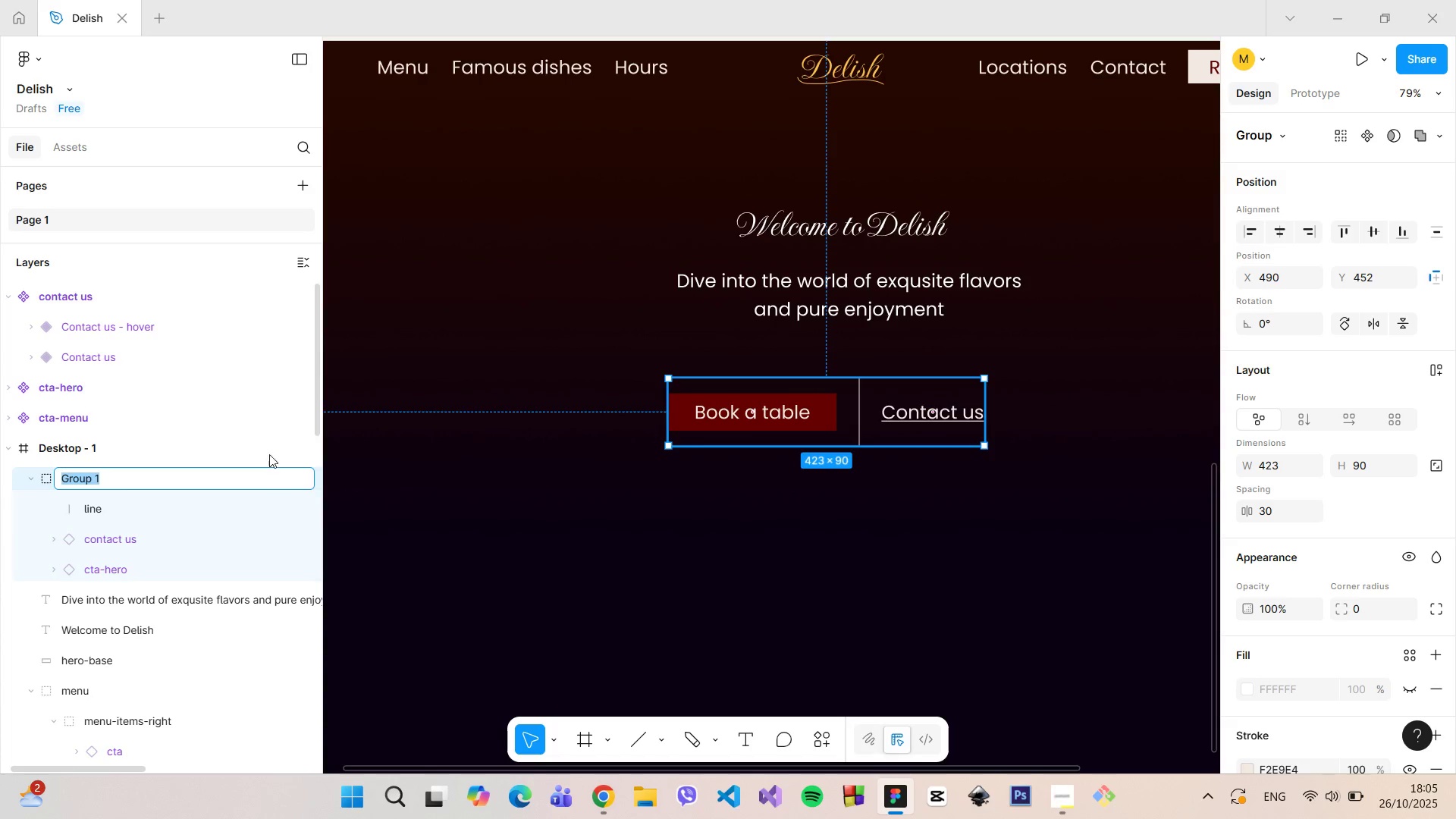 
type(hero-ctas)
 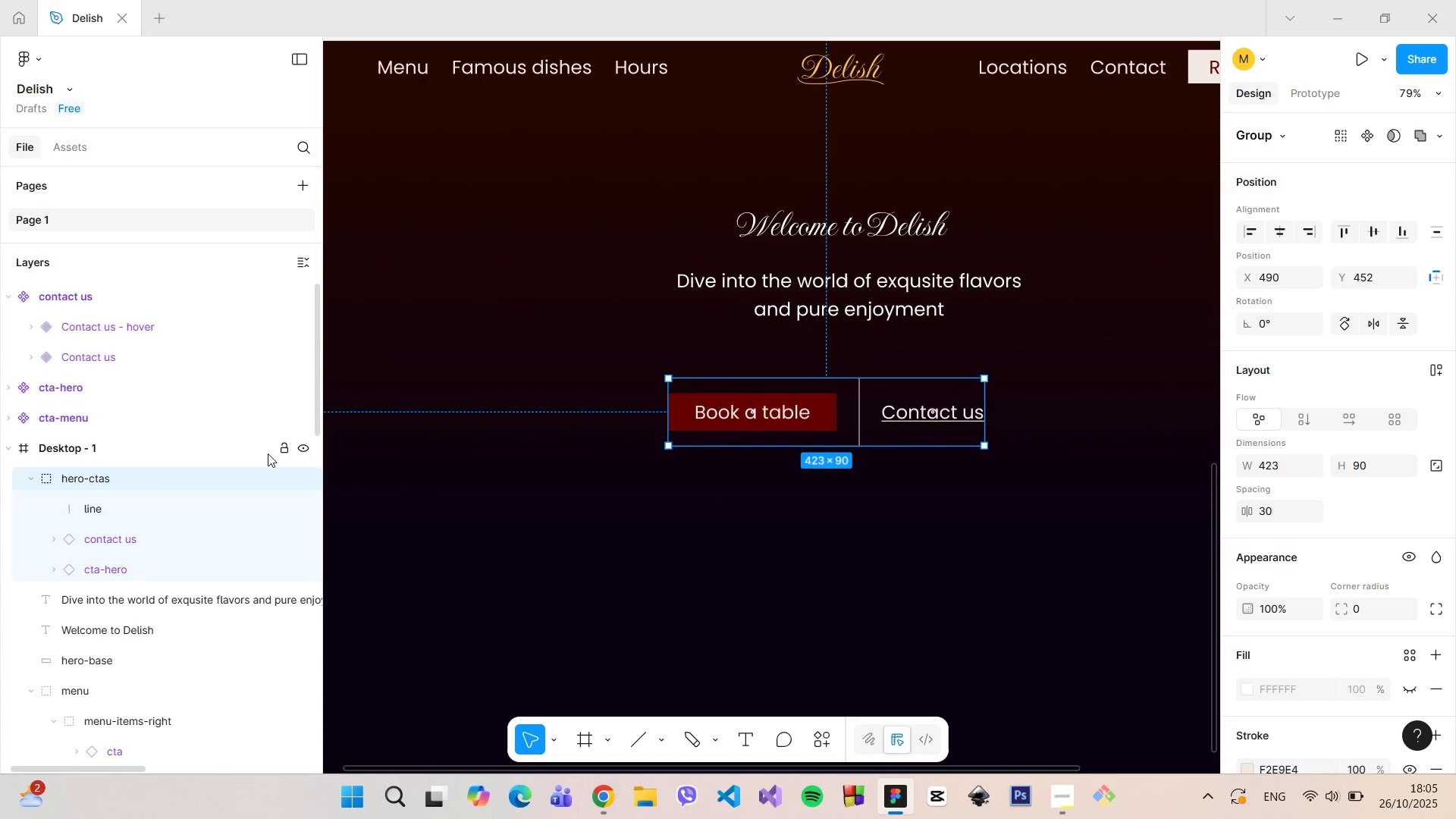 
key(Enter)
 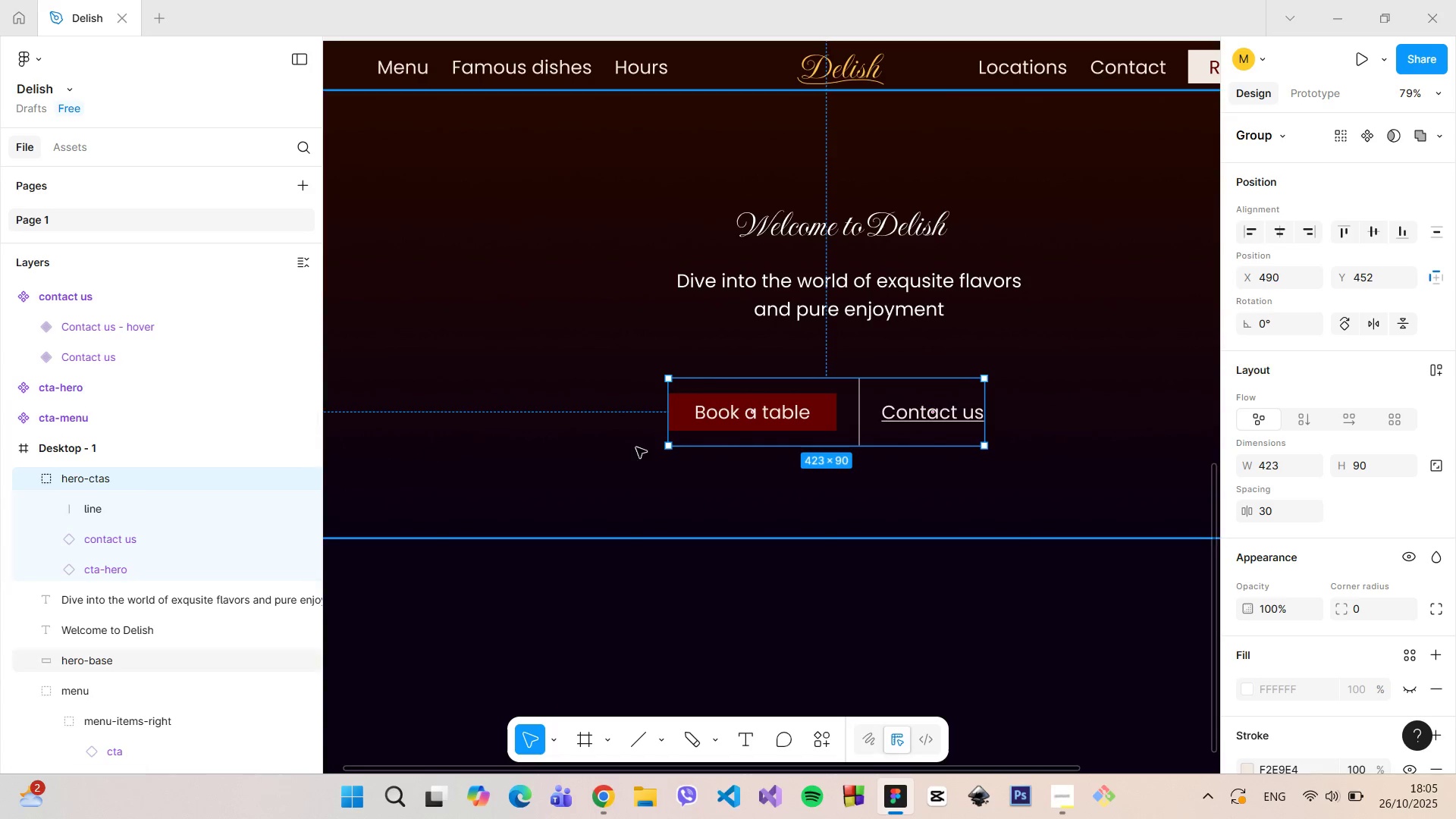 
hold_key(key=ControlLeft, duration=0.71)
scroll: coordinate [1031, 413], scroll_direction: down, amount: 4.0
 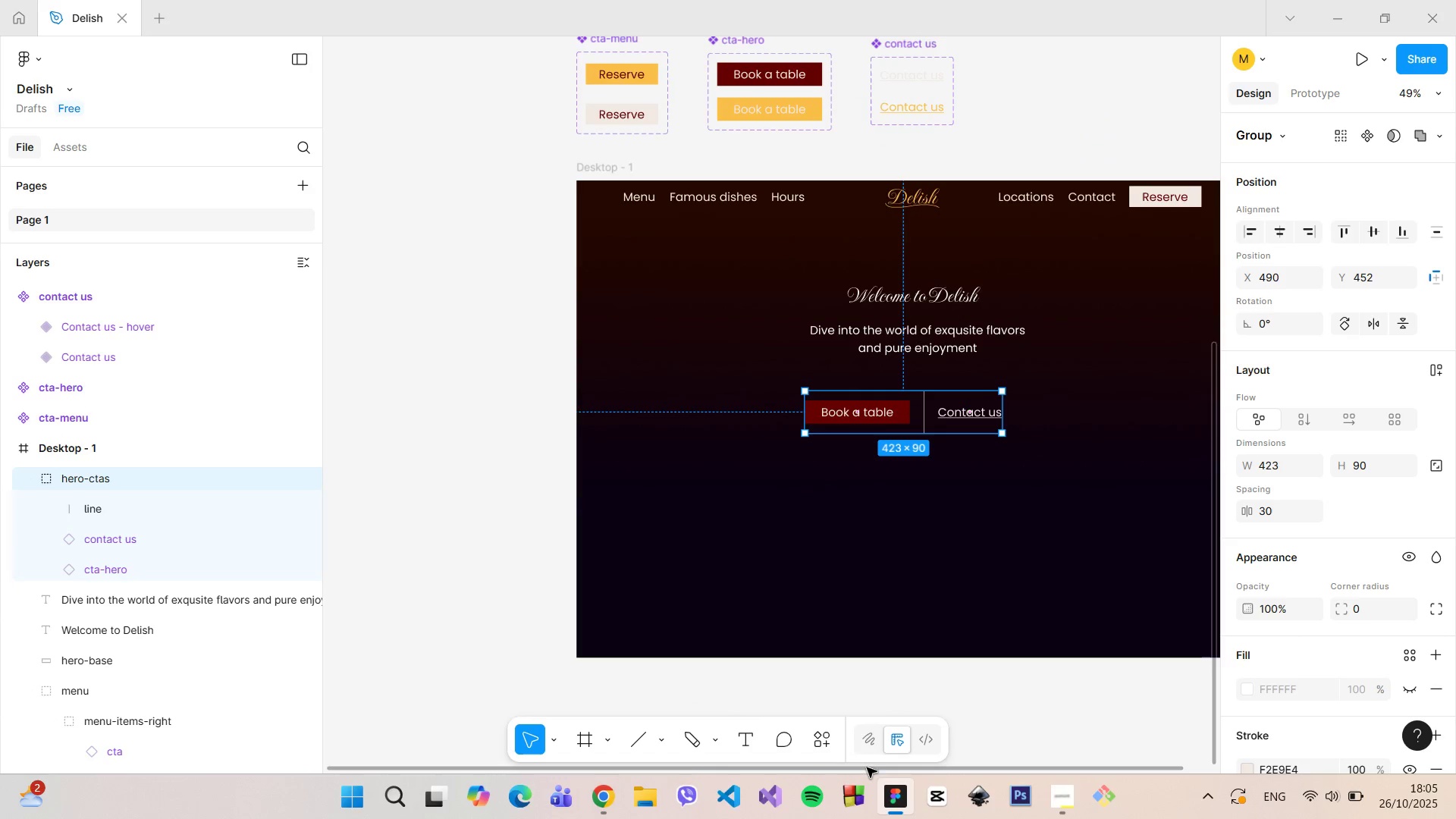 
left_click_drag(start_coordinate=[866, 769], to_coordinate=[996, 763])
 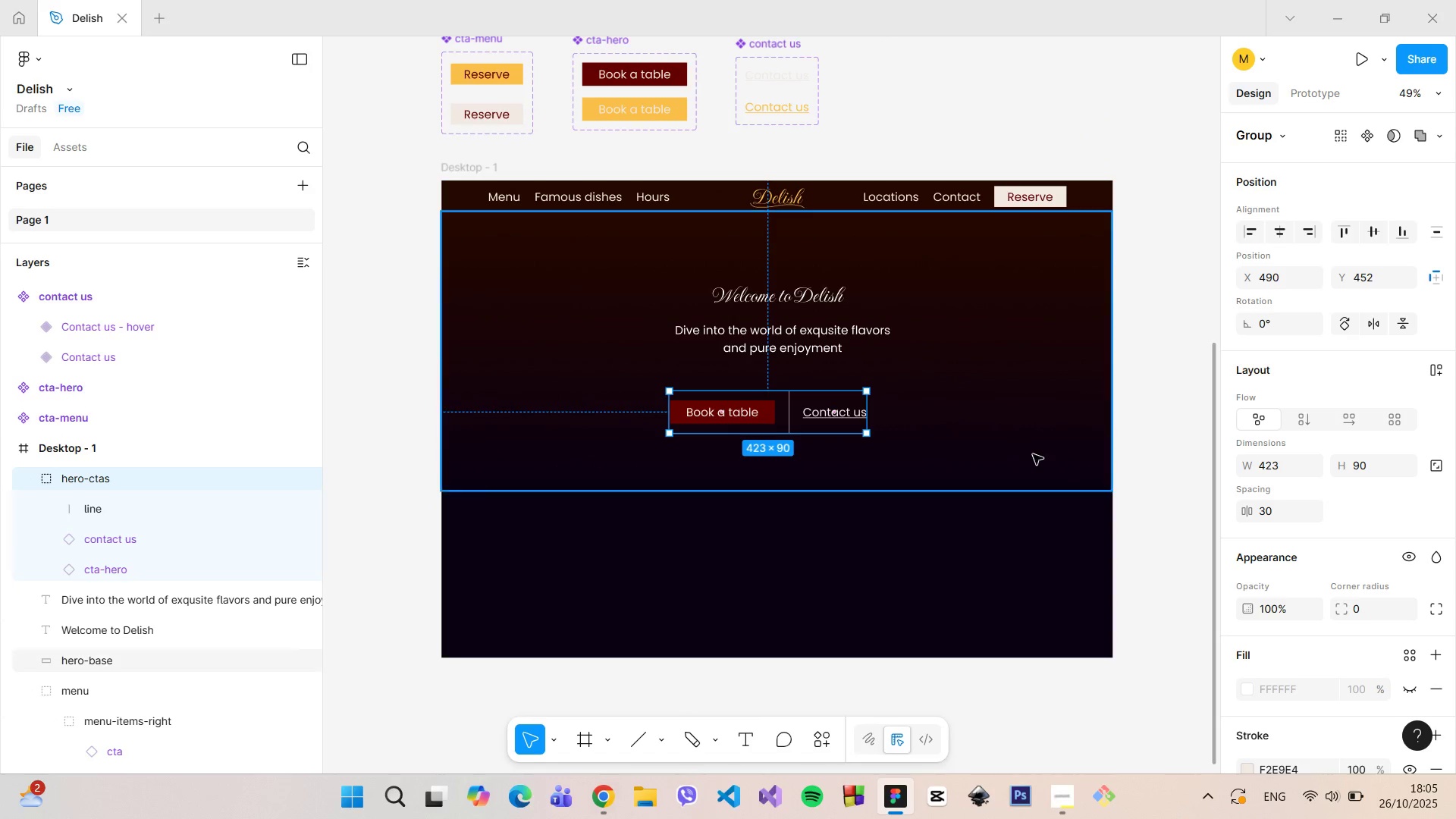 
hold_key(key=ControlLeft, duration=0.4)
scroll: coordinate [1032, 449], scroll_direction: up, amount: 3.0
 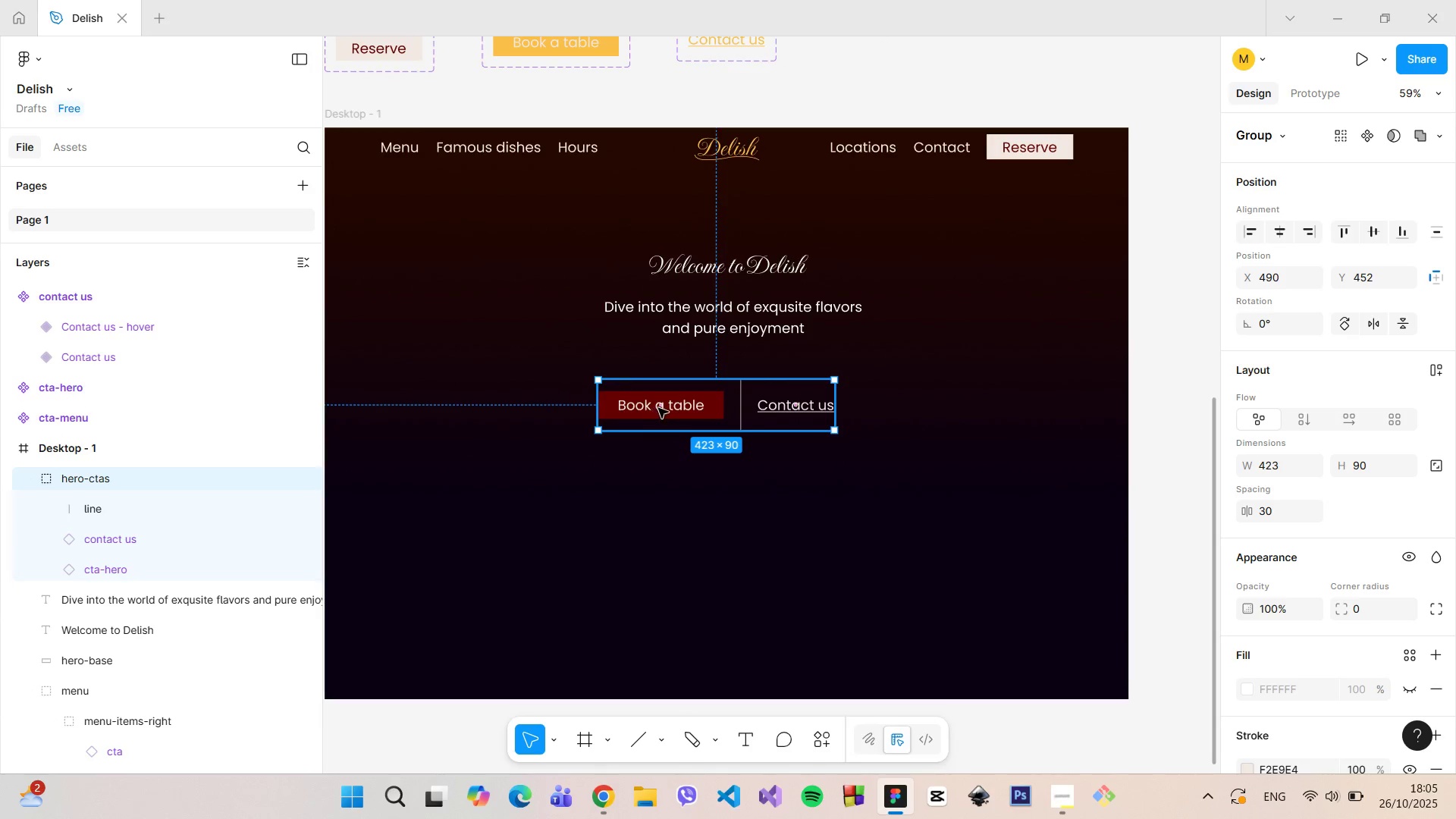 
left_click_drag(start_coordinate=[658, 408], to_coordinate=[667, 408])
 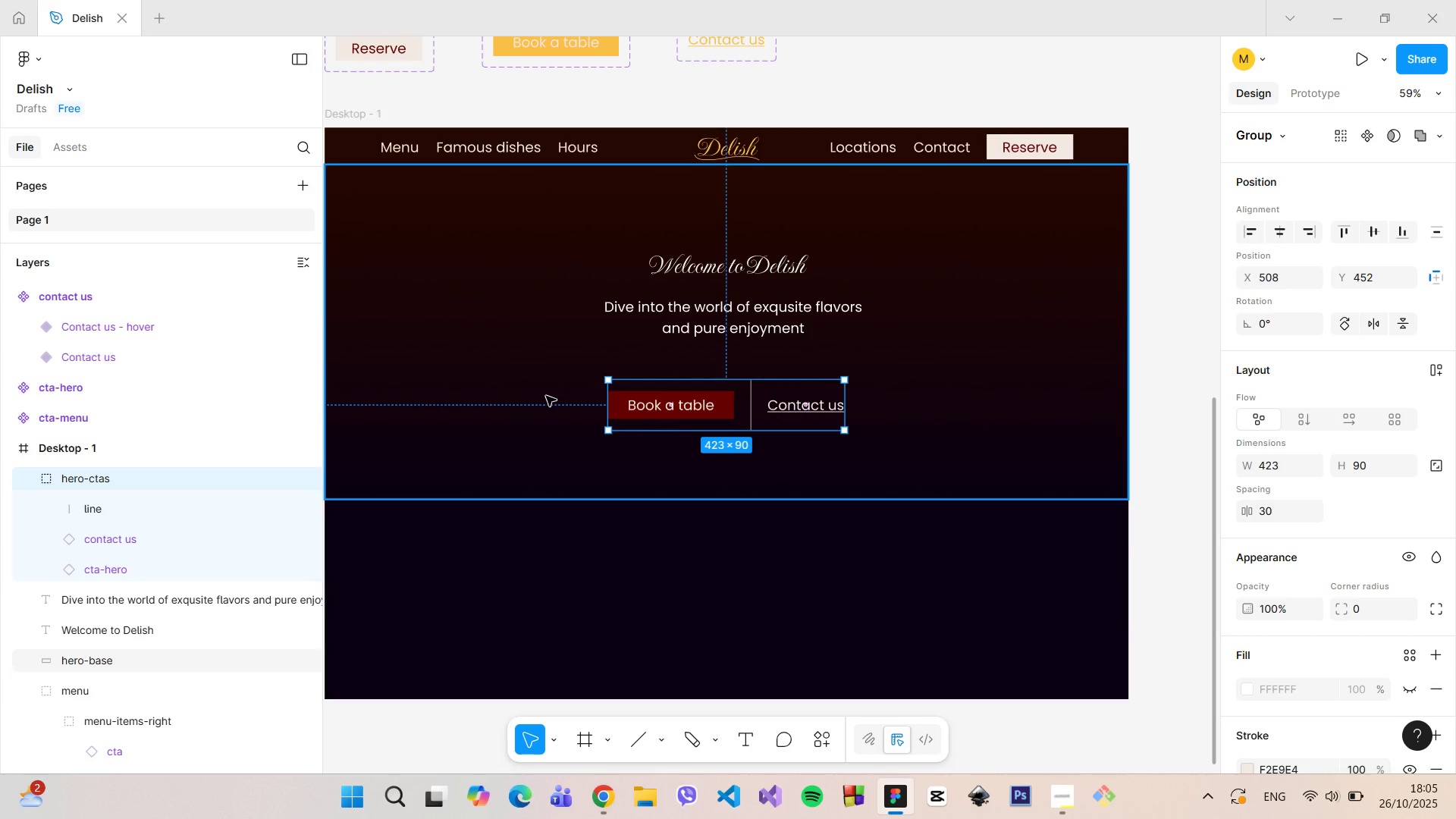 
hold_key(key=AltLeft, duration=1.51)
 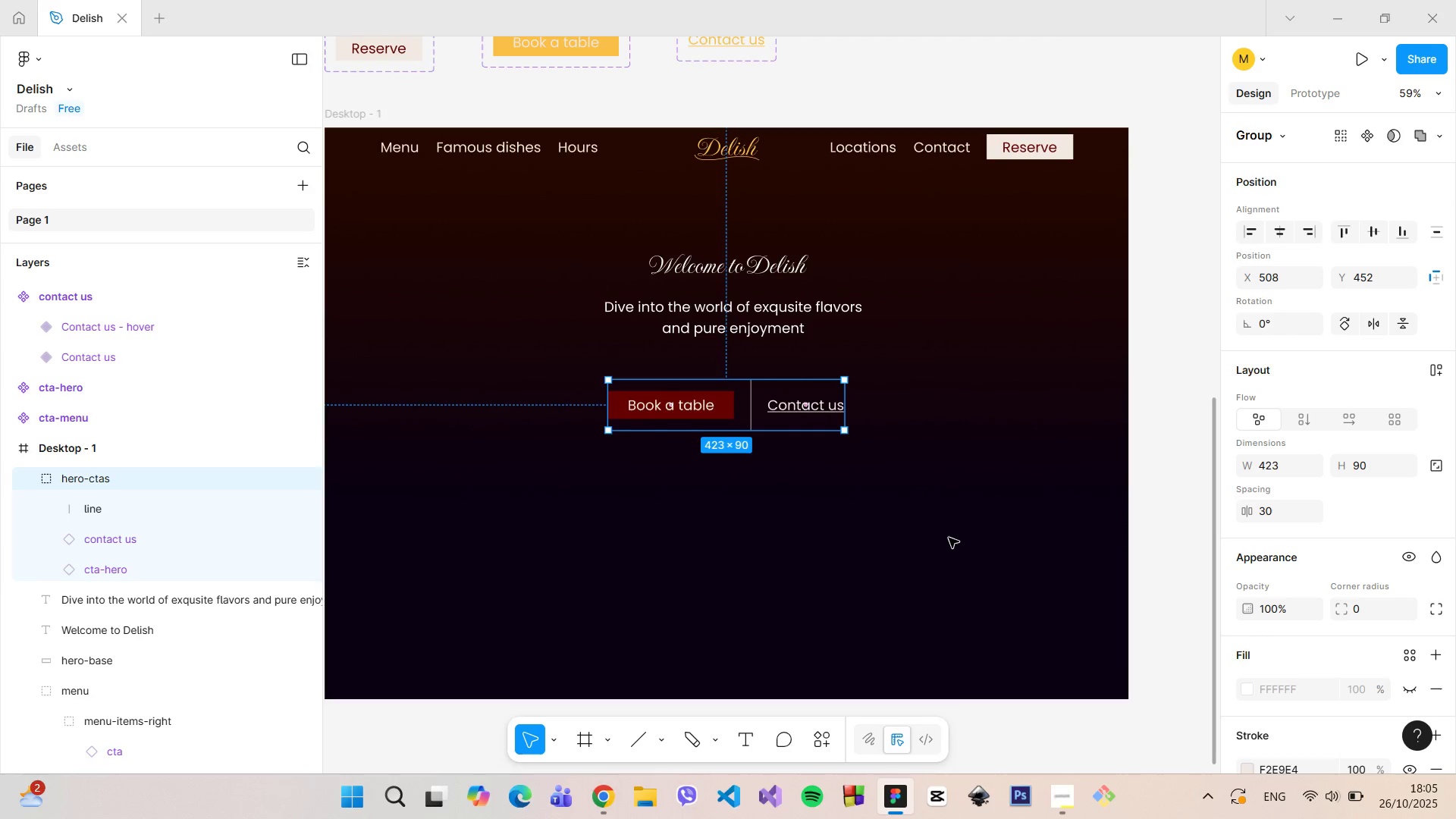 
left_click([949, 538])
 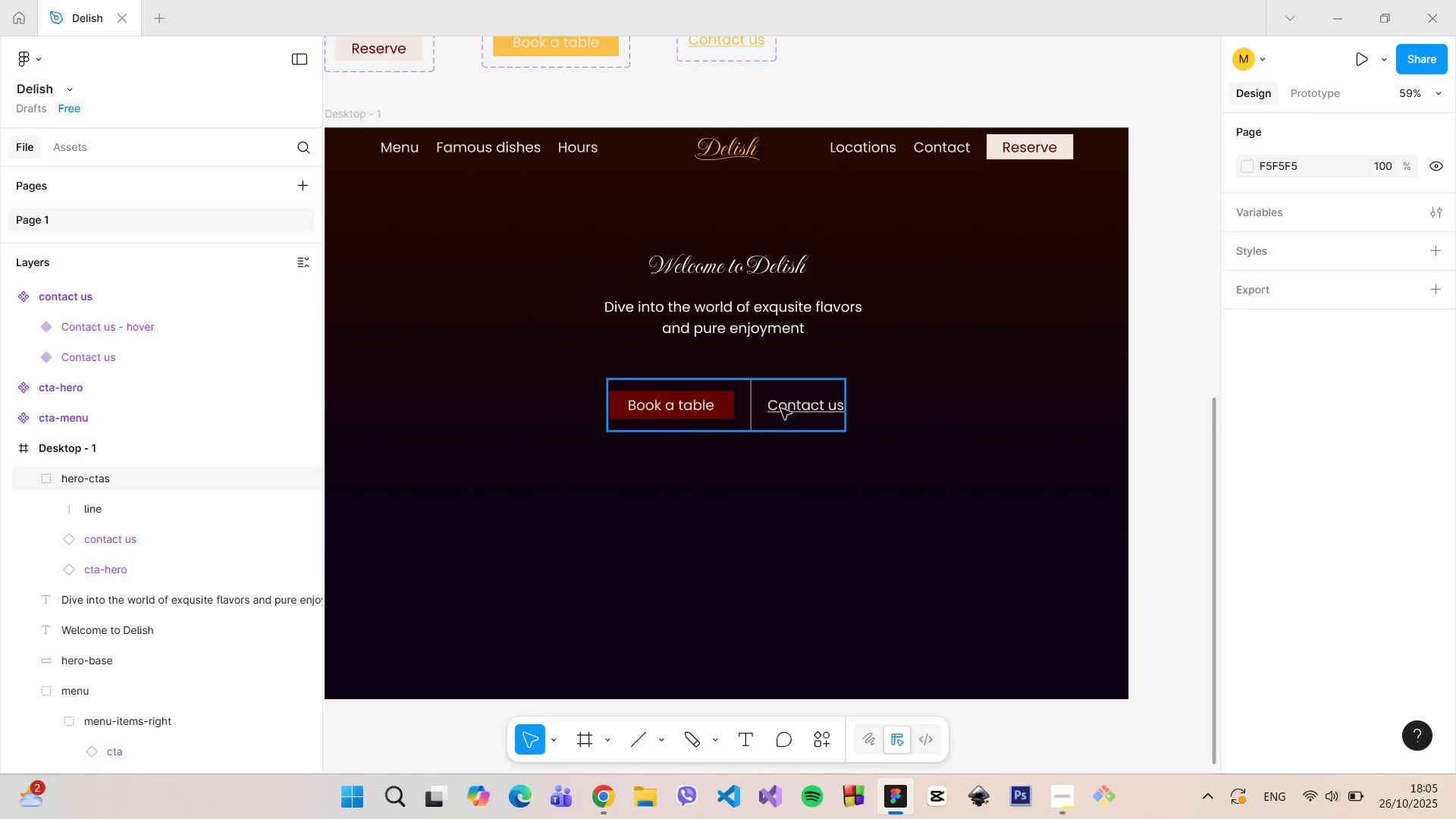 
wait(7.33)
 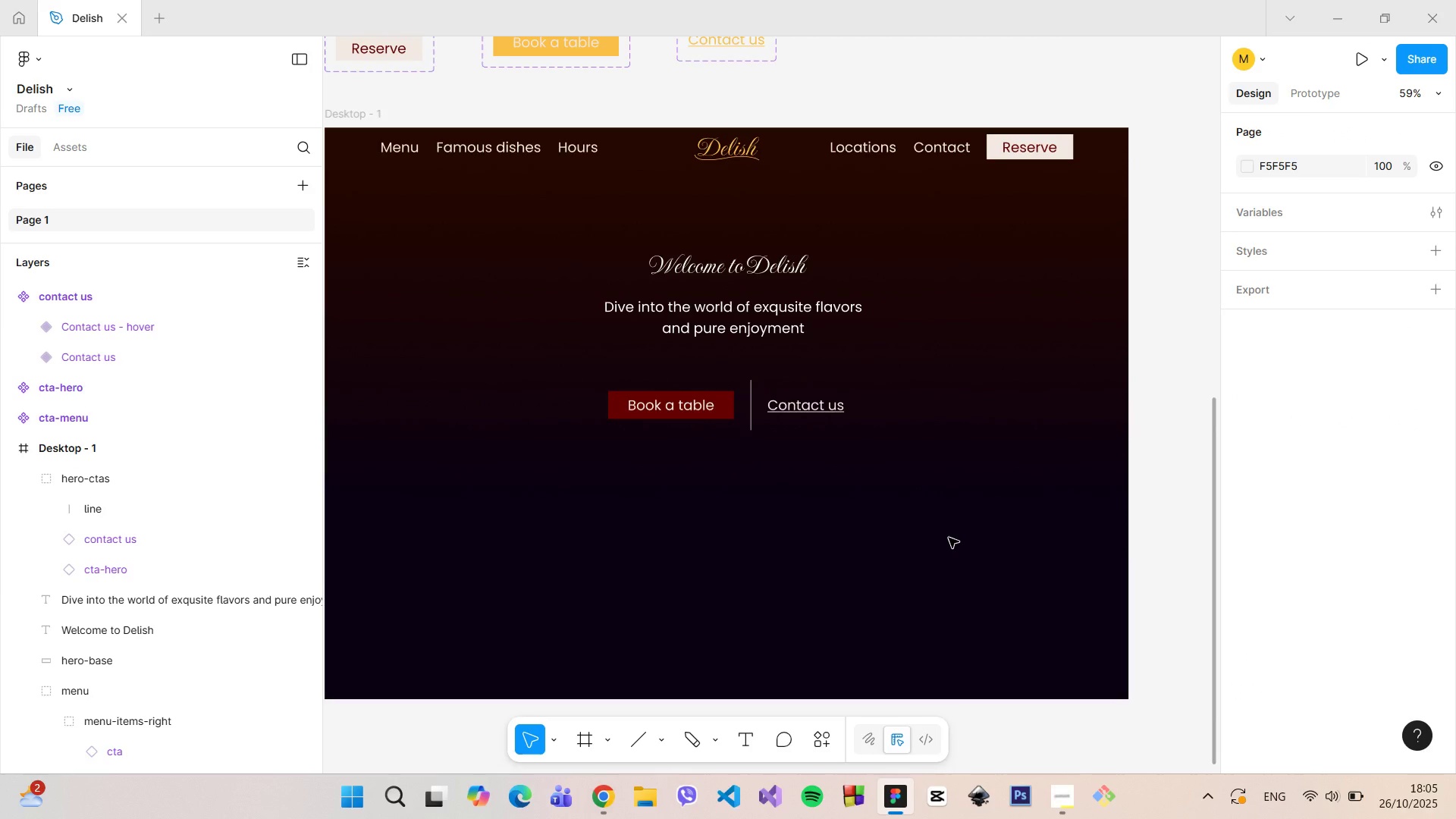 
hold_key(key=ControlLeft, duration=0.7)
scroll: coordinate [782, 403], scroll_direction: up, amount: 6.0
 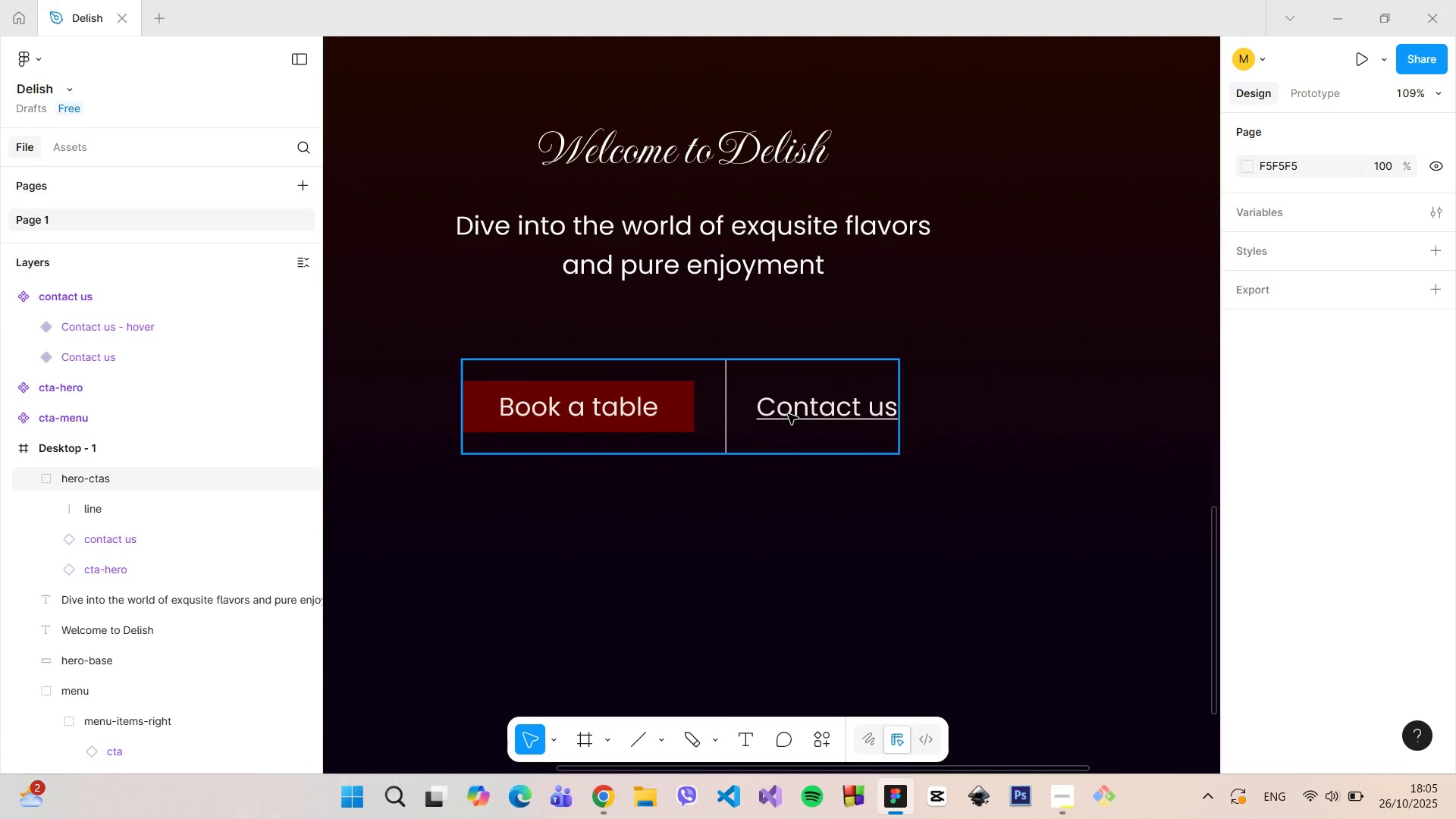 
double_click([788, 414])
 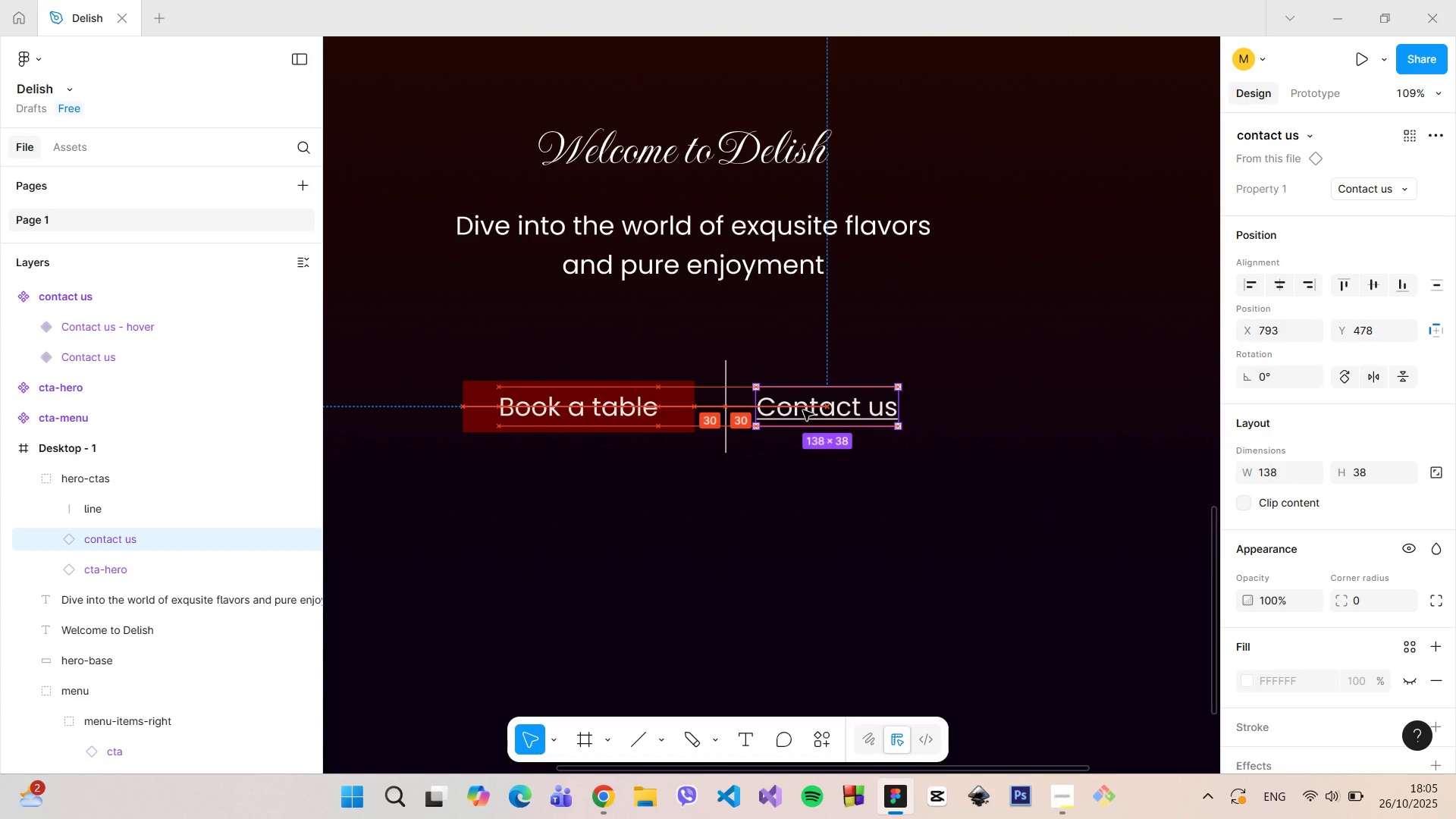 
left_click([806, 488])
 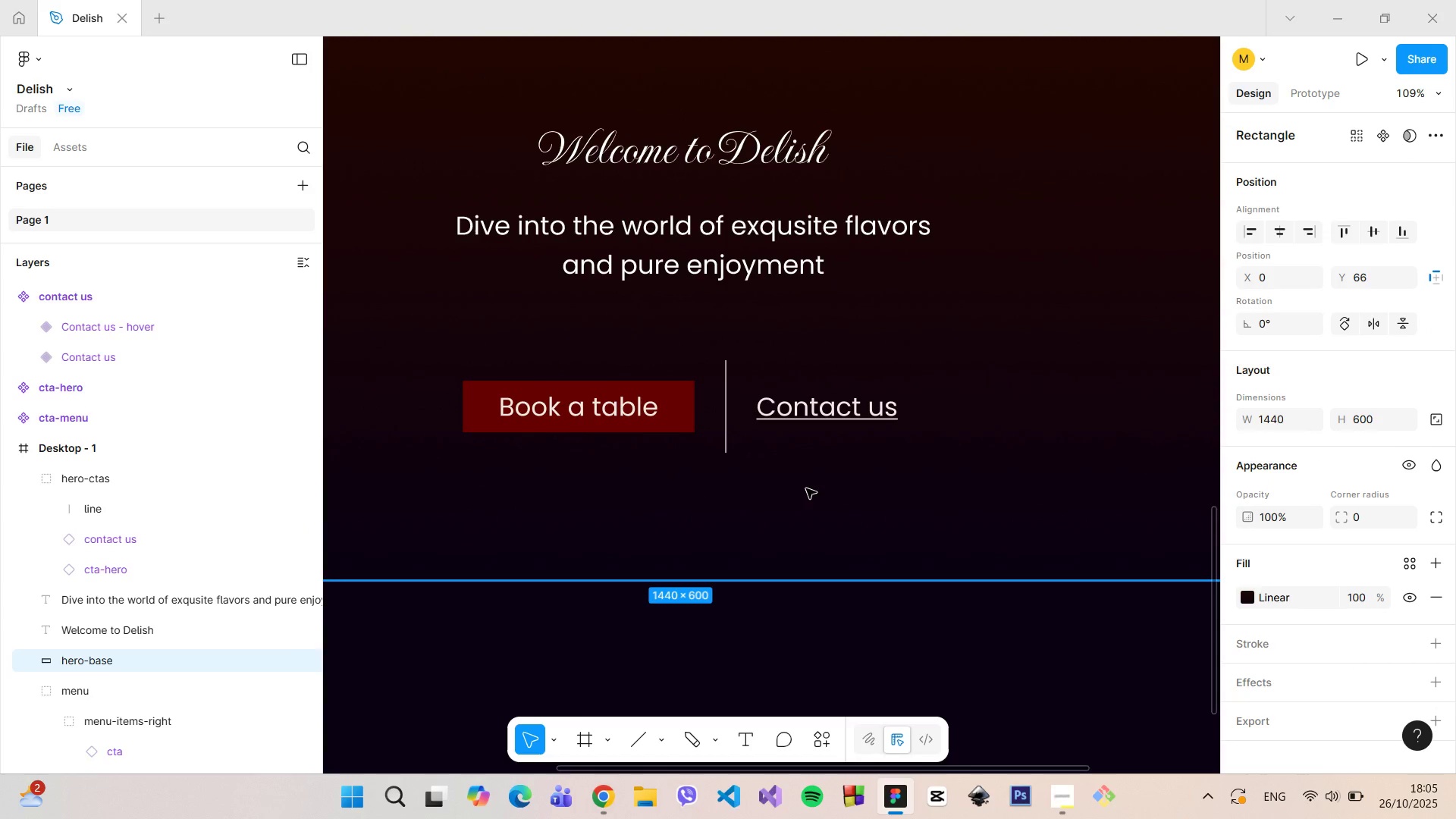 
hold_key(key=ControlLeft, duration=0.58)
scroll: coordinate [806, 488], scroll_direction: down, amount: 7.0
 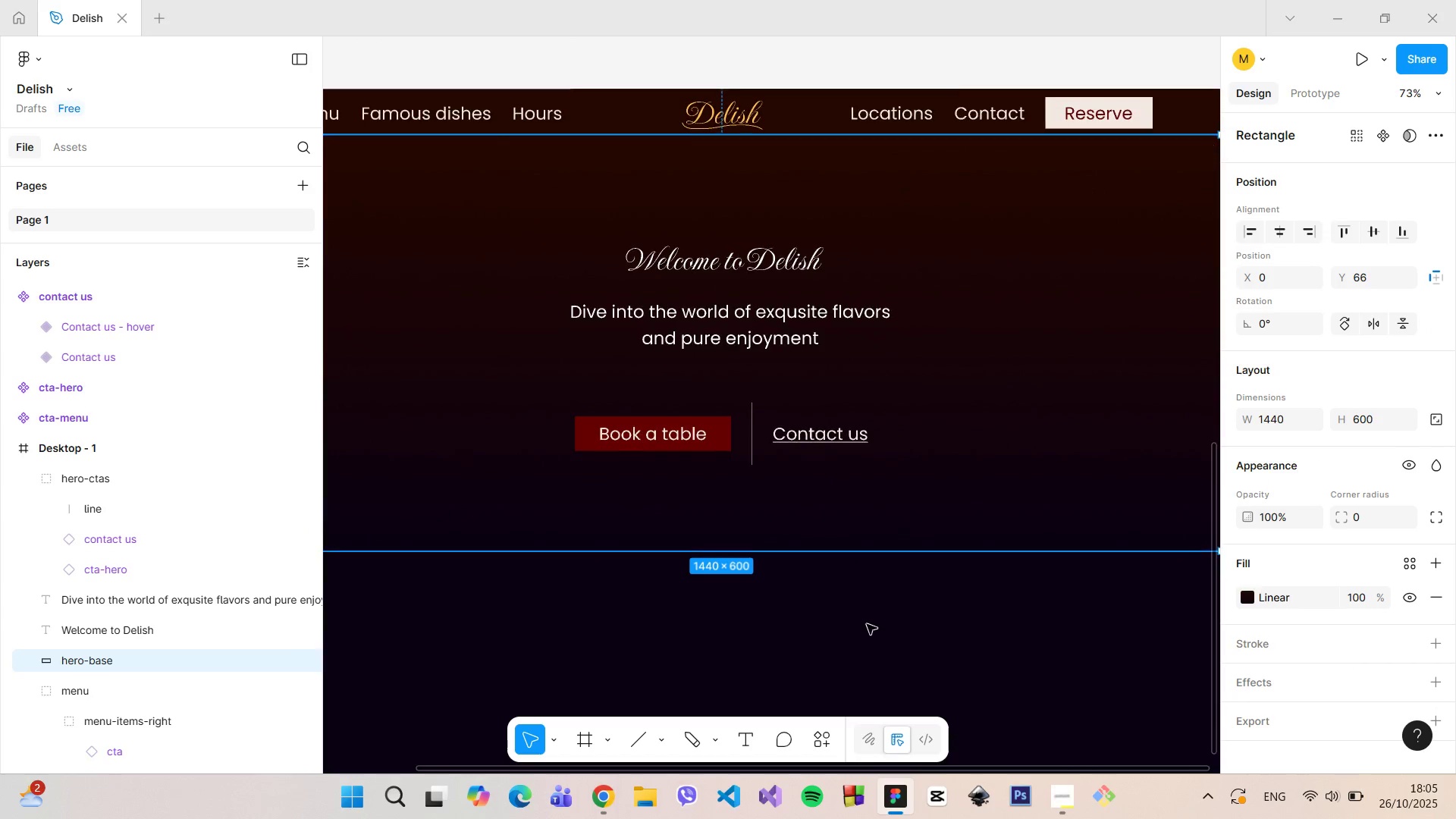 
left_click([867, 624])
 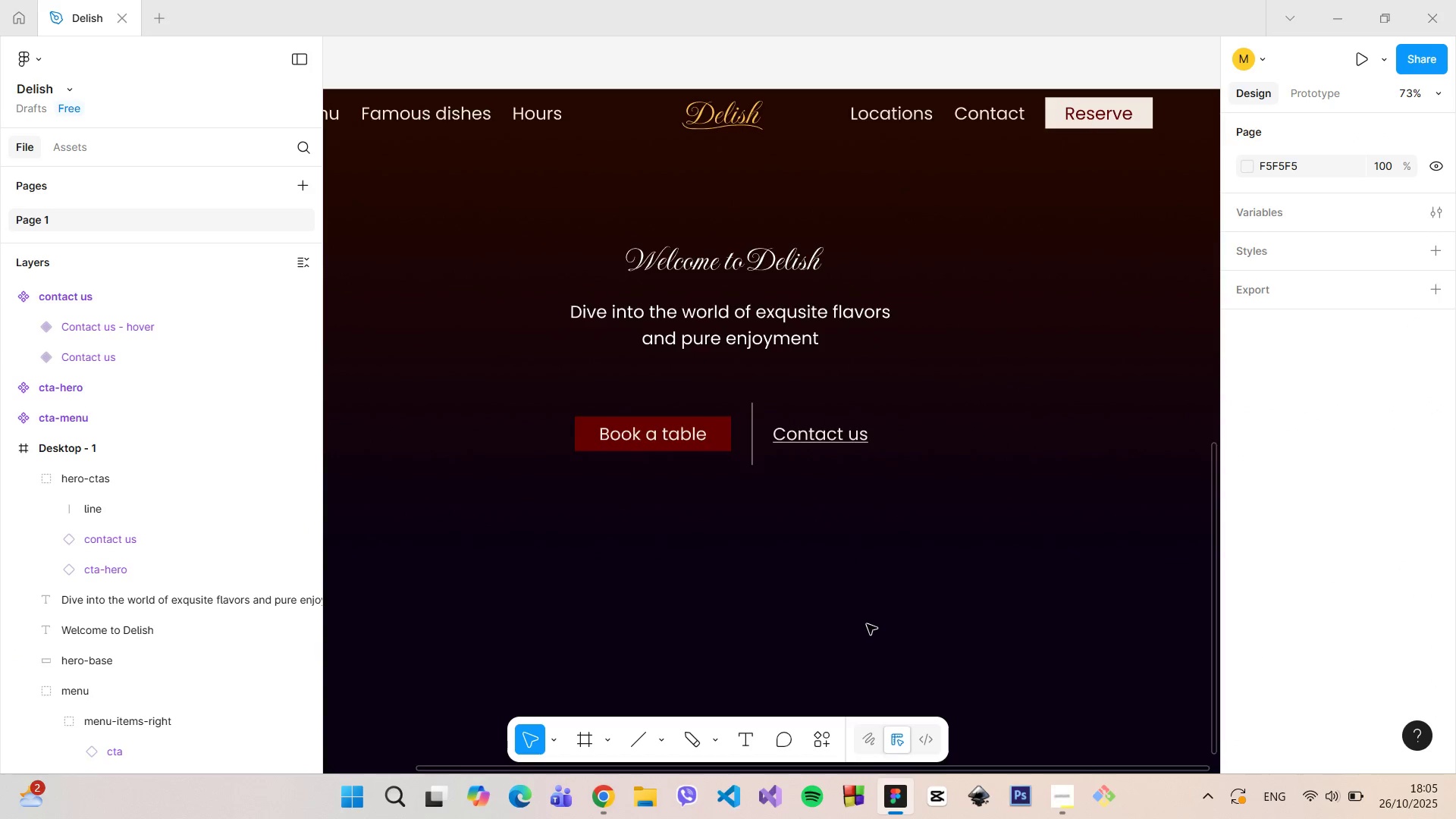 
hold_key(key=ControlLeft, duration=0.37)
scroll: coordinate [866, 628], scroll_direction: down, amount: 6.0
 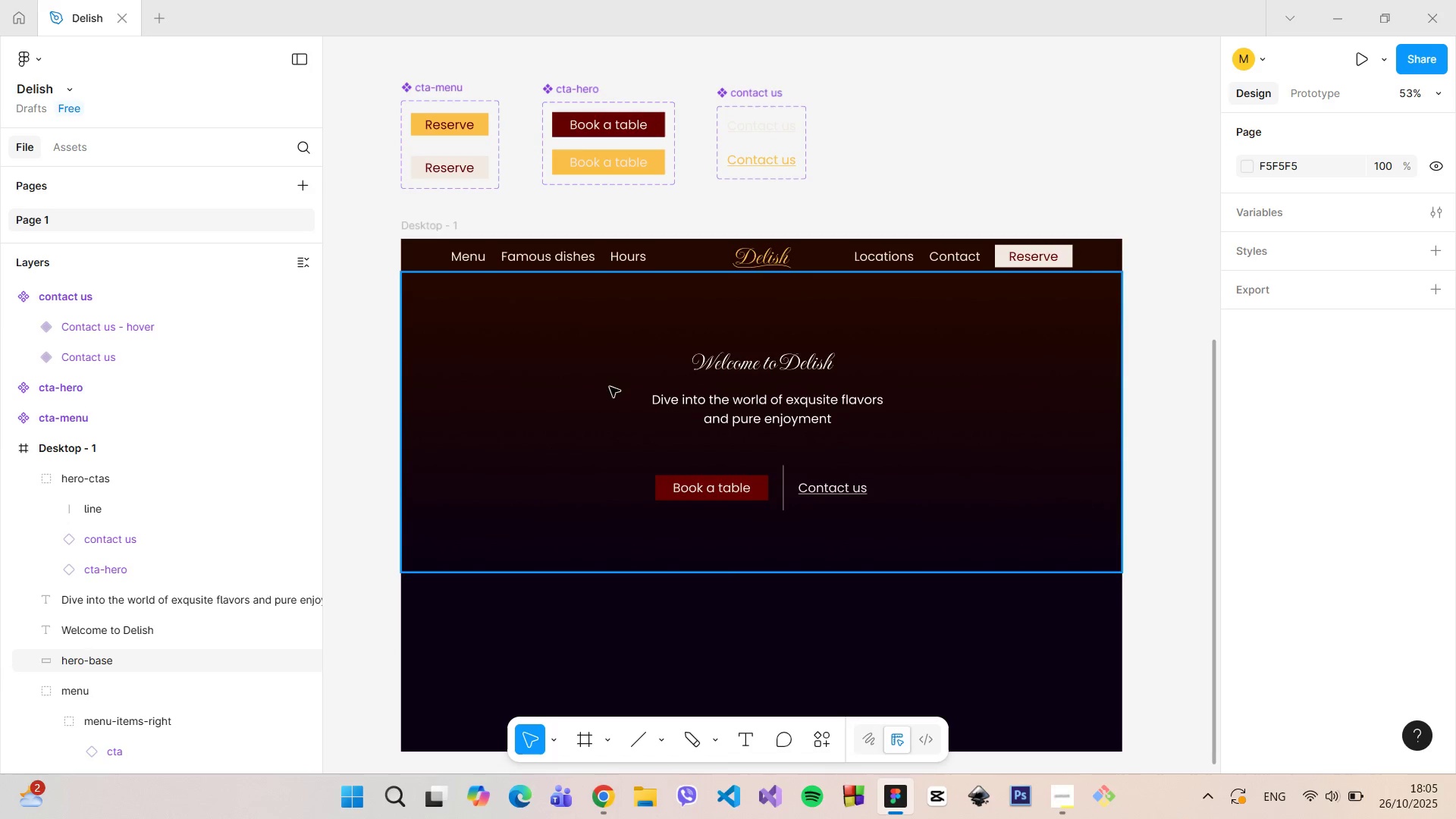 
hold_key(key=ControlLeft, duration=1.51)
scroll: coordinate [875, 354], scroll_direction: up, amount: 5.0
 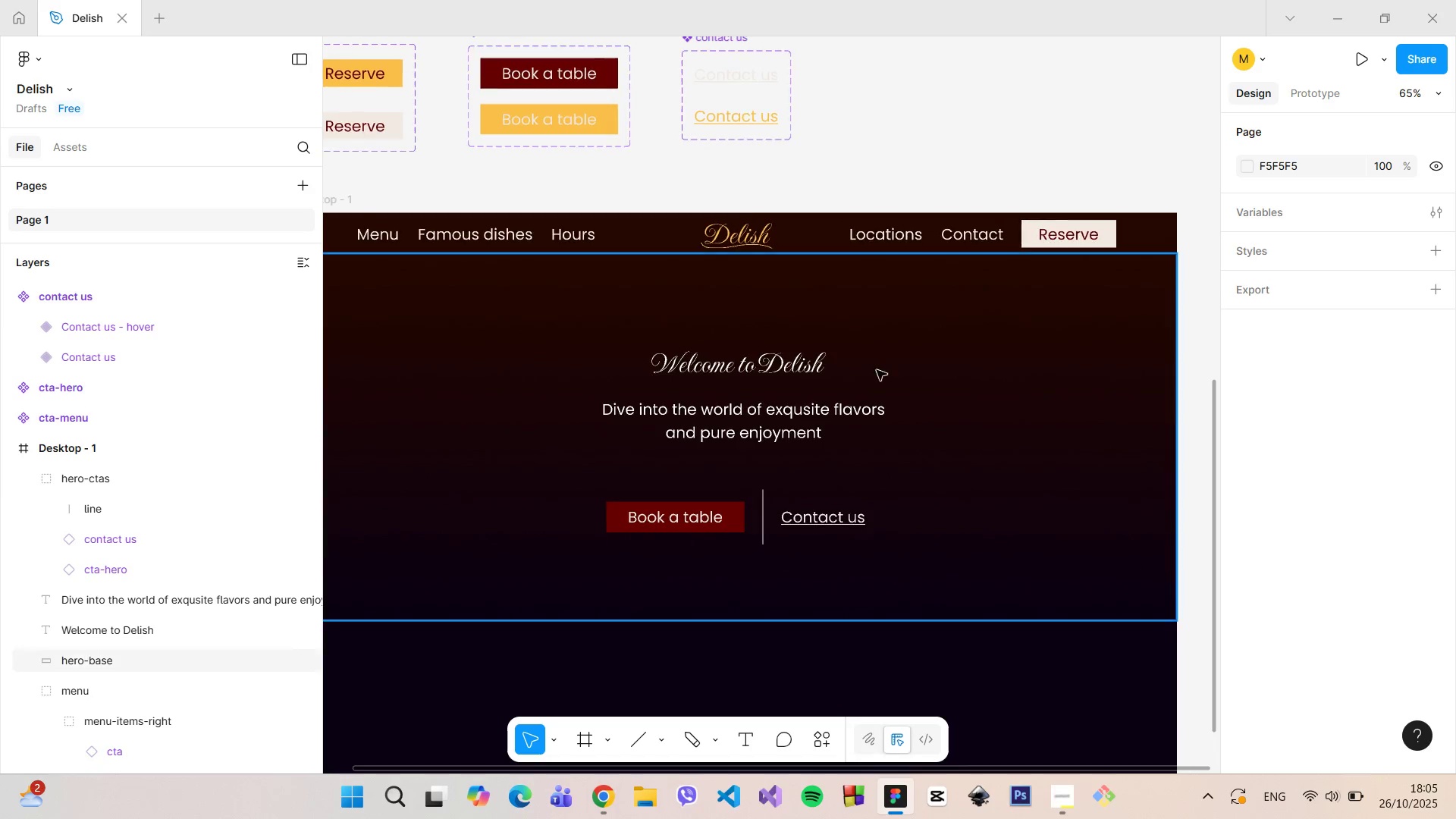 
key(Control+ControlLeft)
 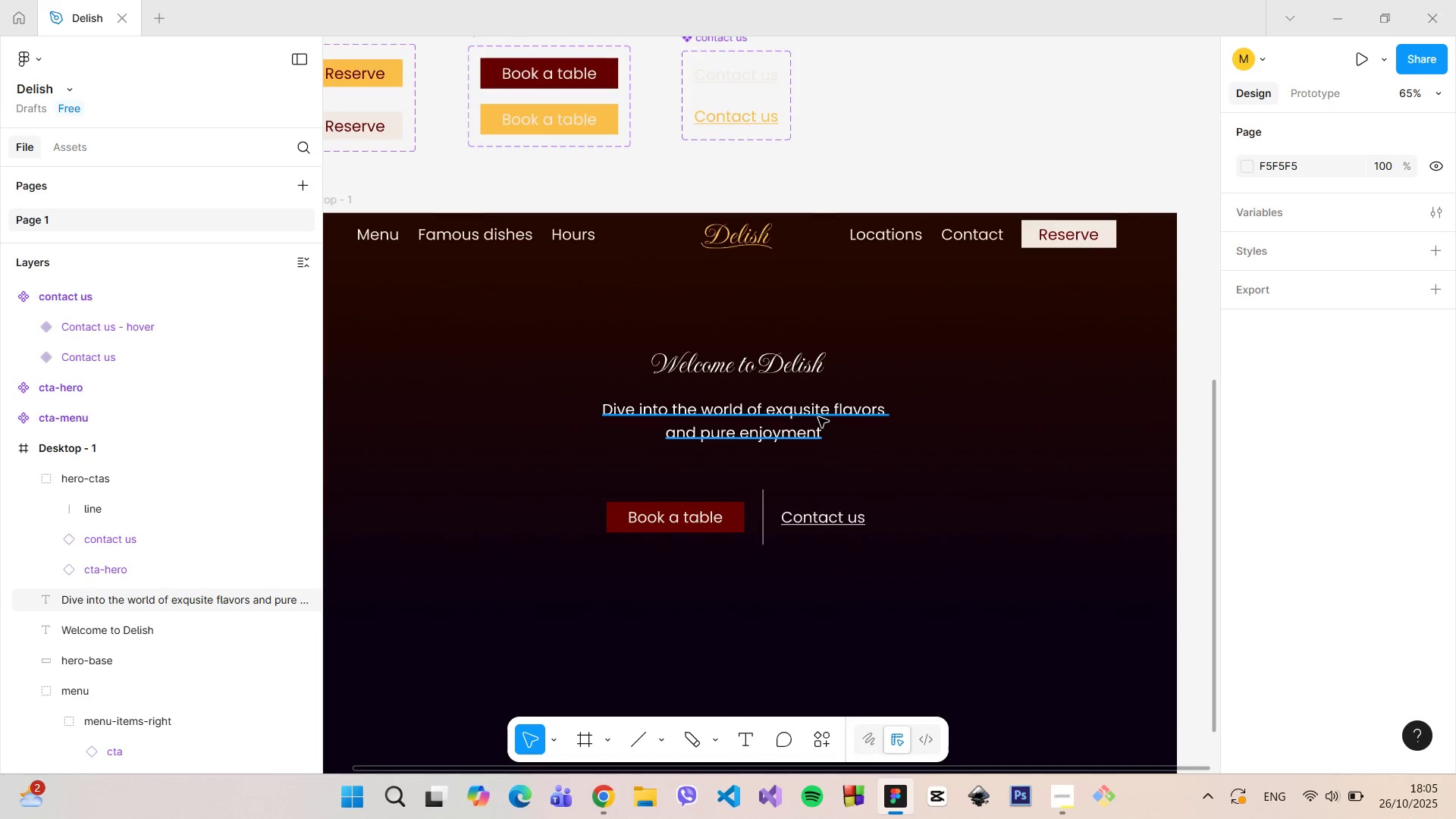 
left_click([818, 417])
 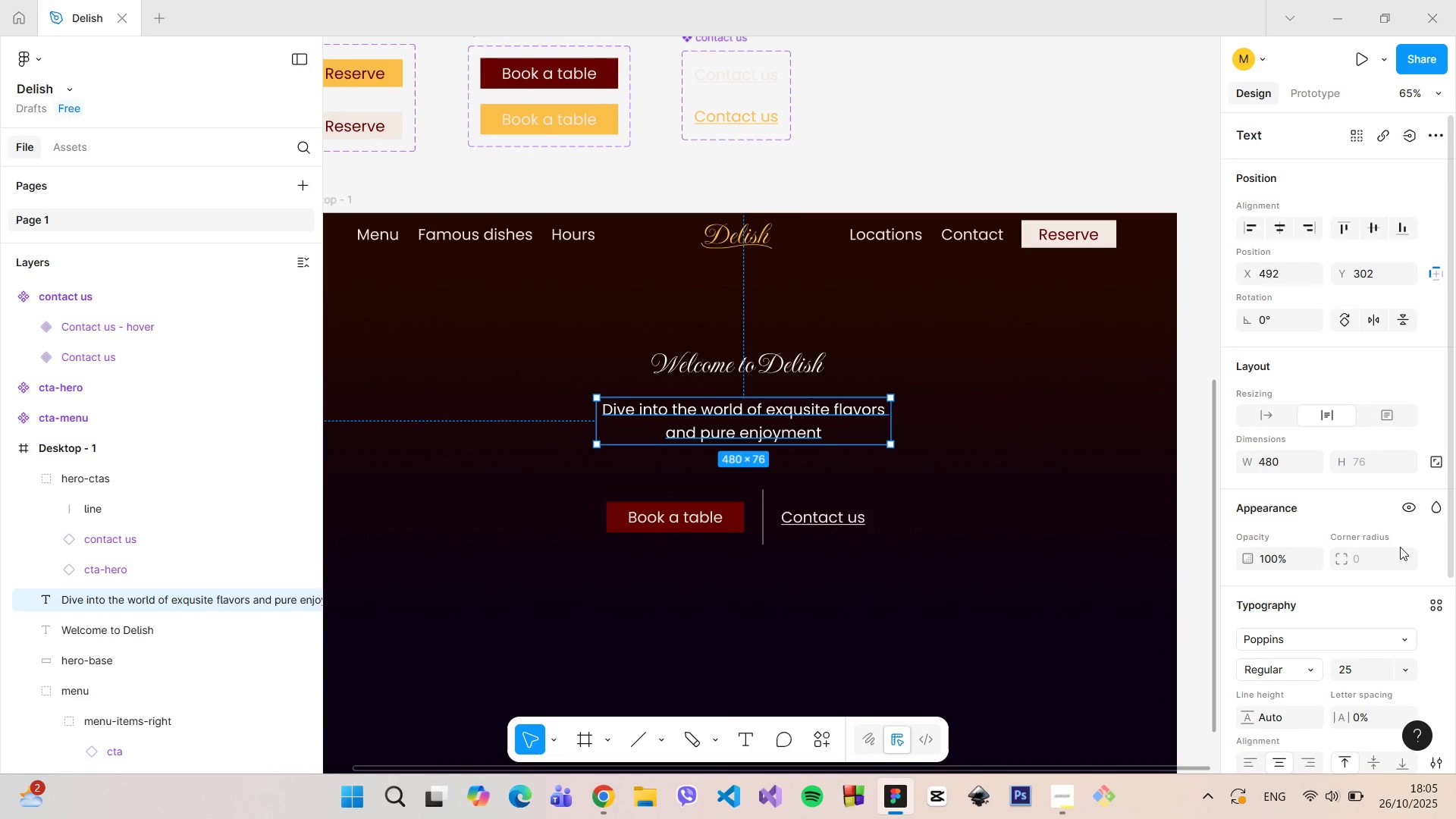 
scroll: coordinate [1385, 539], scroll_direction: down, amount: 3.0
 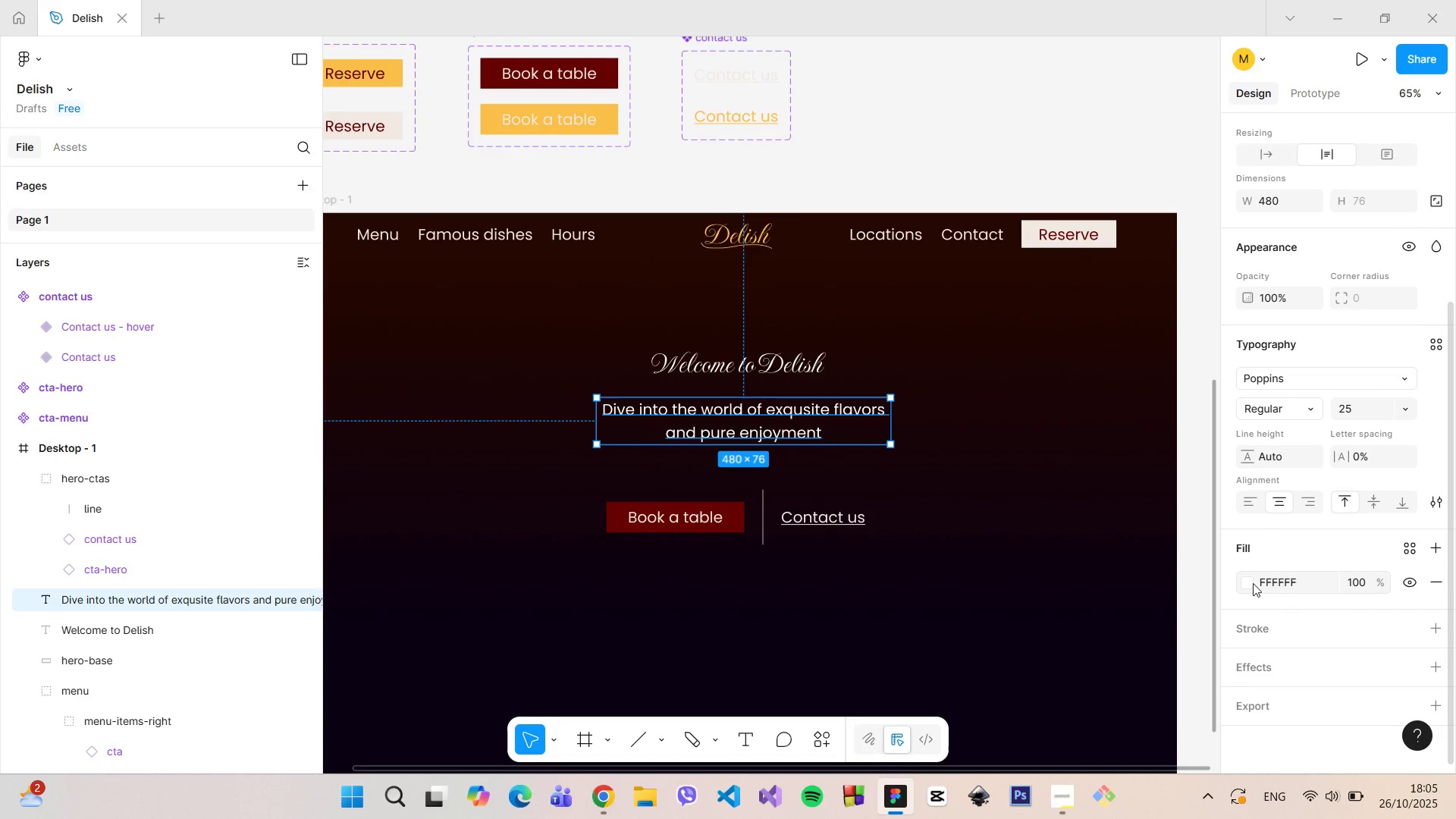 
left_click([1250, 583])
 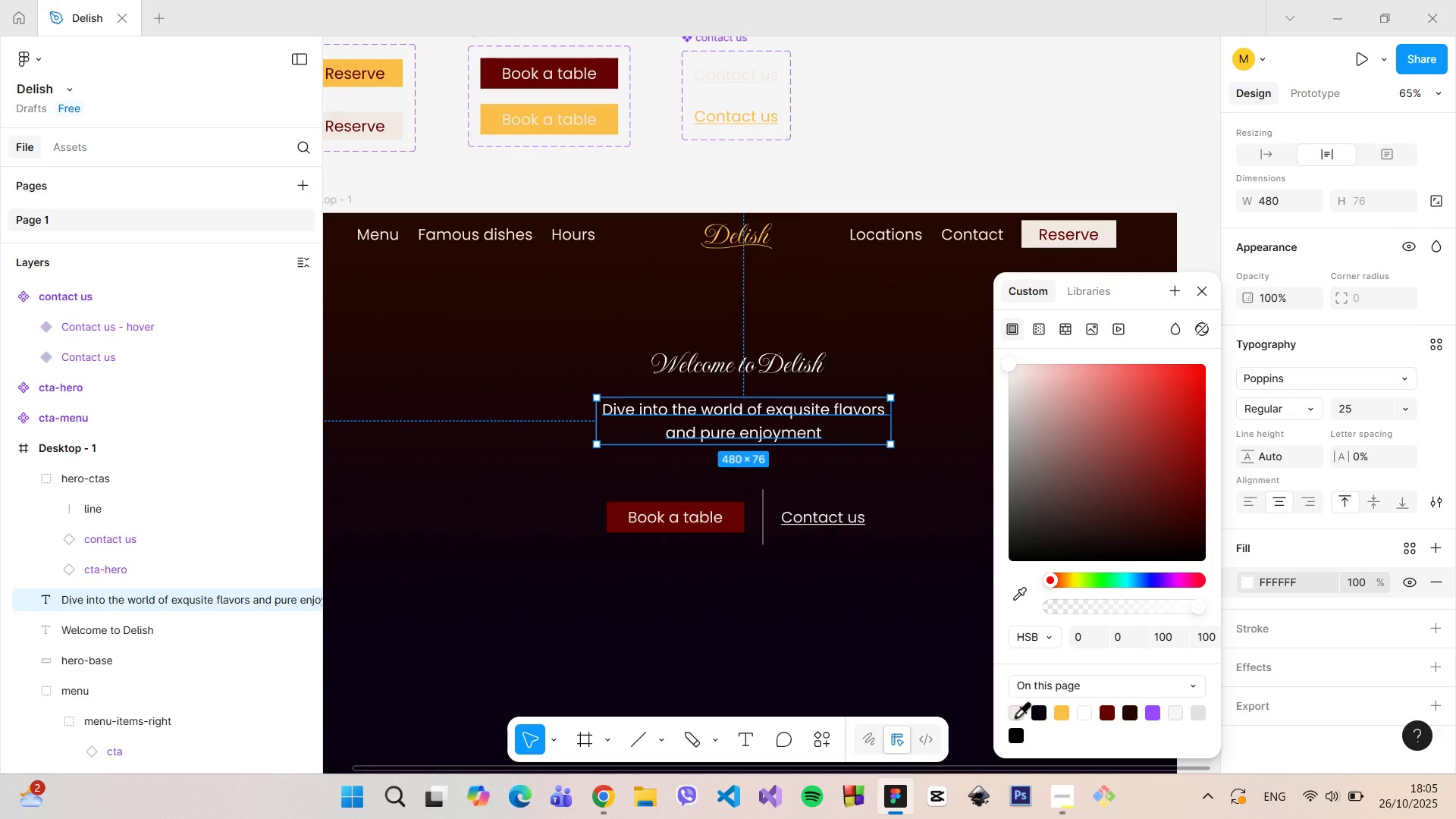 
left_click([1015, 716])
 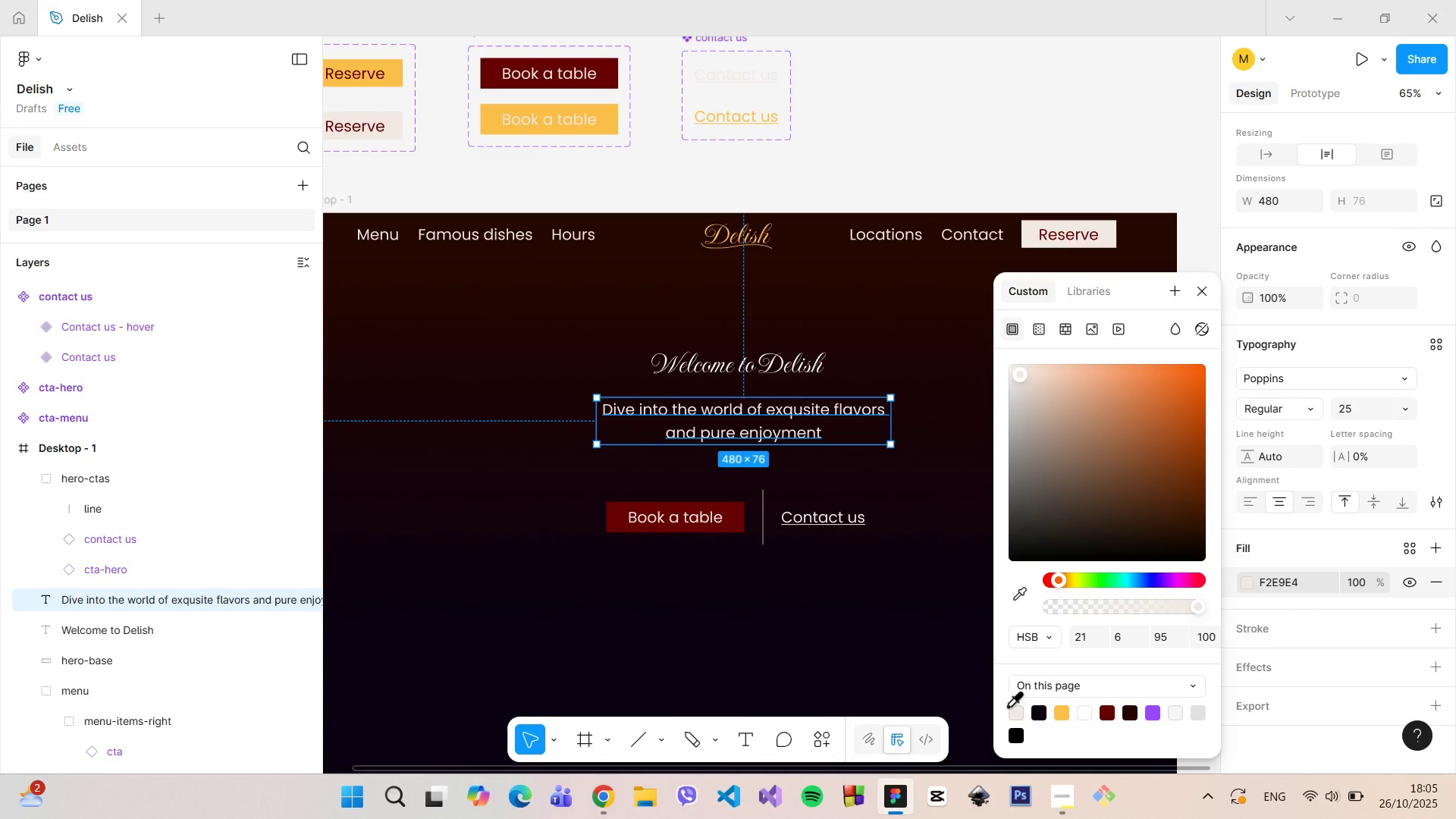 
left_click([949, 680])
 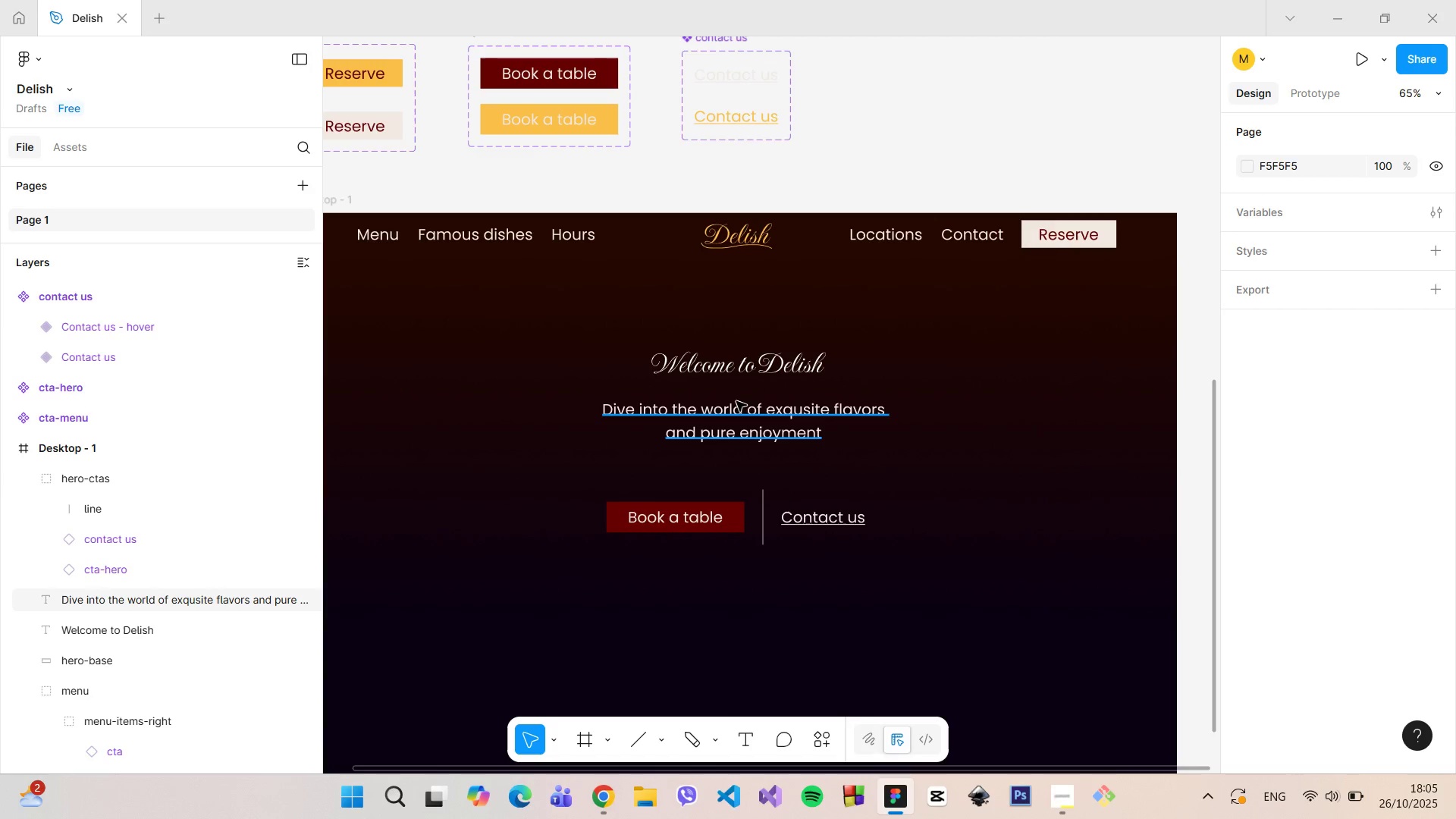 
left_click([736, 401])
 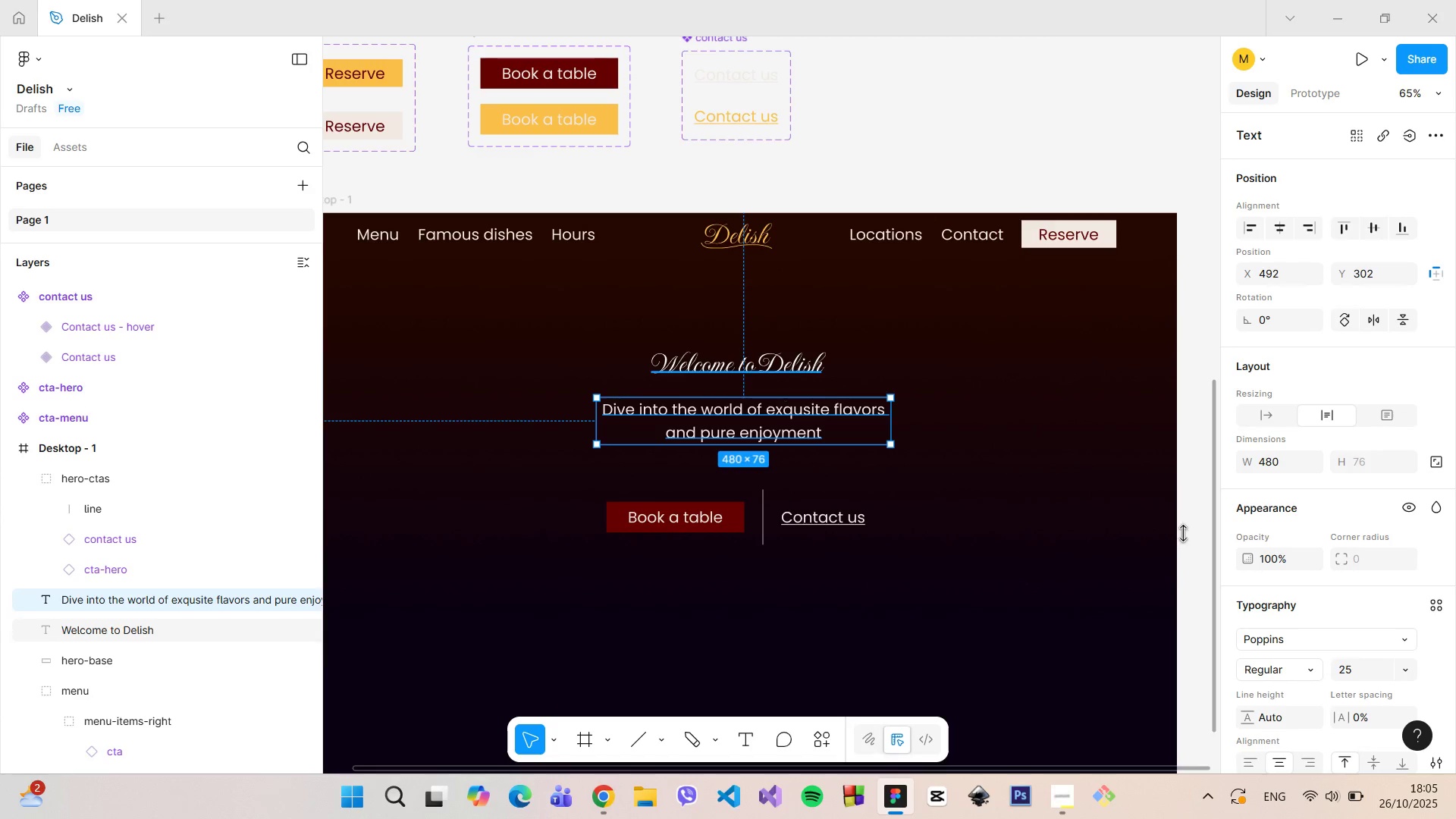 
scroll: coordinate [1287, 560], scroll_direction: down, amount: 6.0
 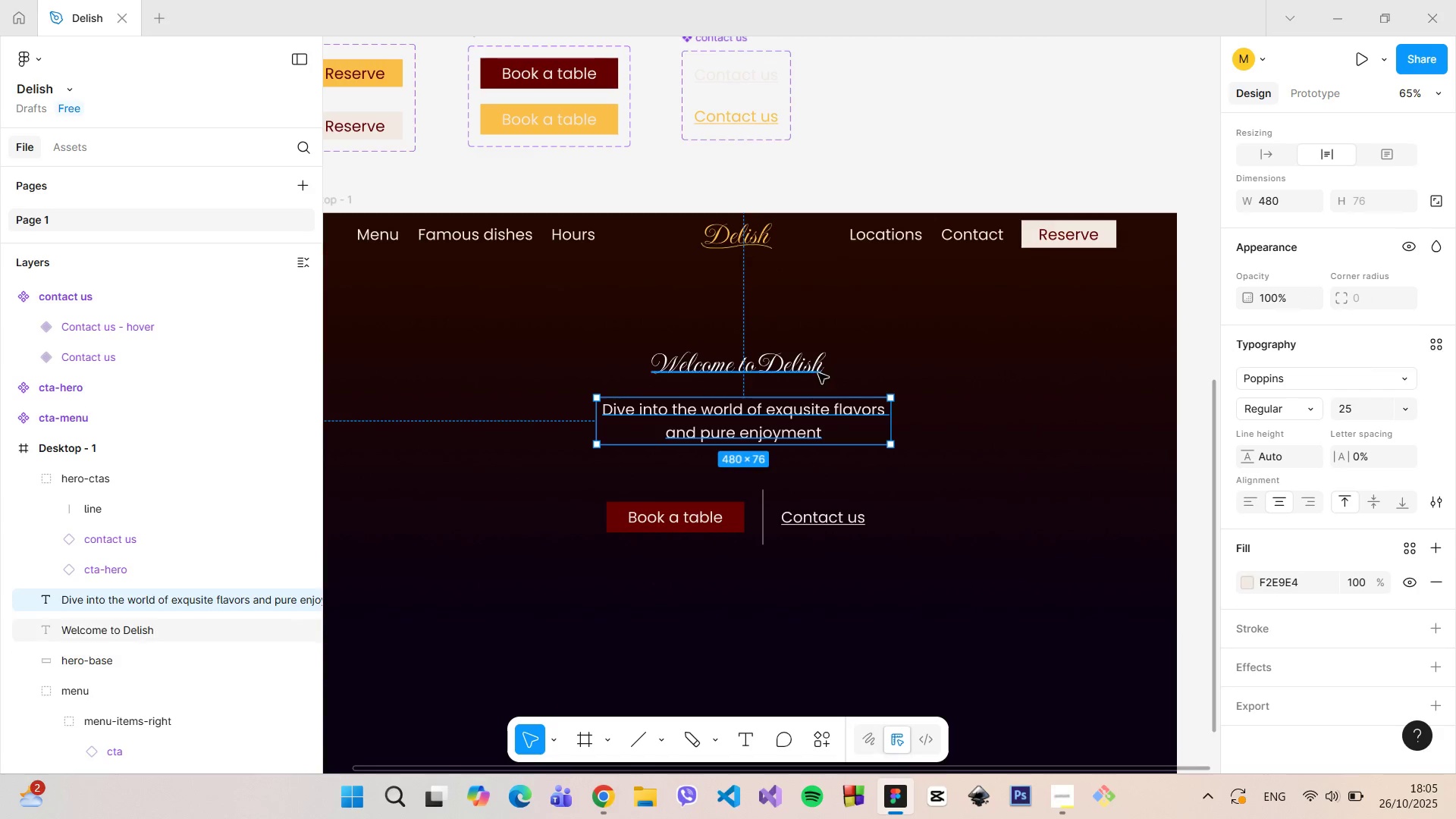 
left_click([817, 373])
 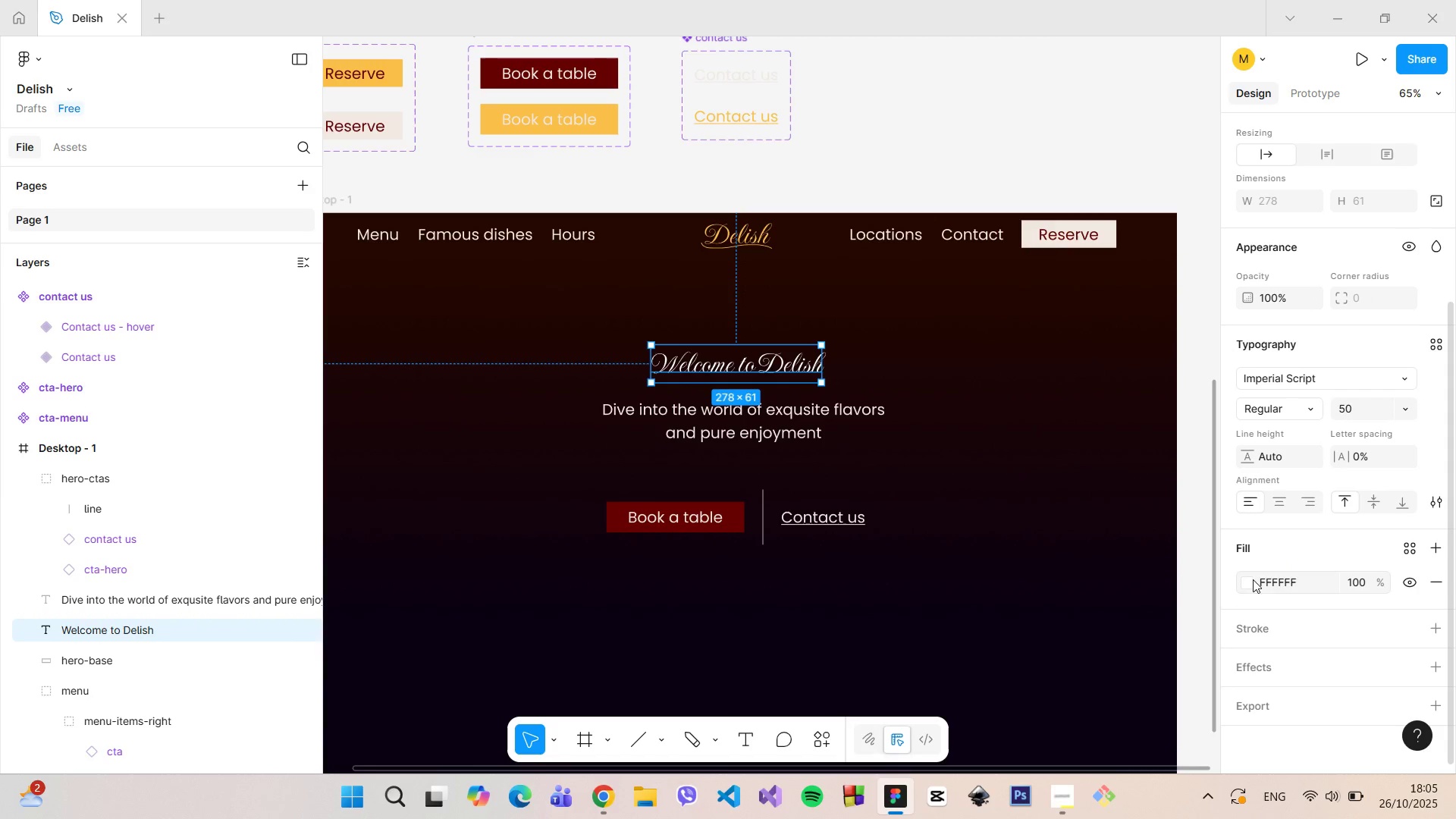 
left_click([1248, 578])
 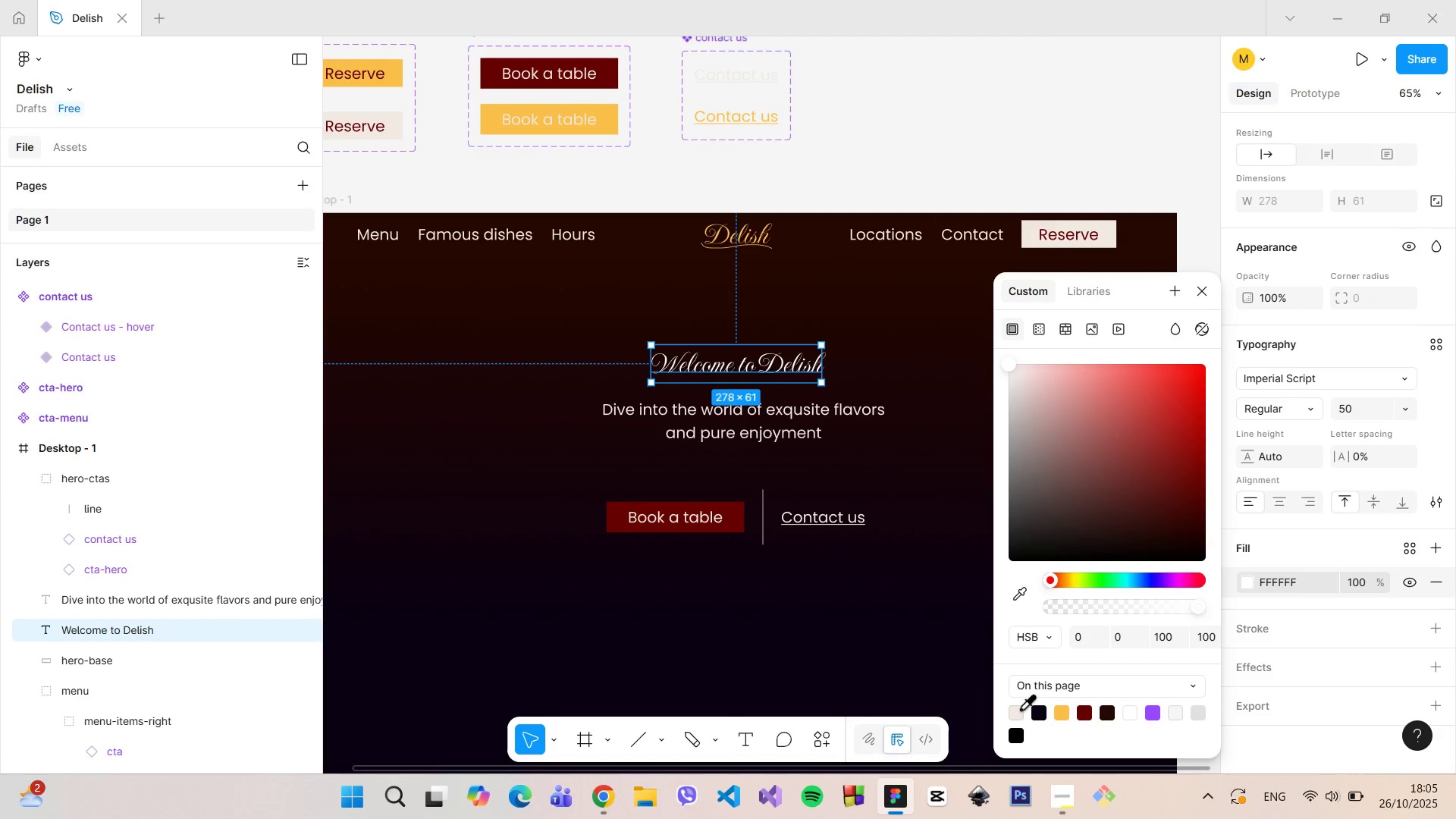 
left_click([1020, 708])
 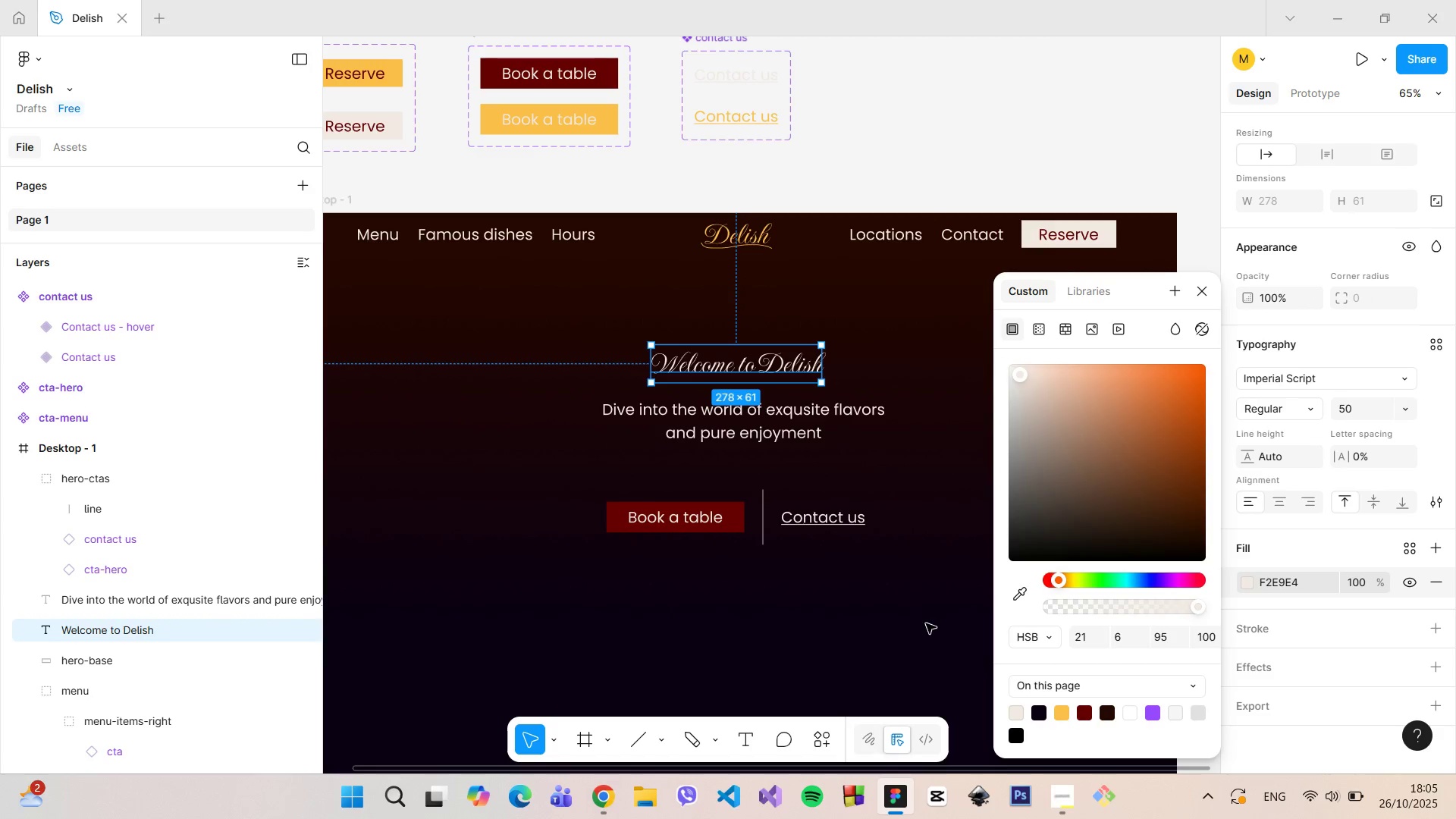 
left_click([926, 623])
 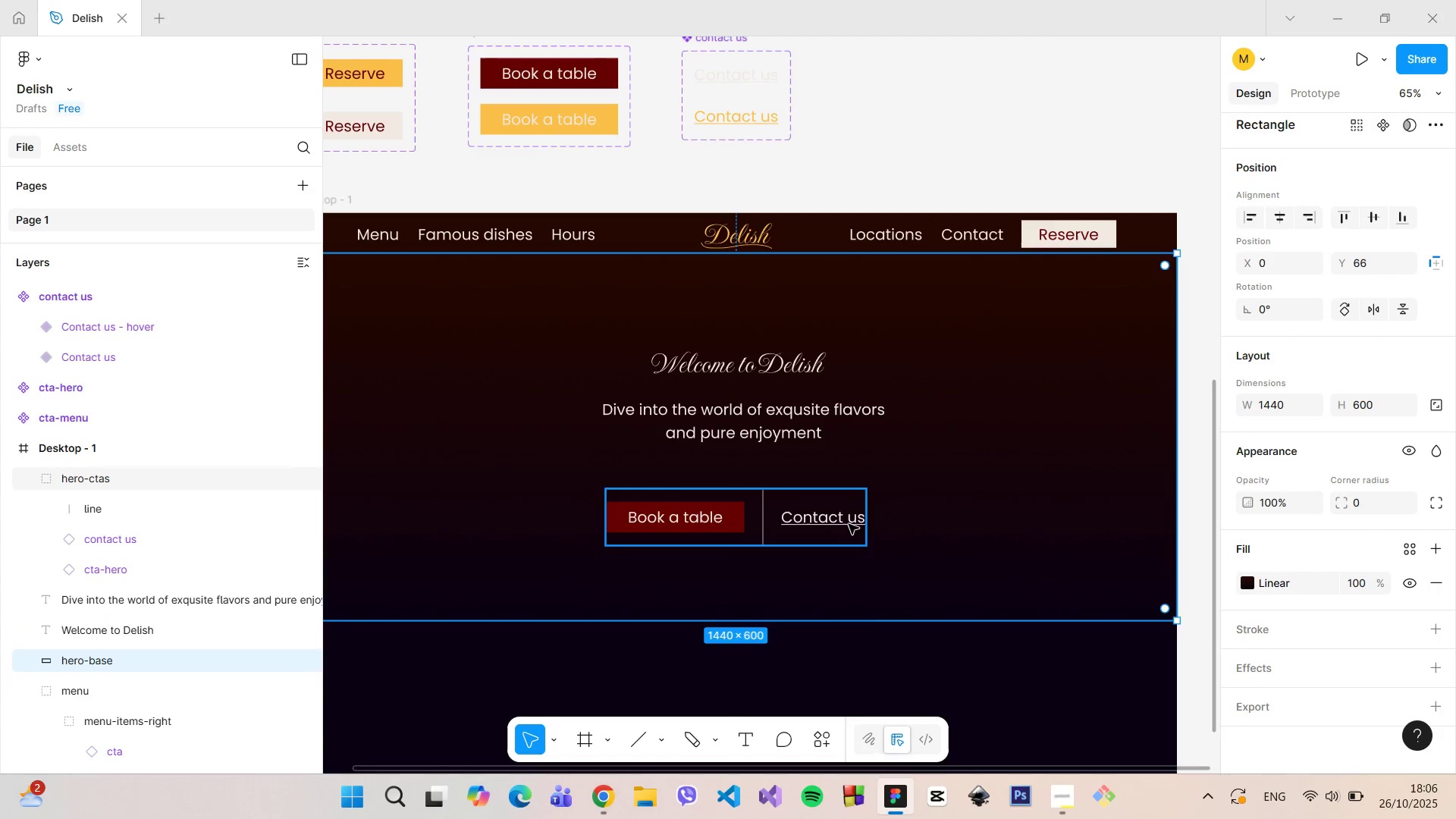 
left_click([849, 524])
 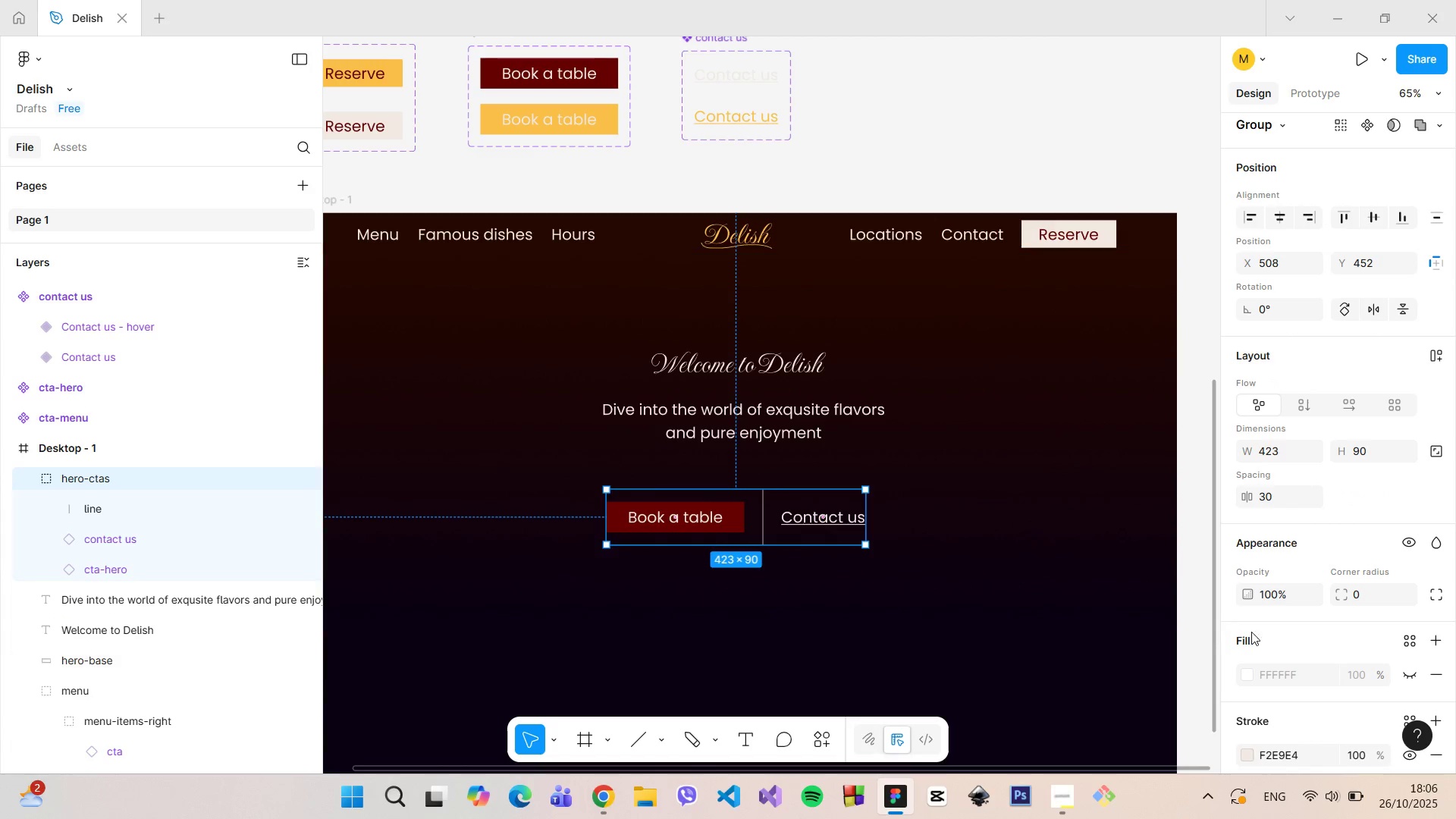 
scroll: coordinate [1269, 638], scroll_direction: down, amount: 4.0
 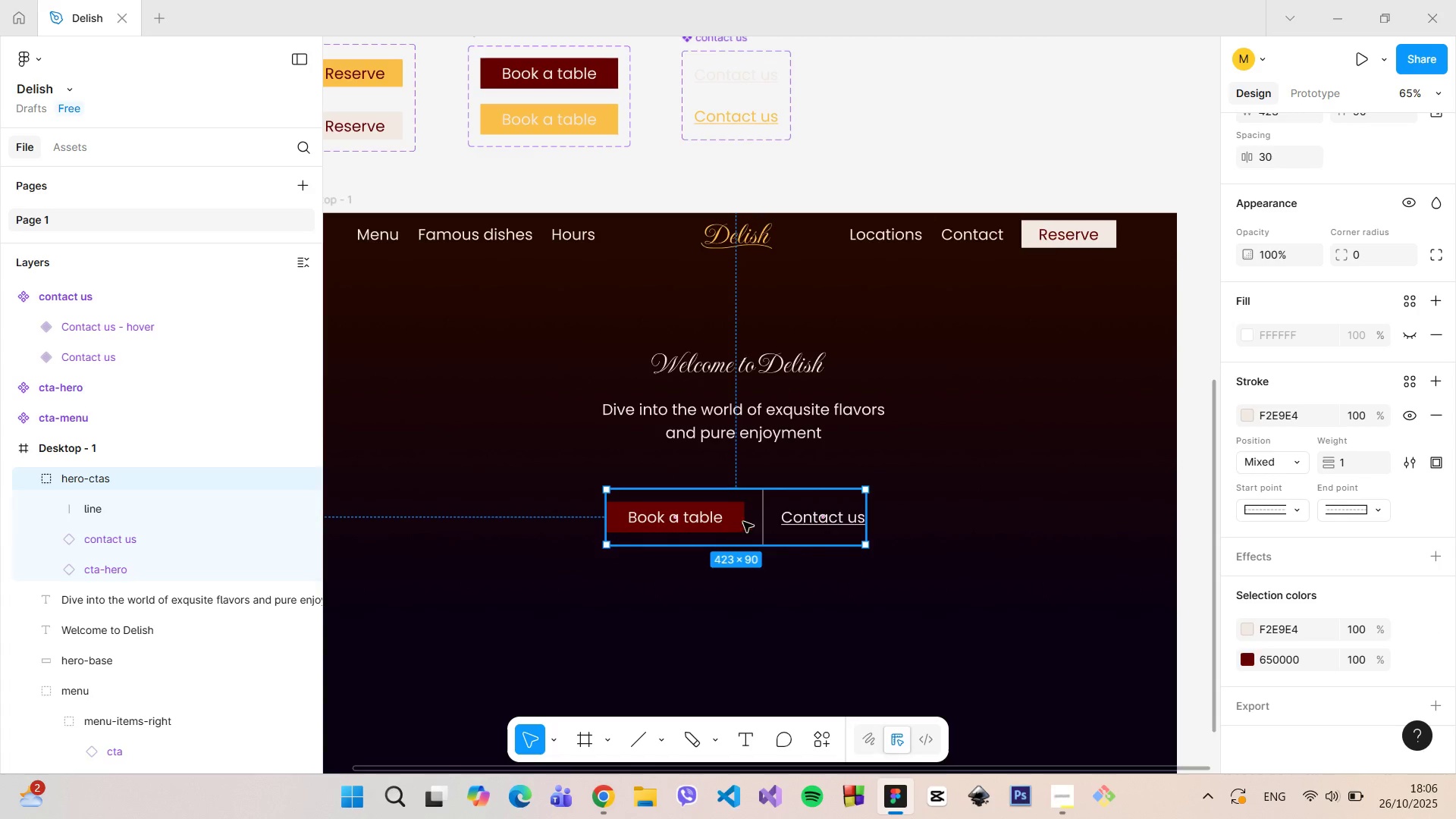 
left_click([827, 577])
 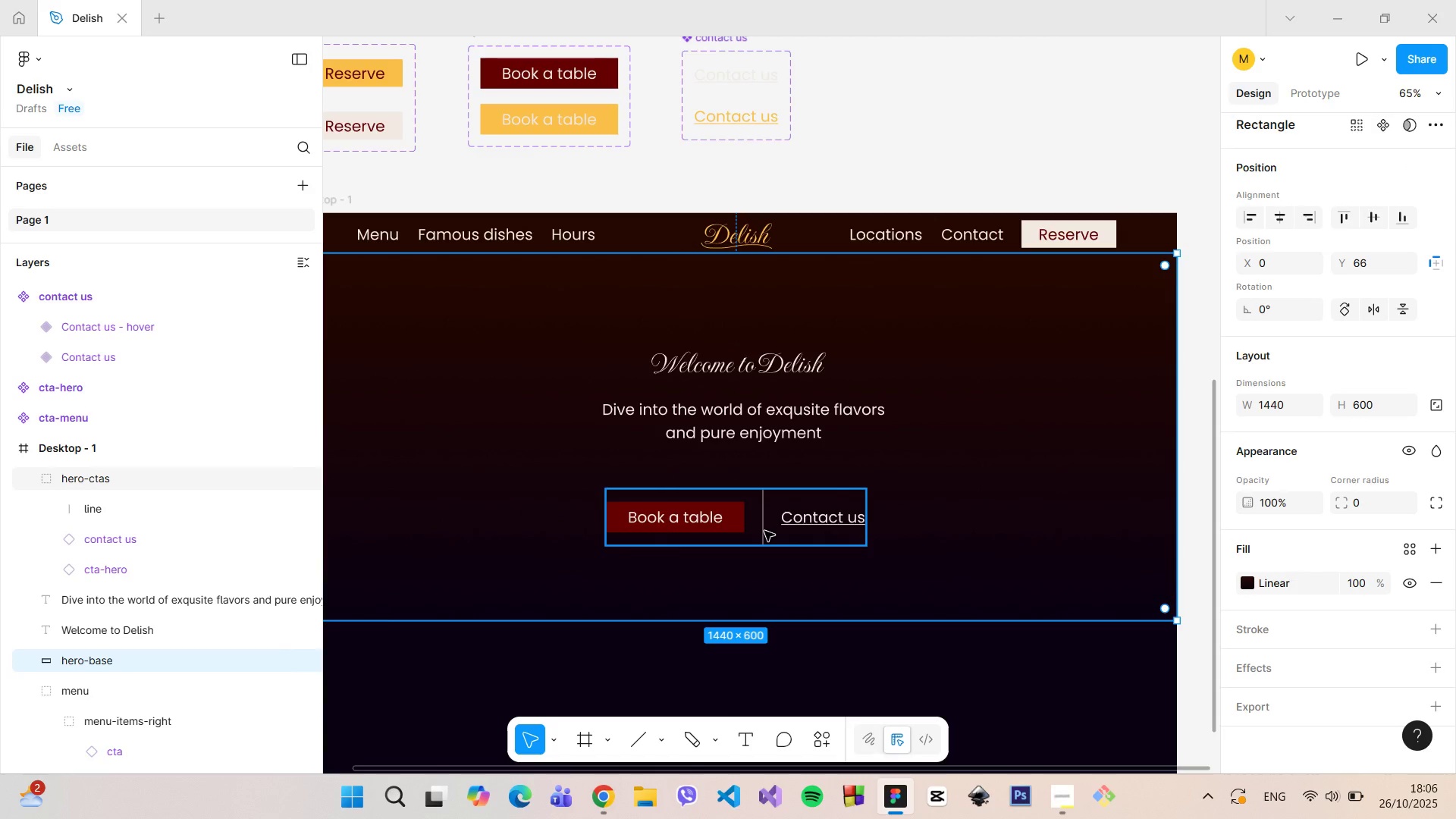 
double_click([764, 531])
 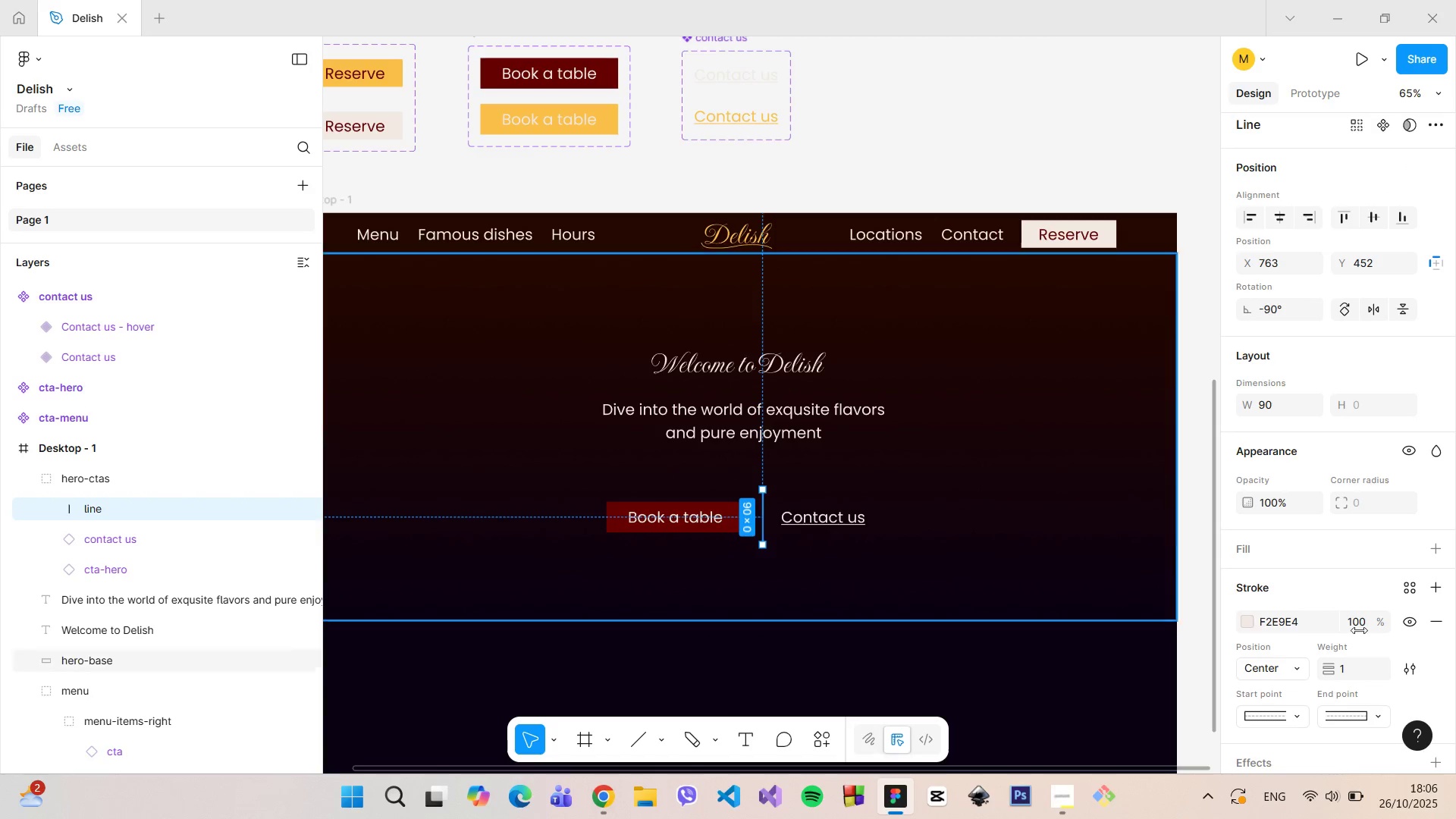 
scroll: coordinate [1386, 635], scroll_direction: down, amount: 4.0
 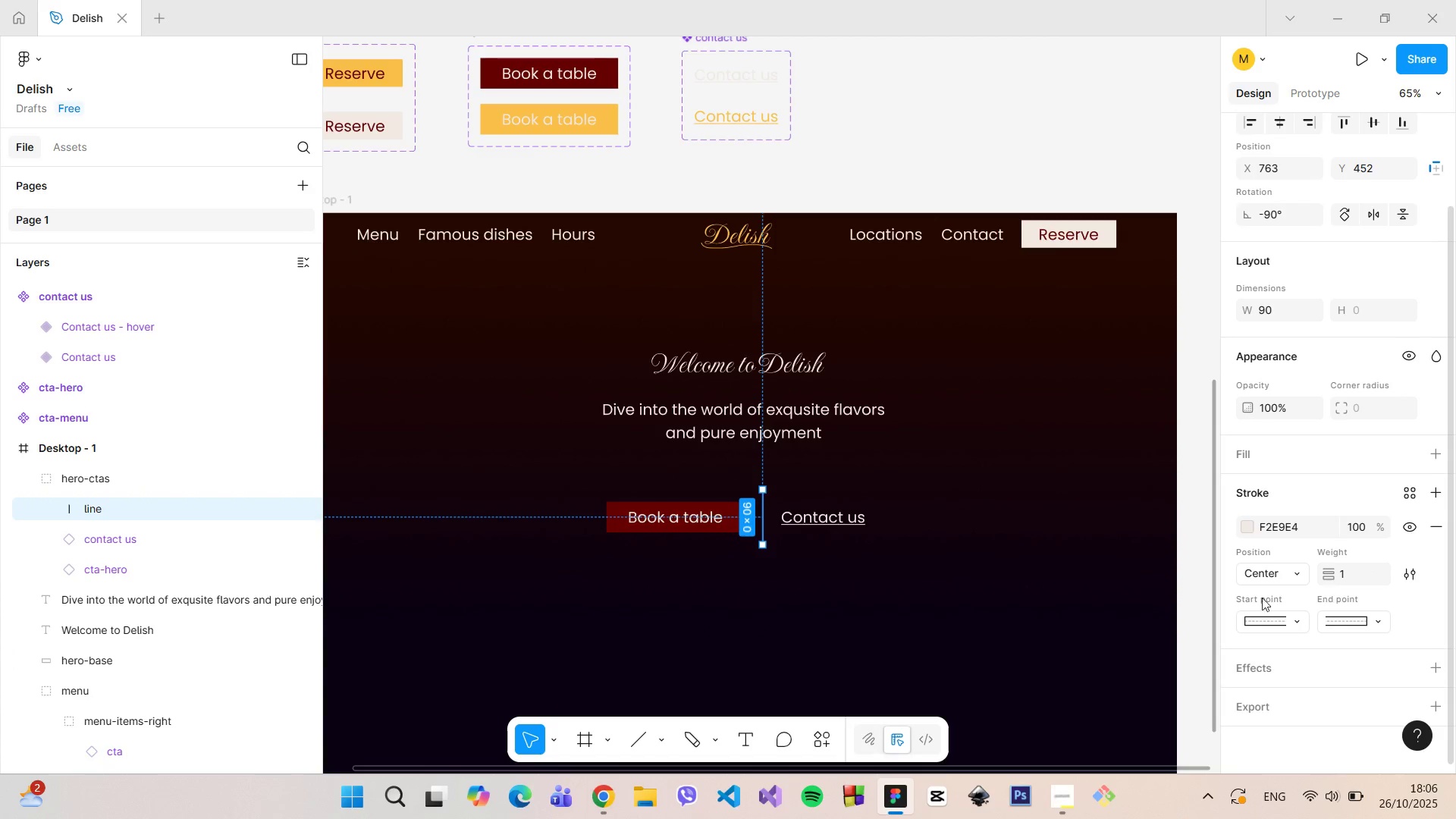 
left_click([905, 581])
 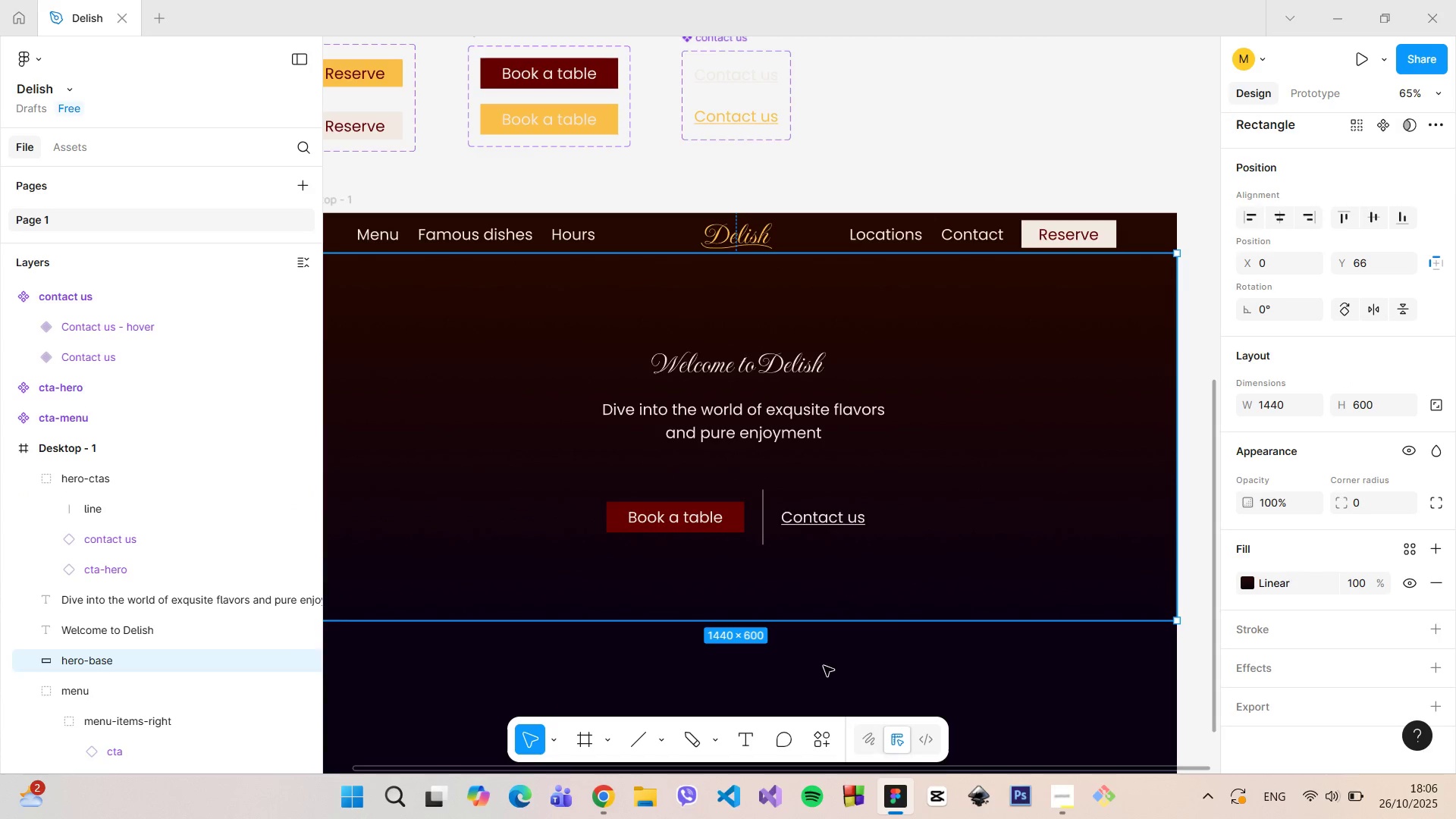 
left_click([824, 666])
 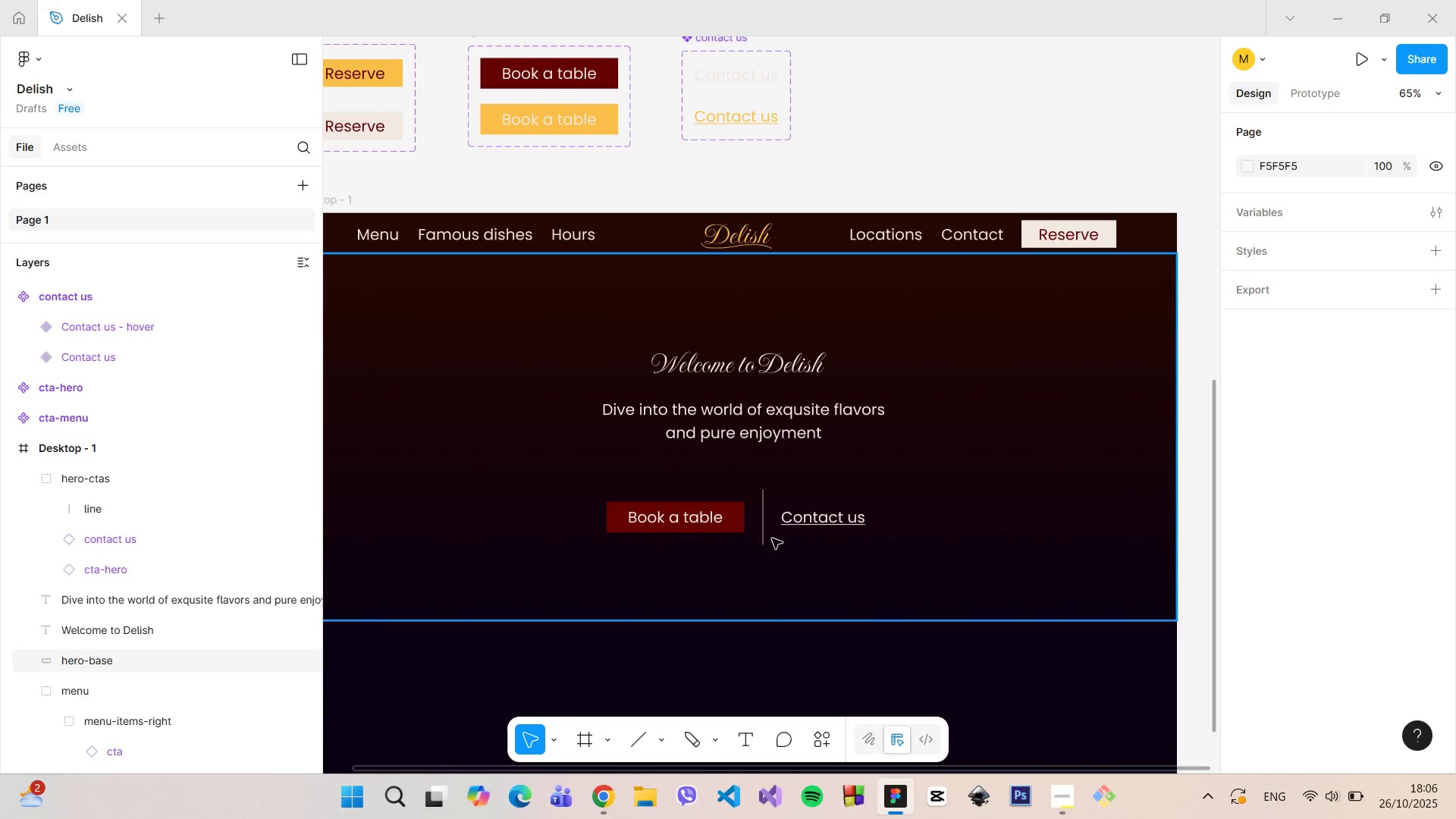 
scroll: coordinate [792, 554], scroll_direction: up, amount: 2.0
 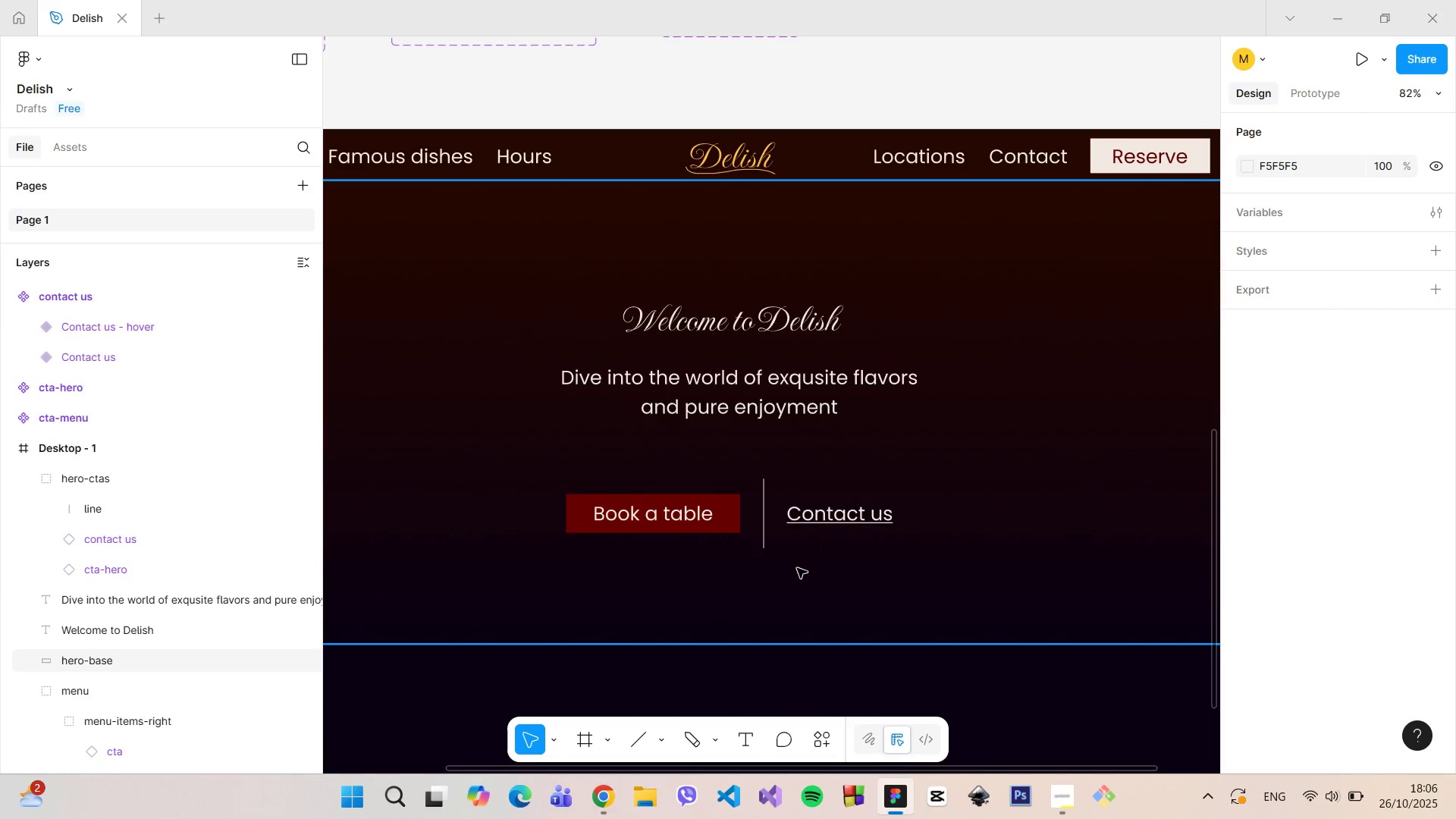 
scroll: coordinate [798, 570], scroll_direction: down, amount: 4.0
 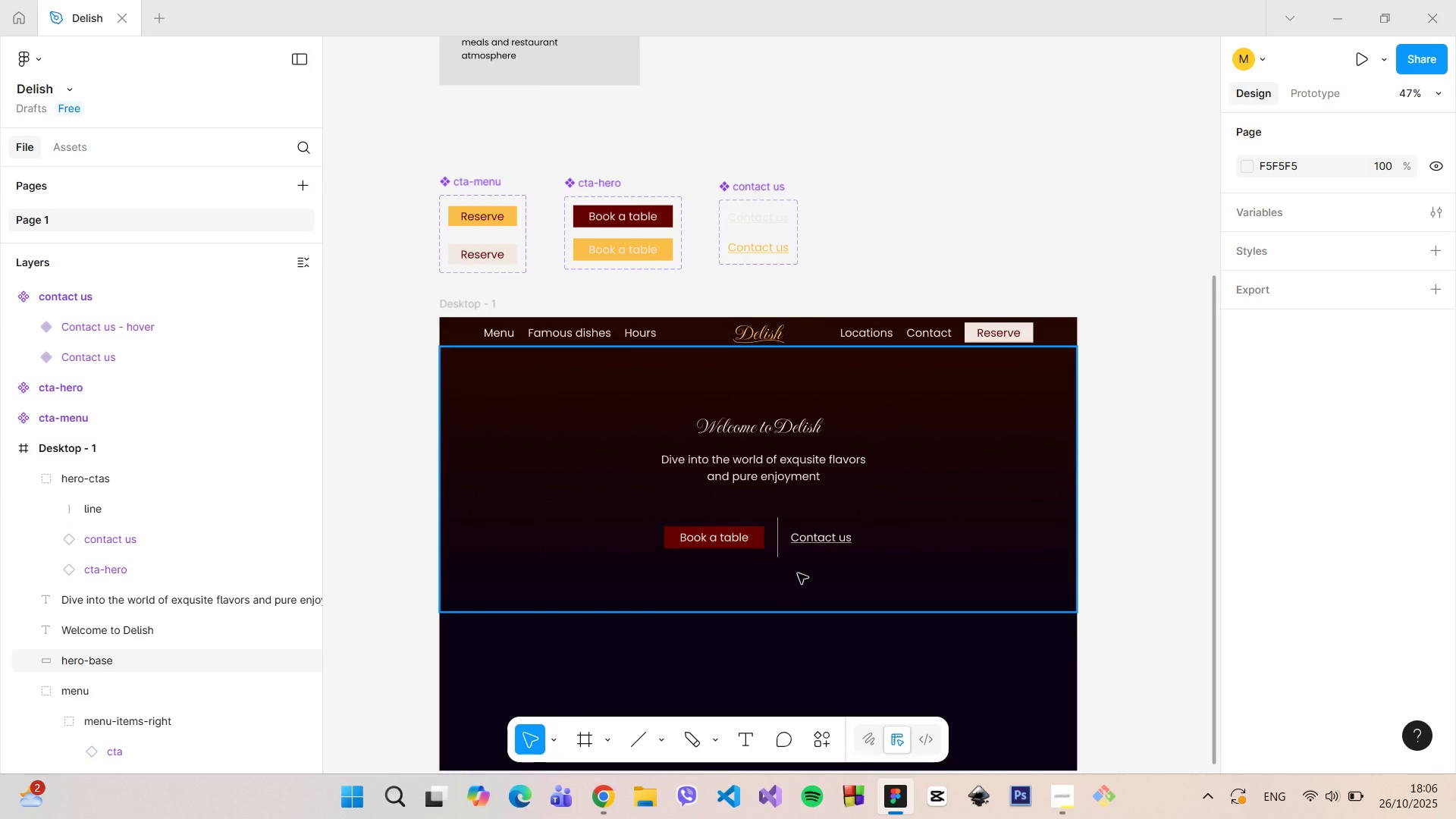 
scroll: coordinate [798, 573], scroll_direction: up, amount: 4.0
 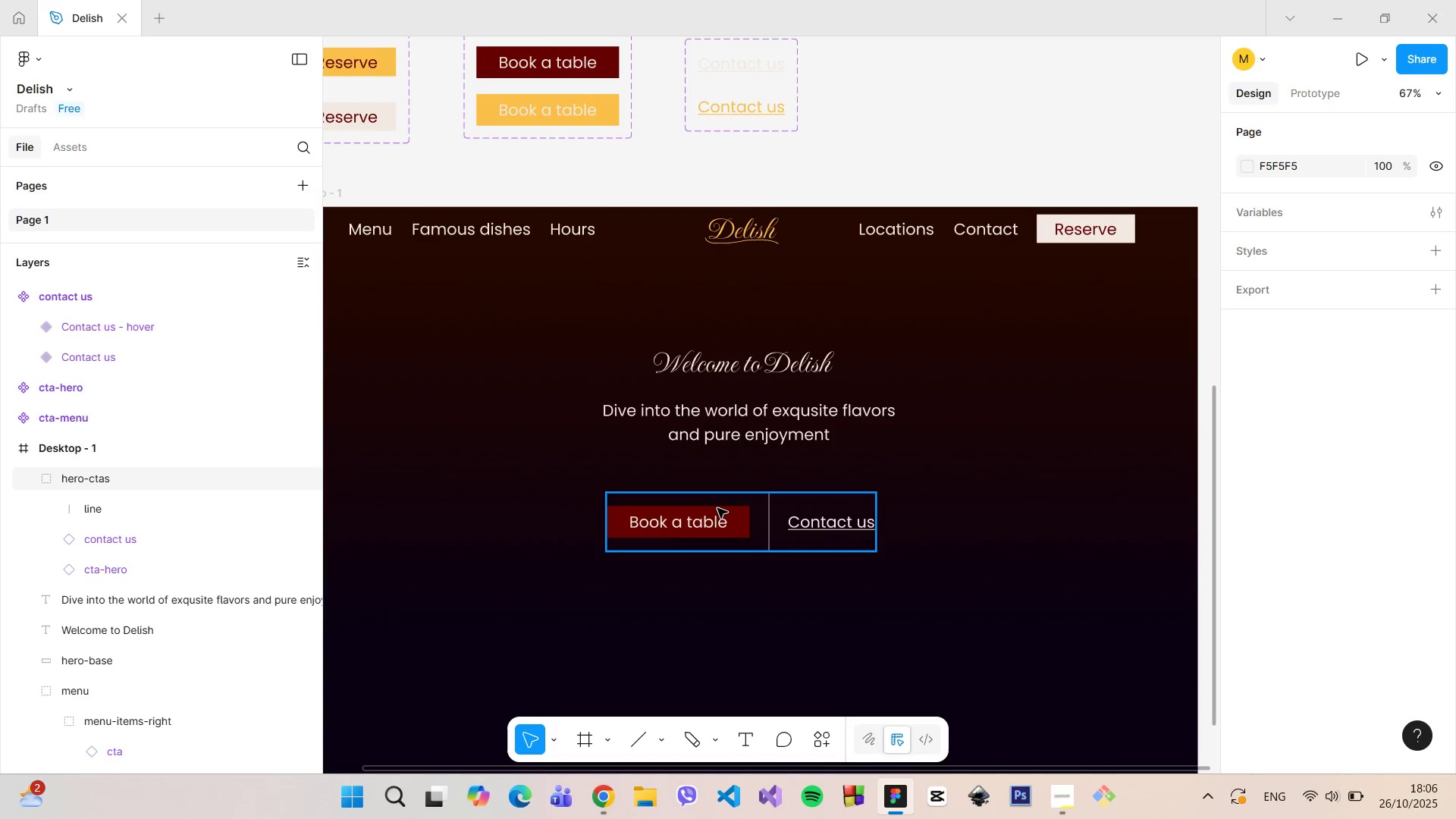 
left_click([717, 508])
 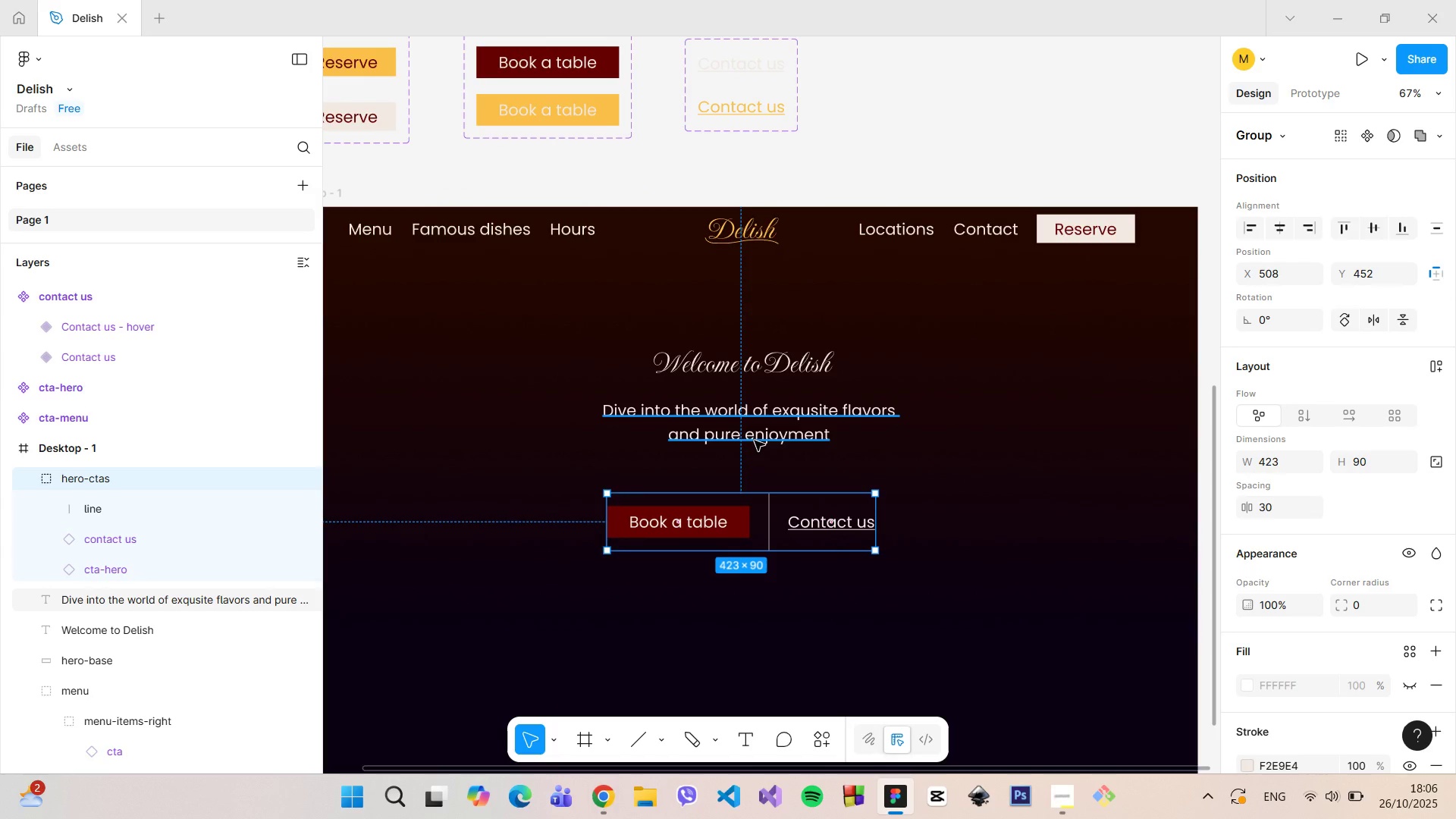 
left_click([755, 441])
 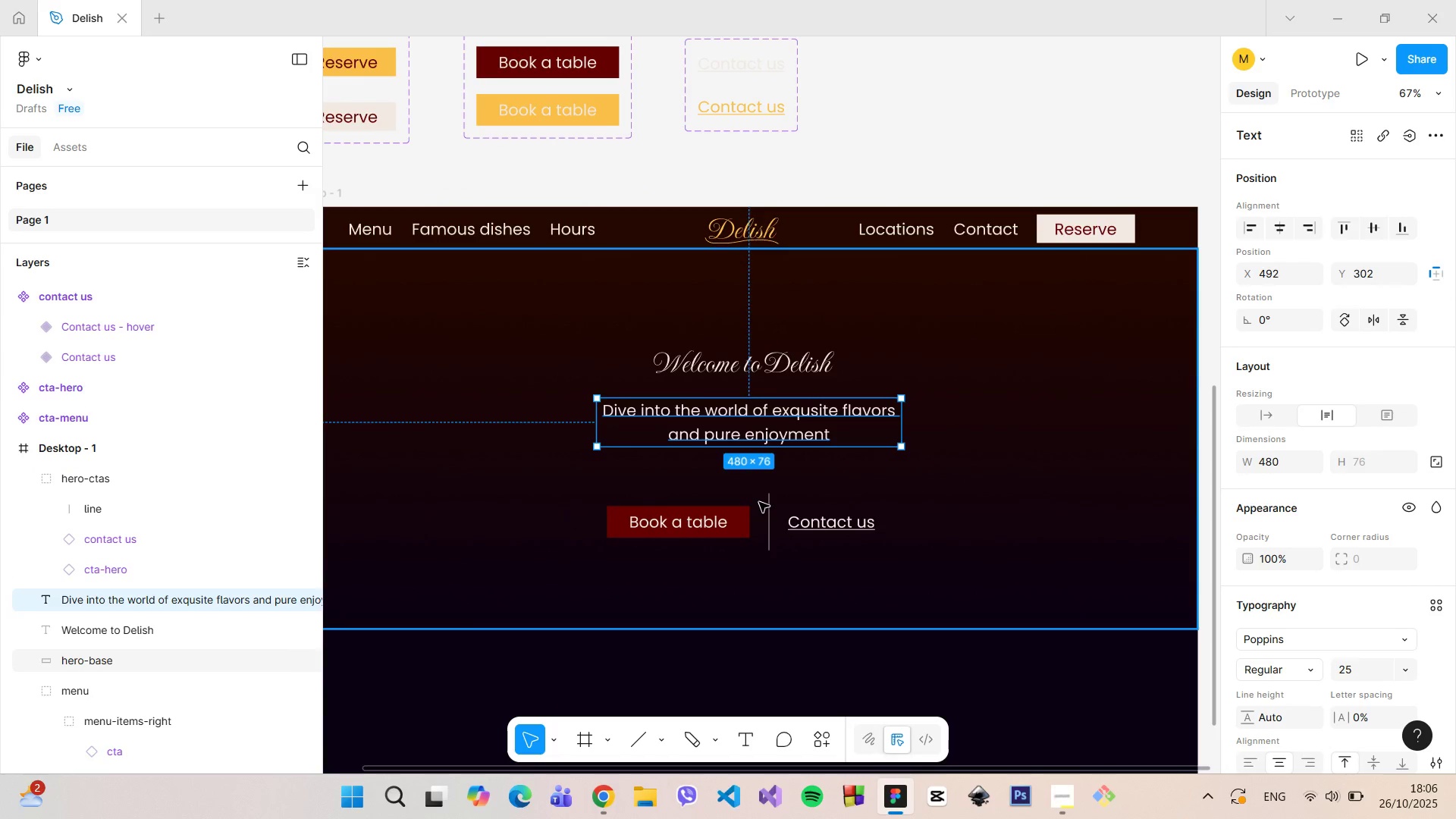 
hold_key(key=AltLeft, duration=1.26)
 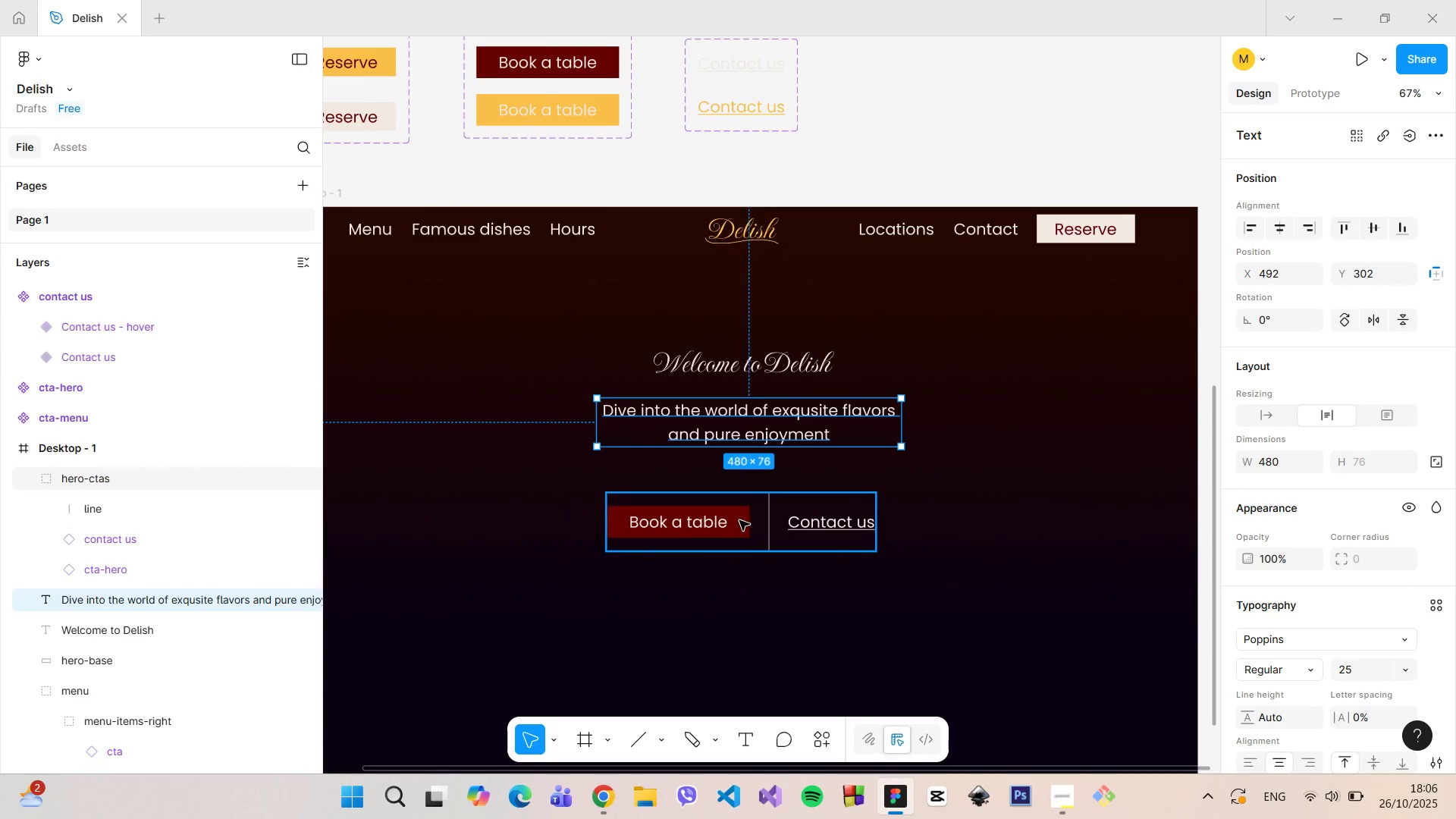 
hold_key(key=ControlLeft, duration=0.53)
scroll: coordinate [739, 521], scroll_direction: up, amount: 4.0
 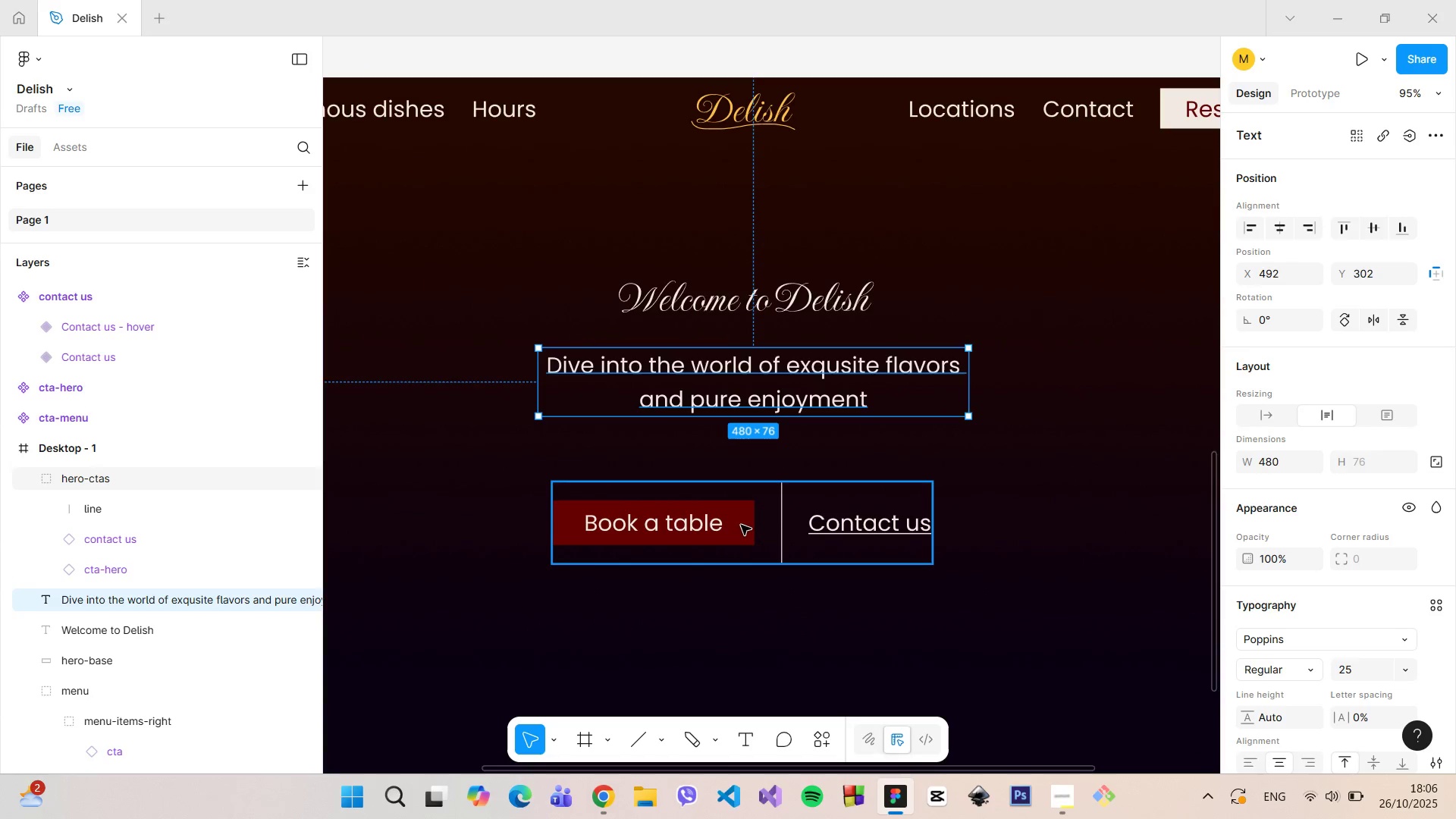 
left_click([741, 525])
 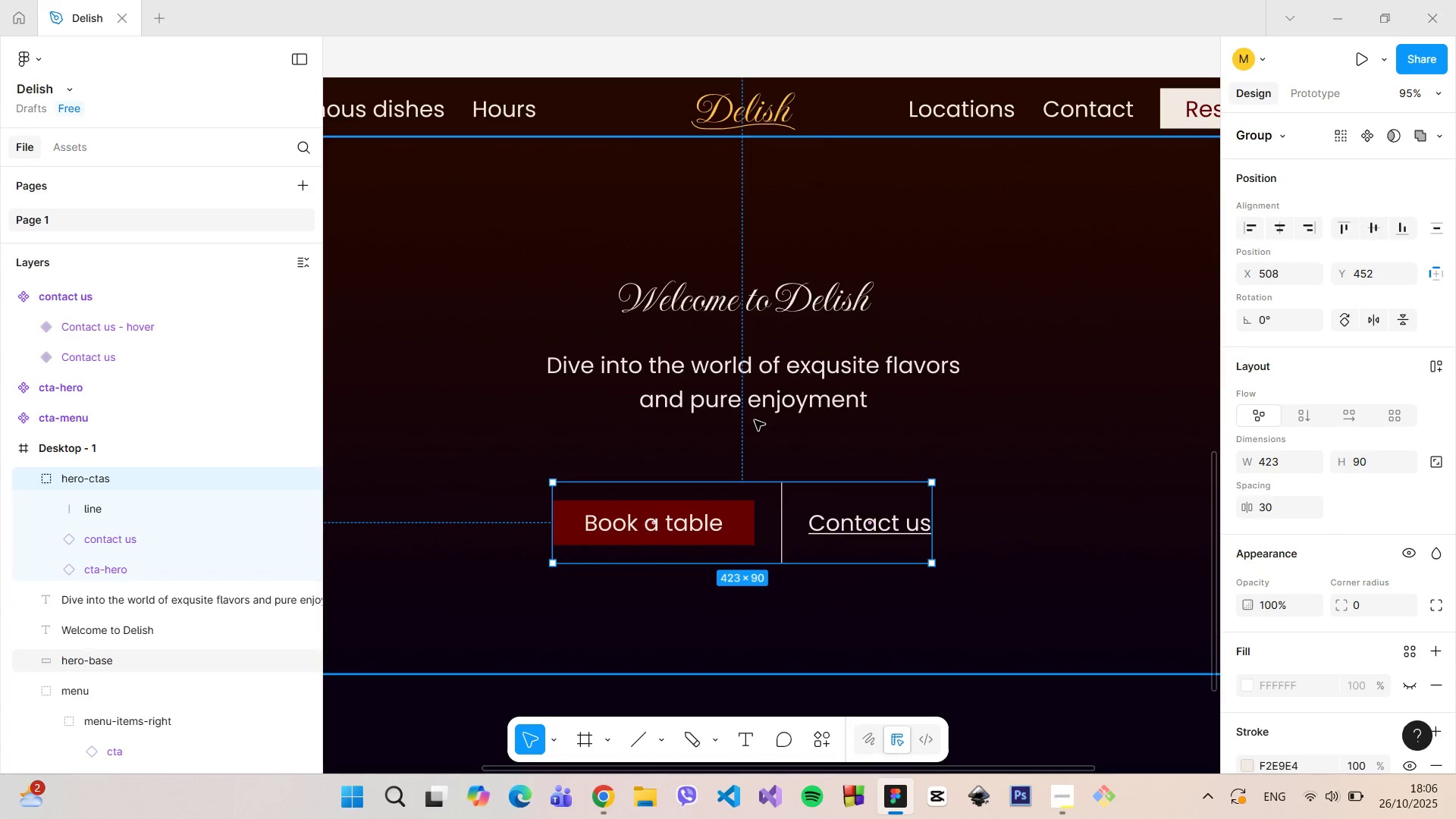 
hold_key(key=AltLeft, duration=0.4)
 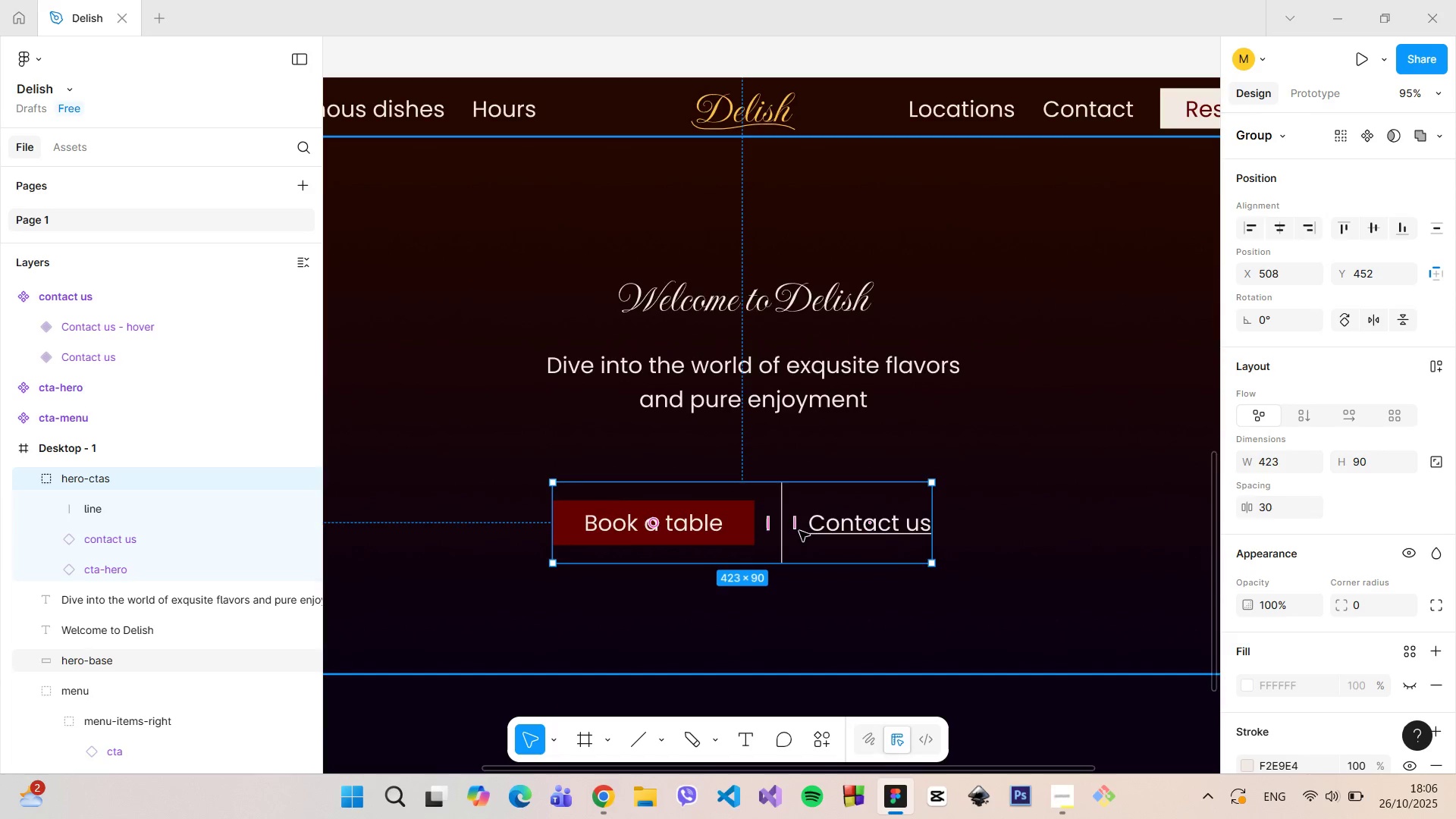 
hold_key(key=ControlLeft, duration=0.35)
scroll: coordinate [799, 531], scroll_direction: down, amount: 6.0
 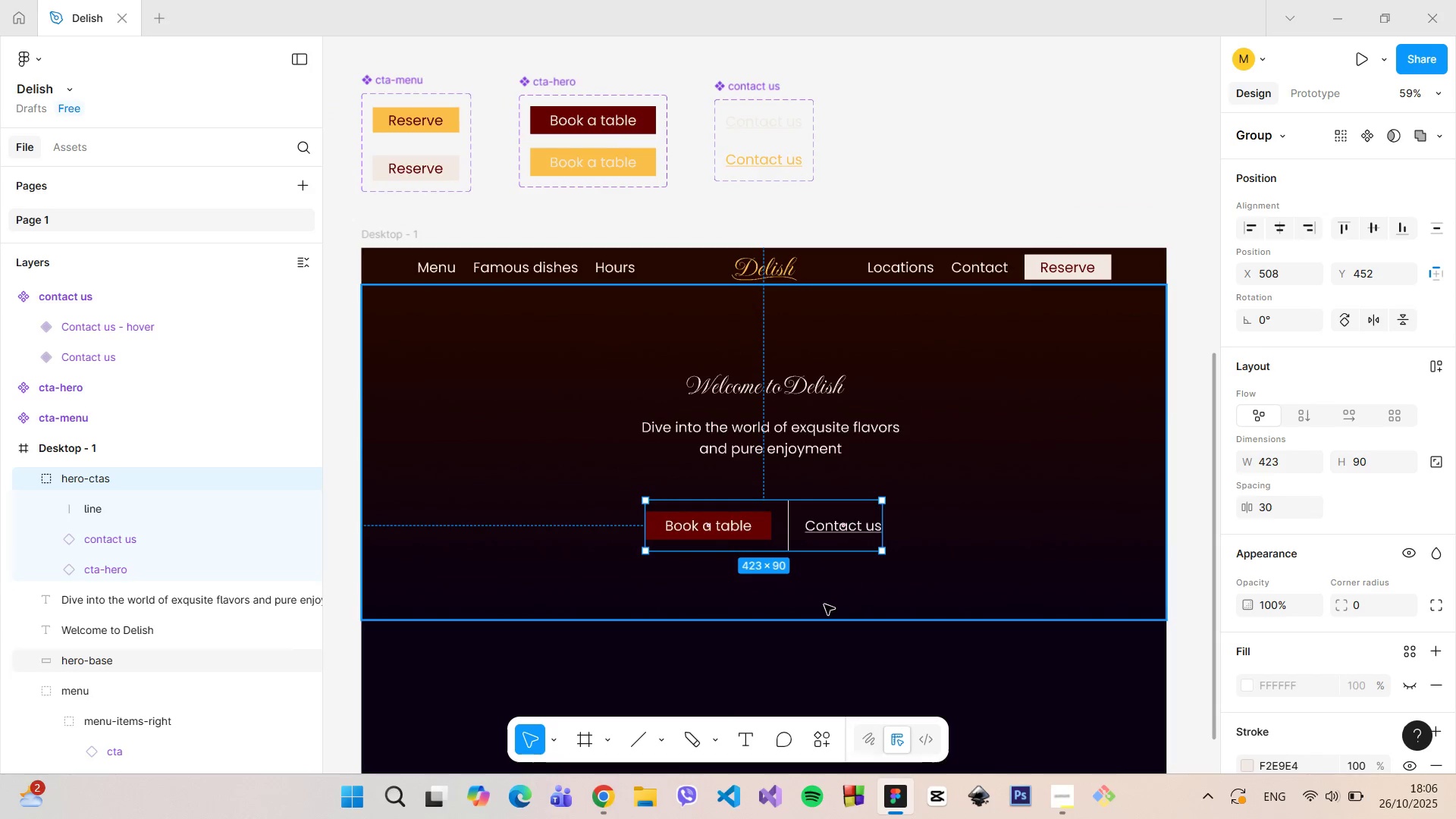 
left_click([824, 604])
 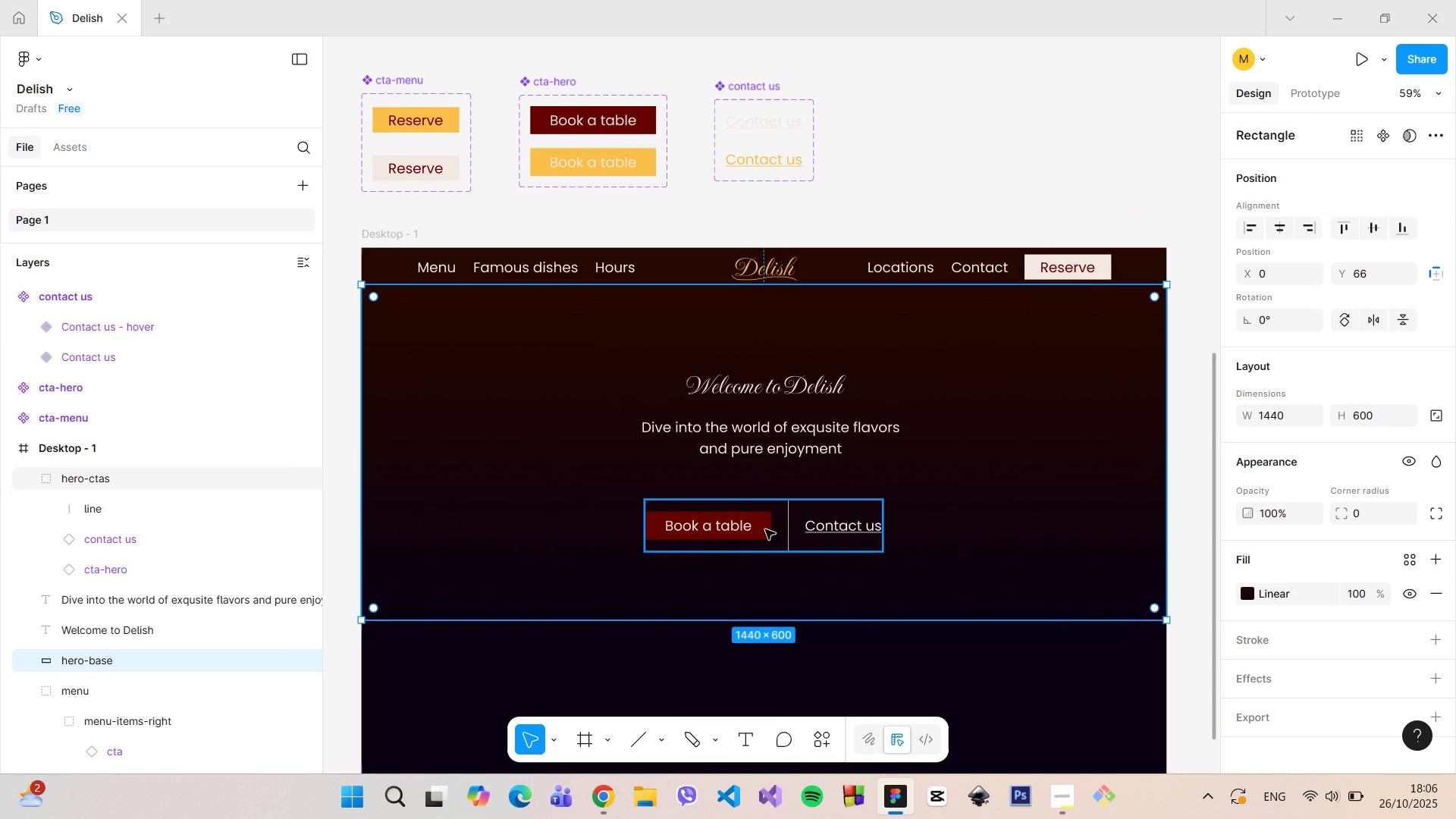 
left_click([764, 526])
 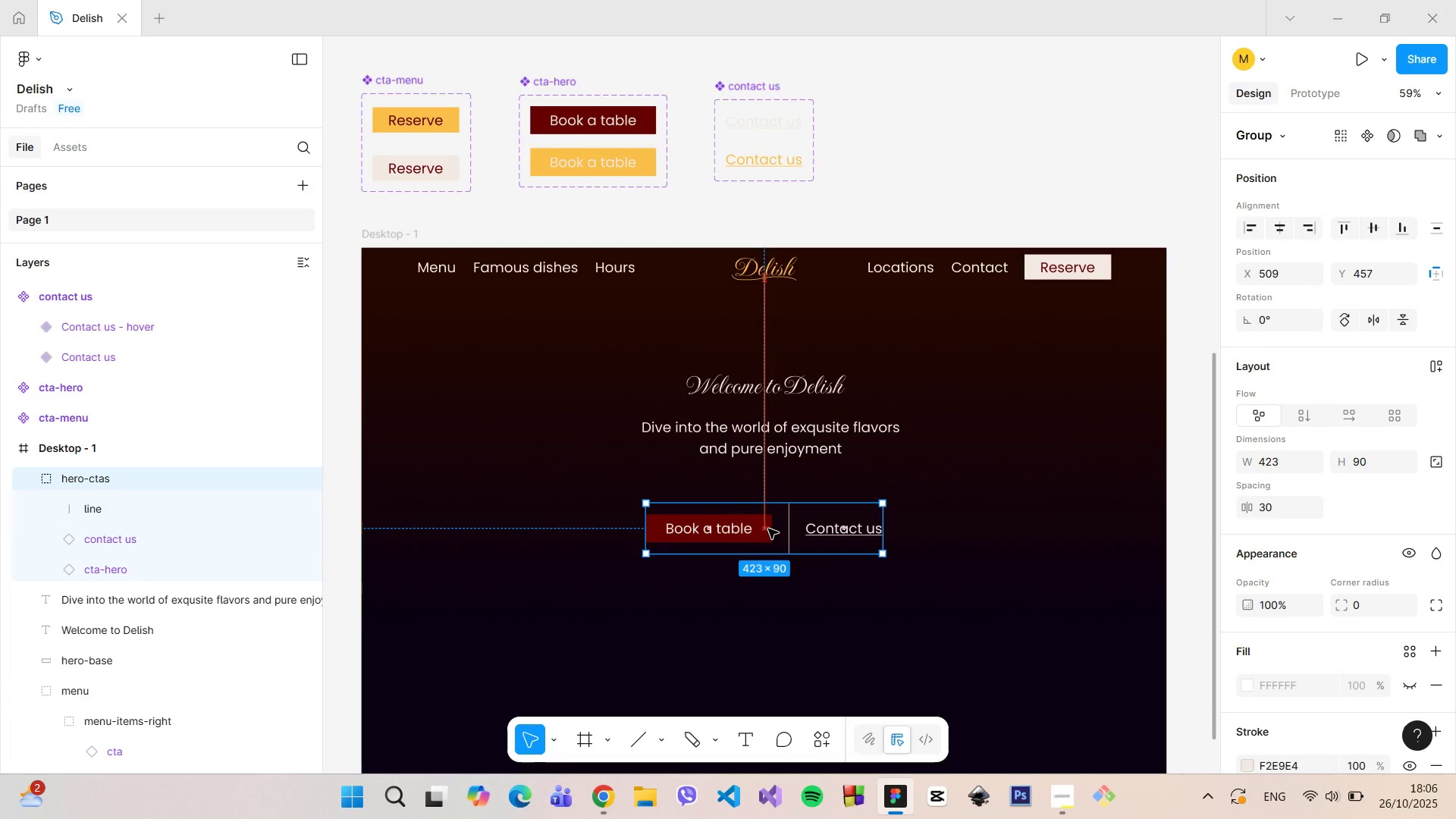 
hold_key(key=AltLeft, duration=0.94)
 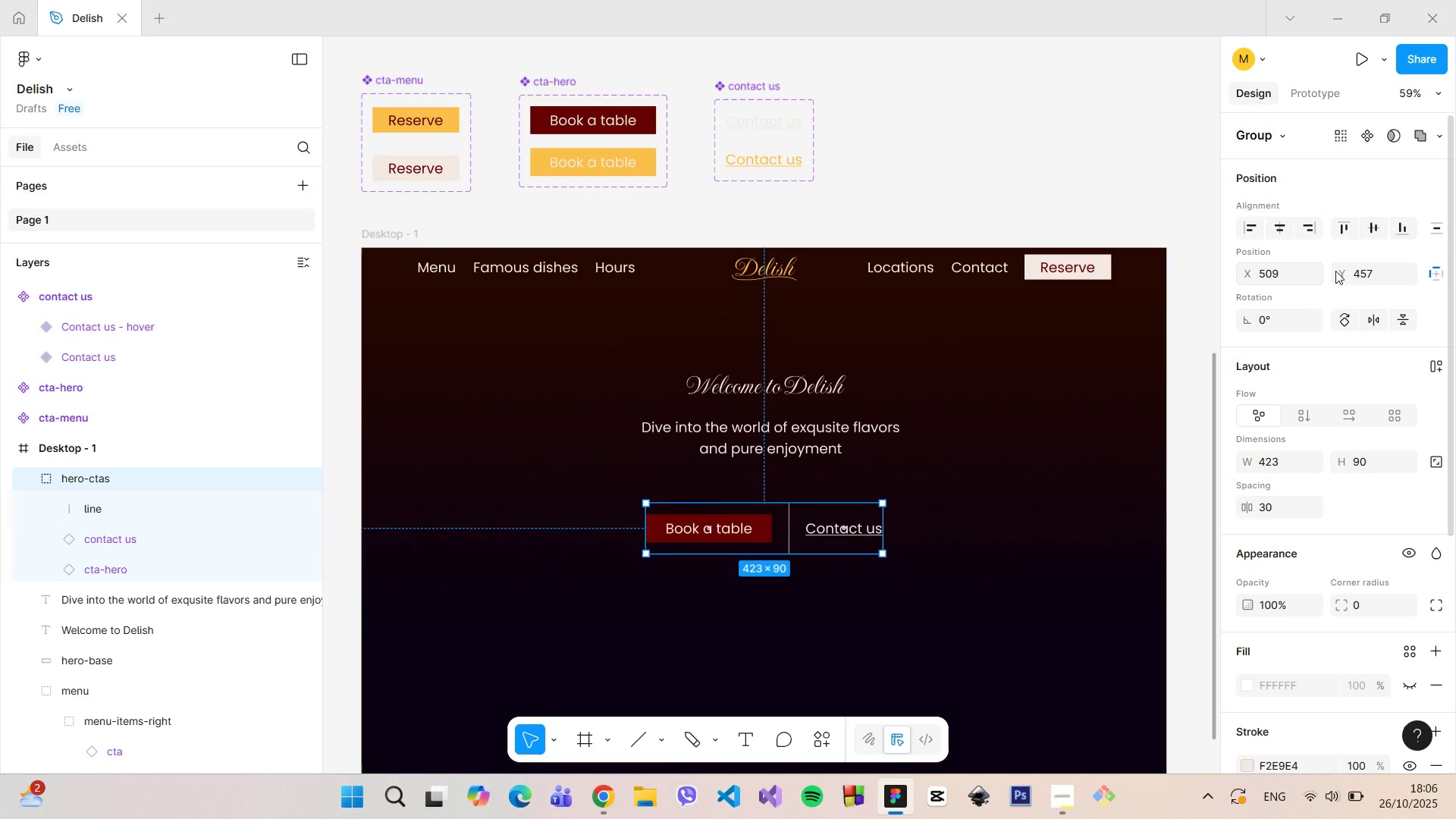 
left_click_drag(start_coordinate=[1374, 277], to_coordinate=[1369, 277])
 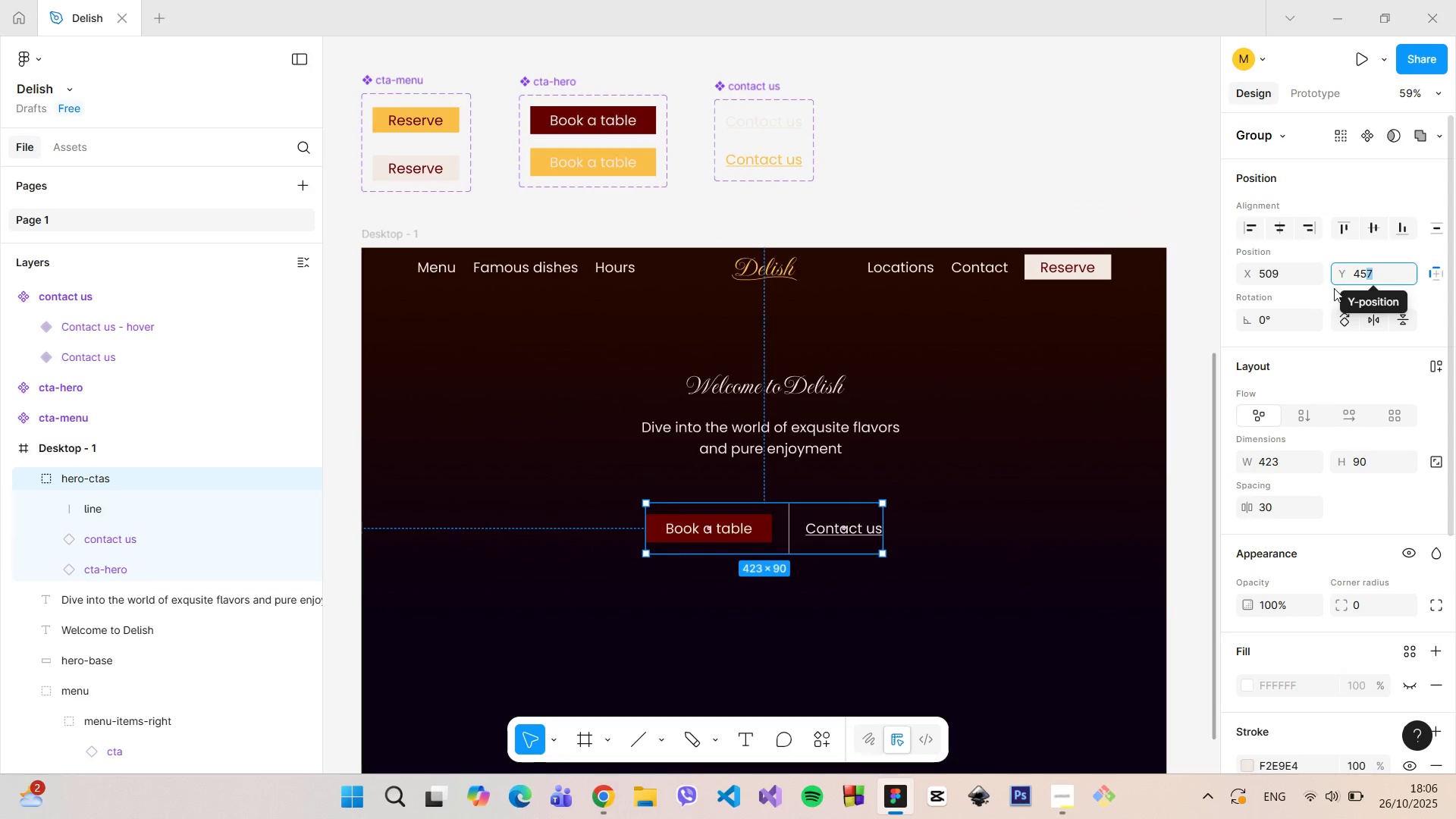 
key(8)
 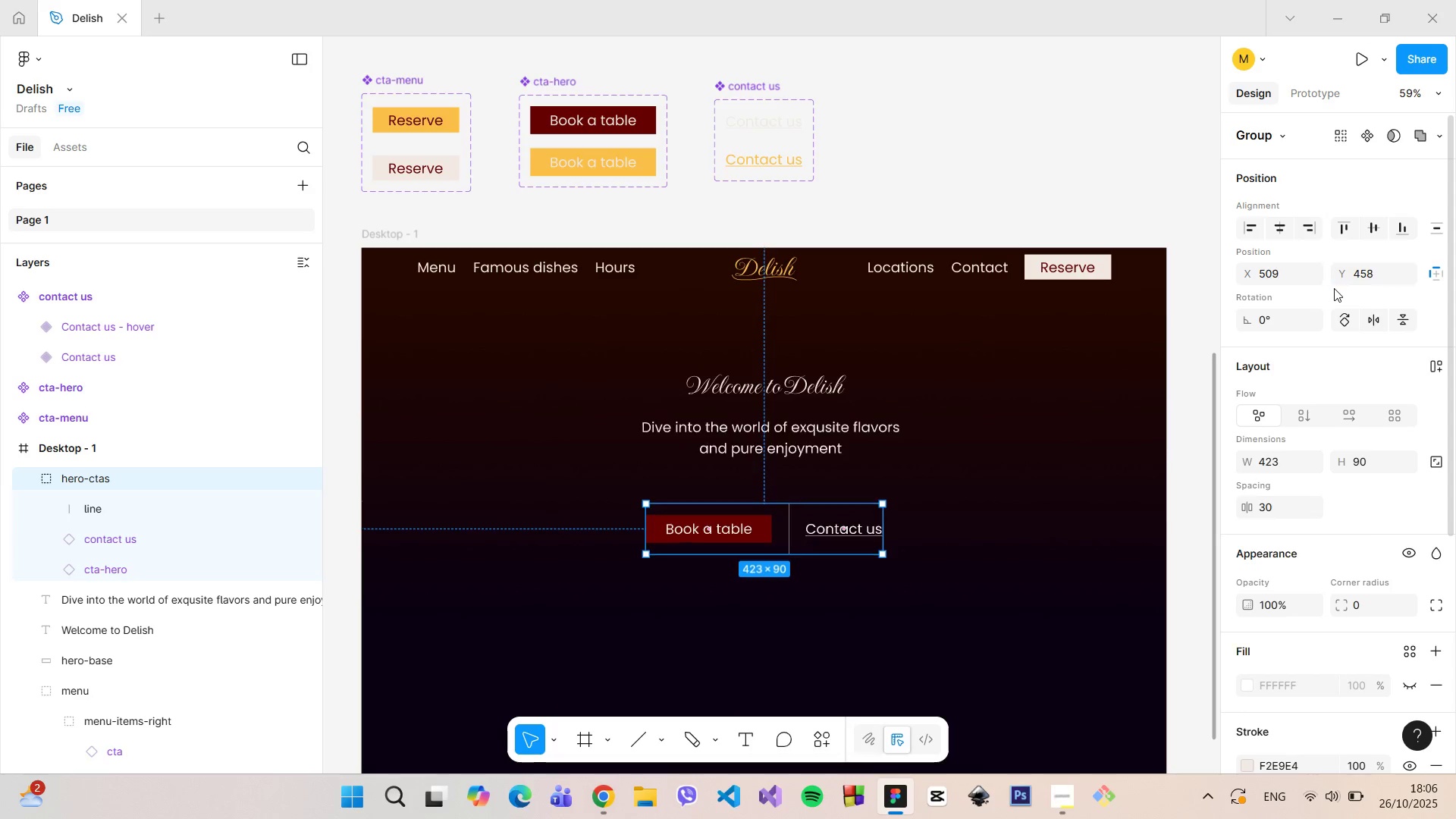 
key(Enter)
 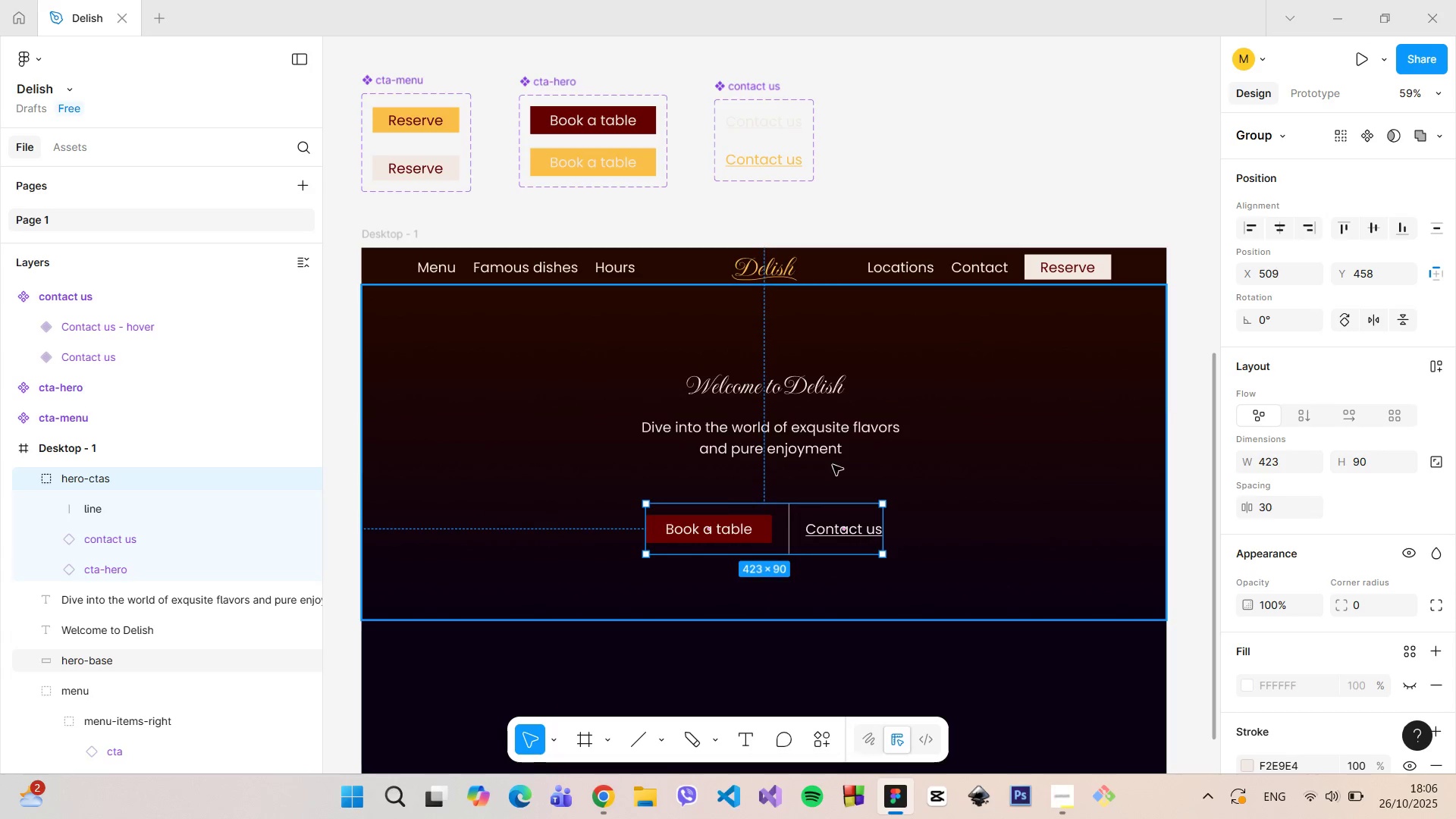 
hold_key(key=AltLeft, duration=0.75)
 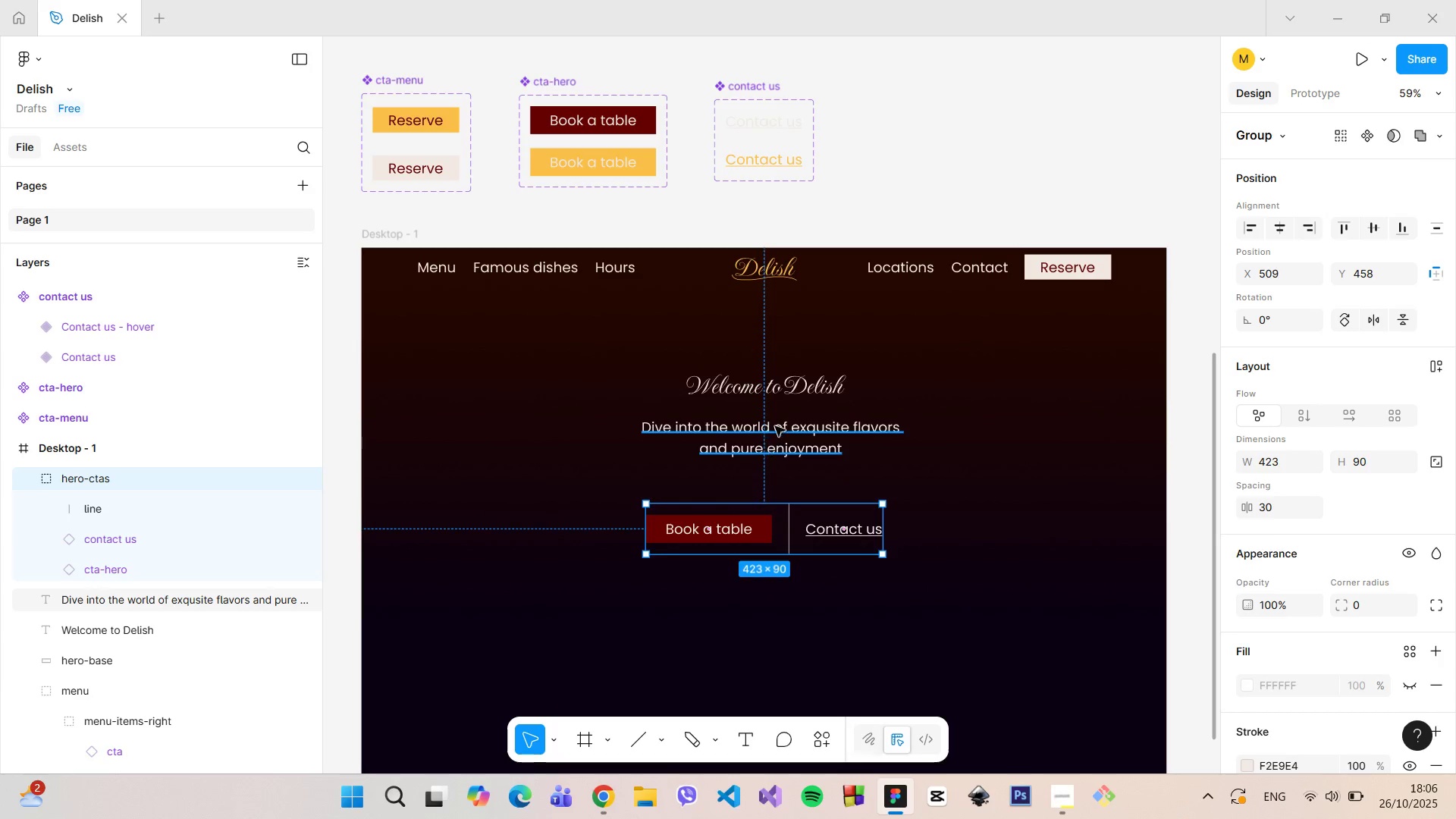 
left_click([767, 446])
 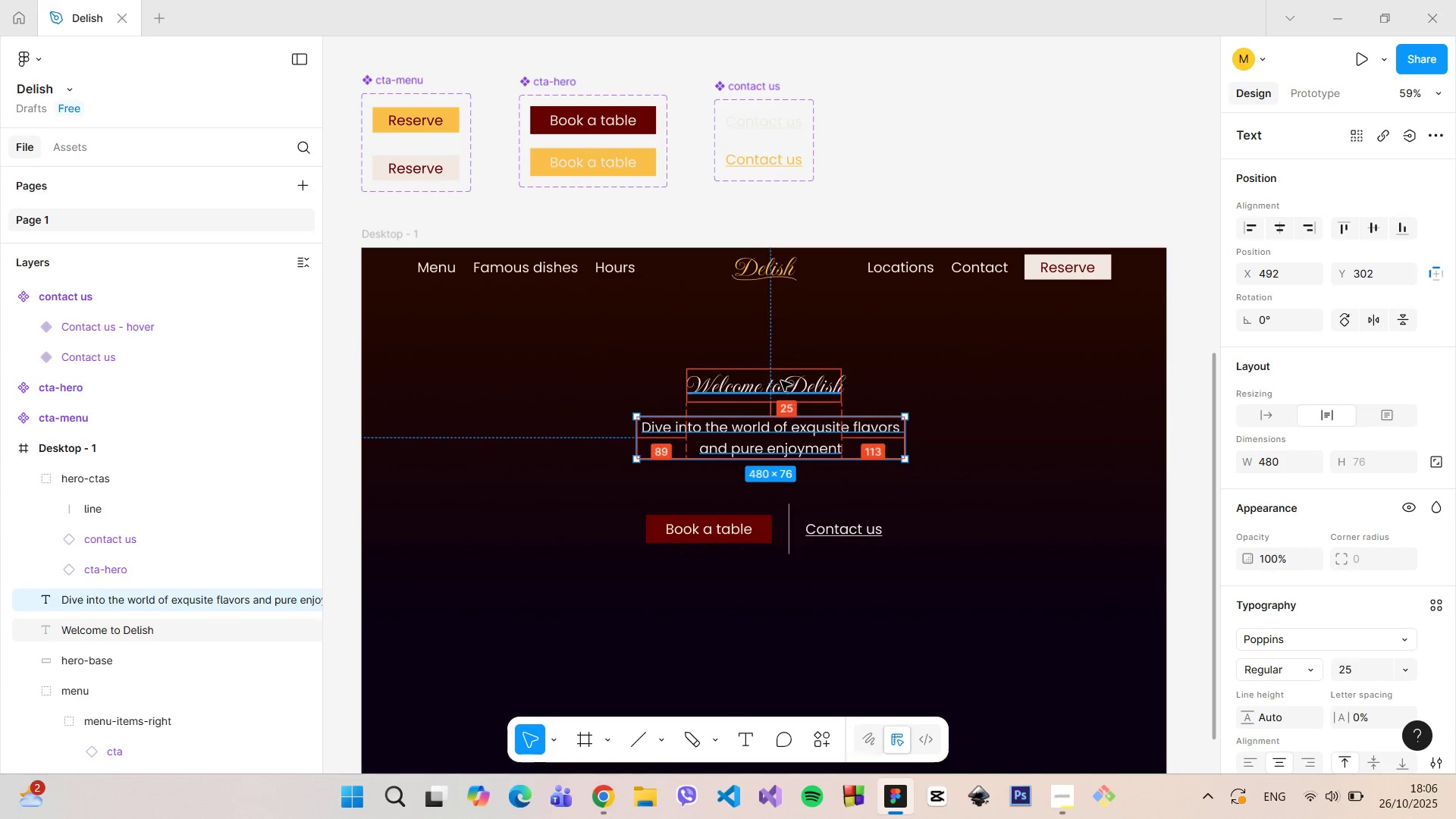 
hold_key(key=AltLeft, duration=0.84)
 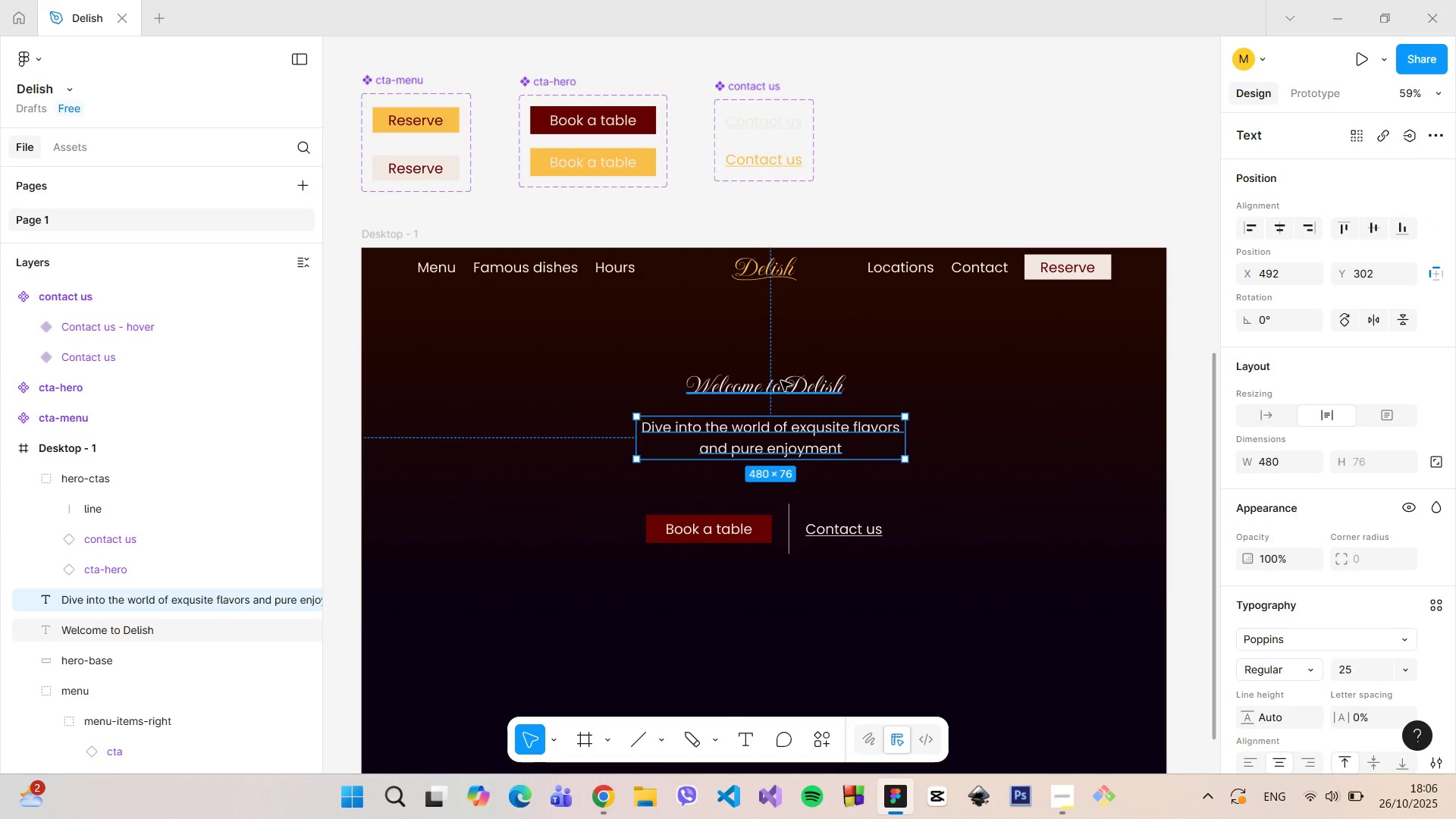 
left_click([781, 381])
 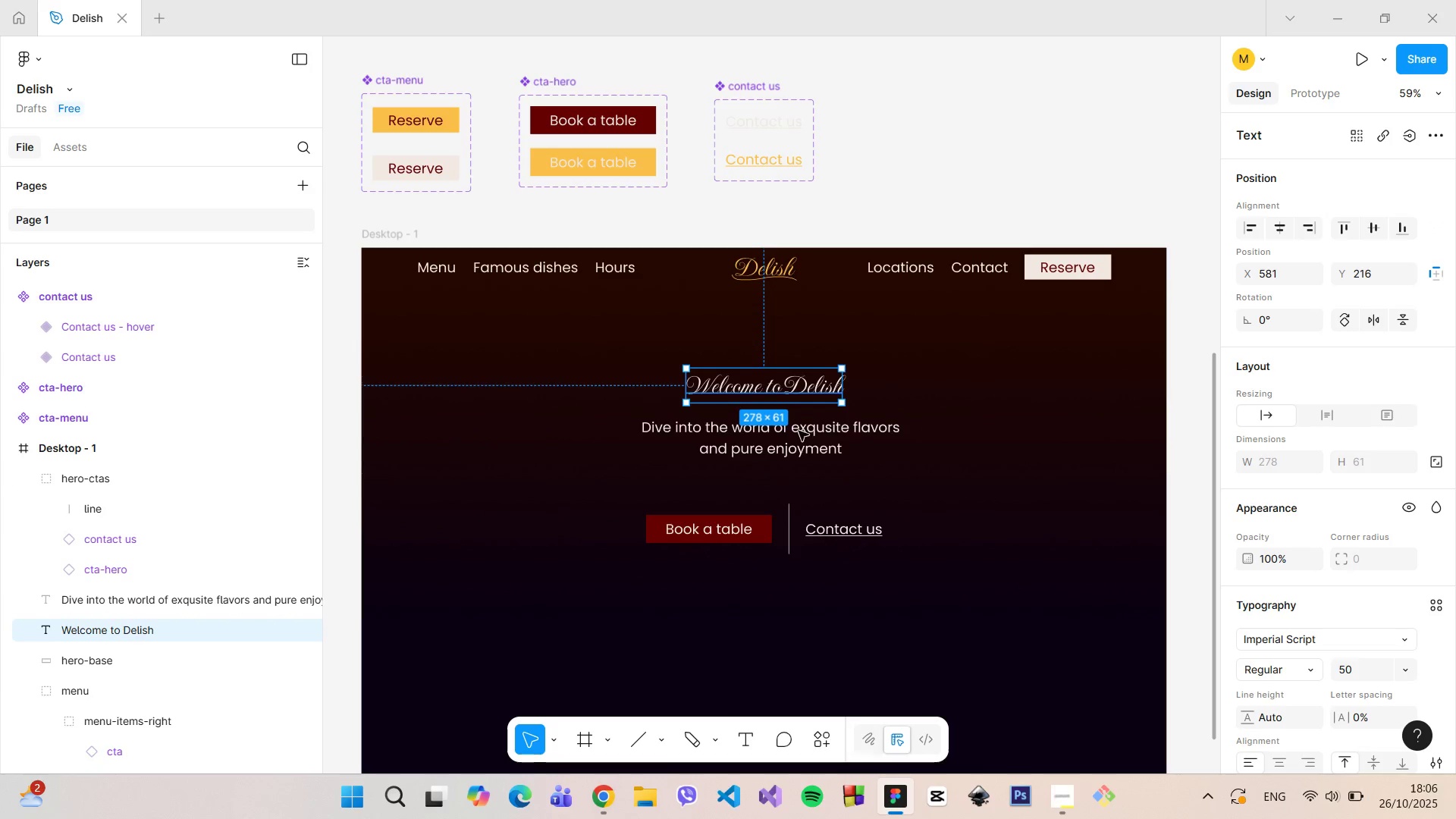 
hold_key(key=ShiftLeft, duration=1.51)
left_click([799, 433])
 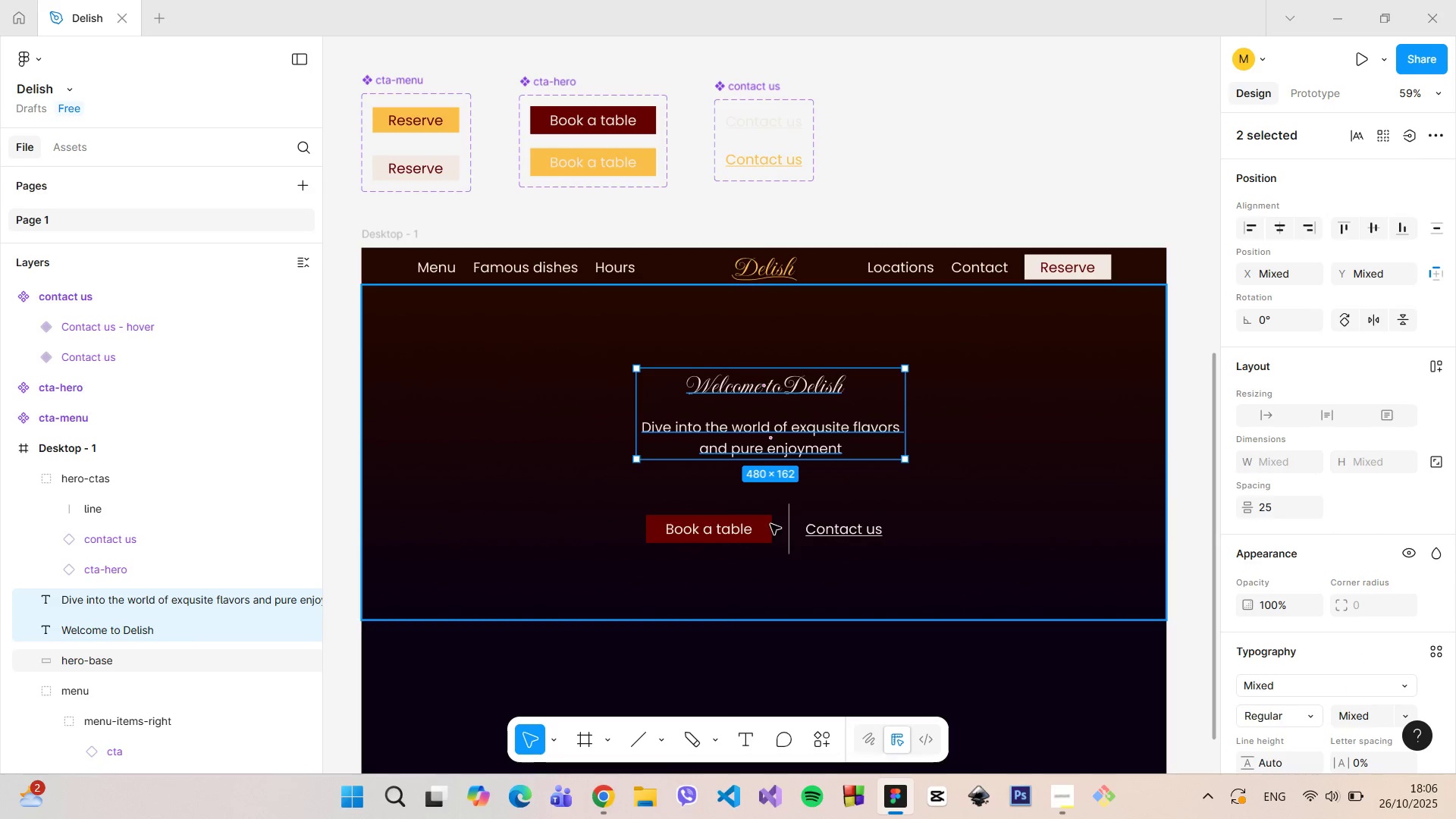 
hold_key(key=ShiftLeft, duration=0.62)
left_click([758, 529])
 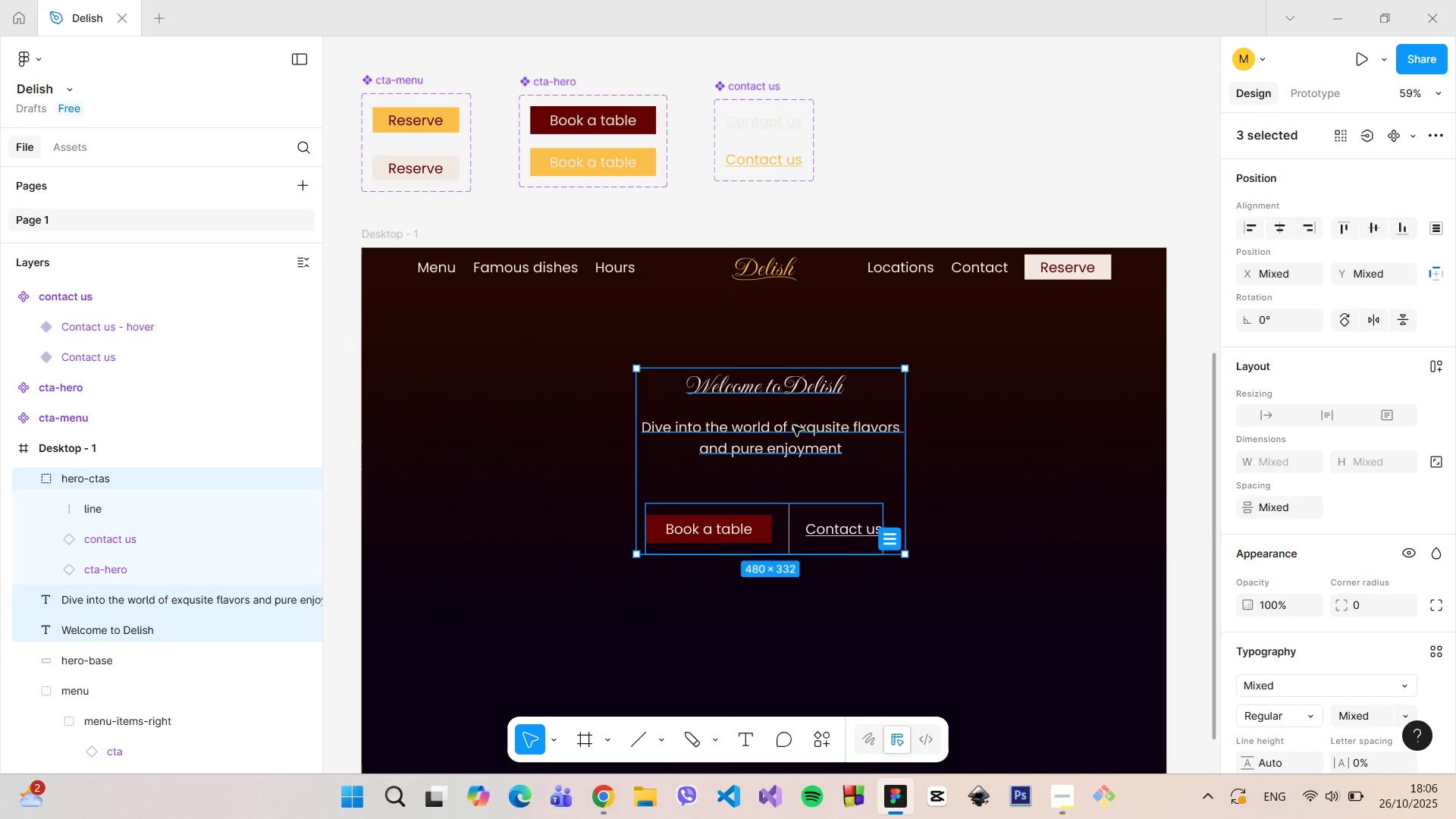 
left_click_drag(start_coordinate=[793, 428], to_coordinate=[786, 420])
 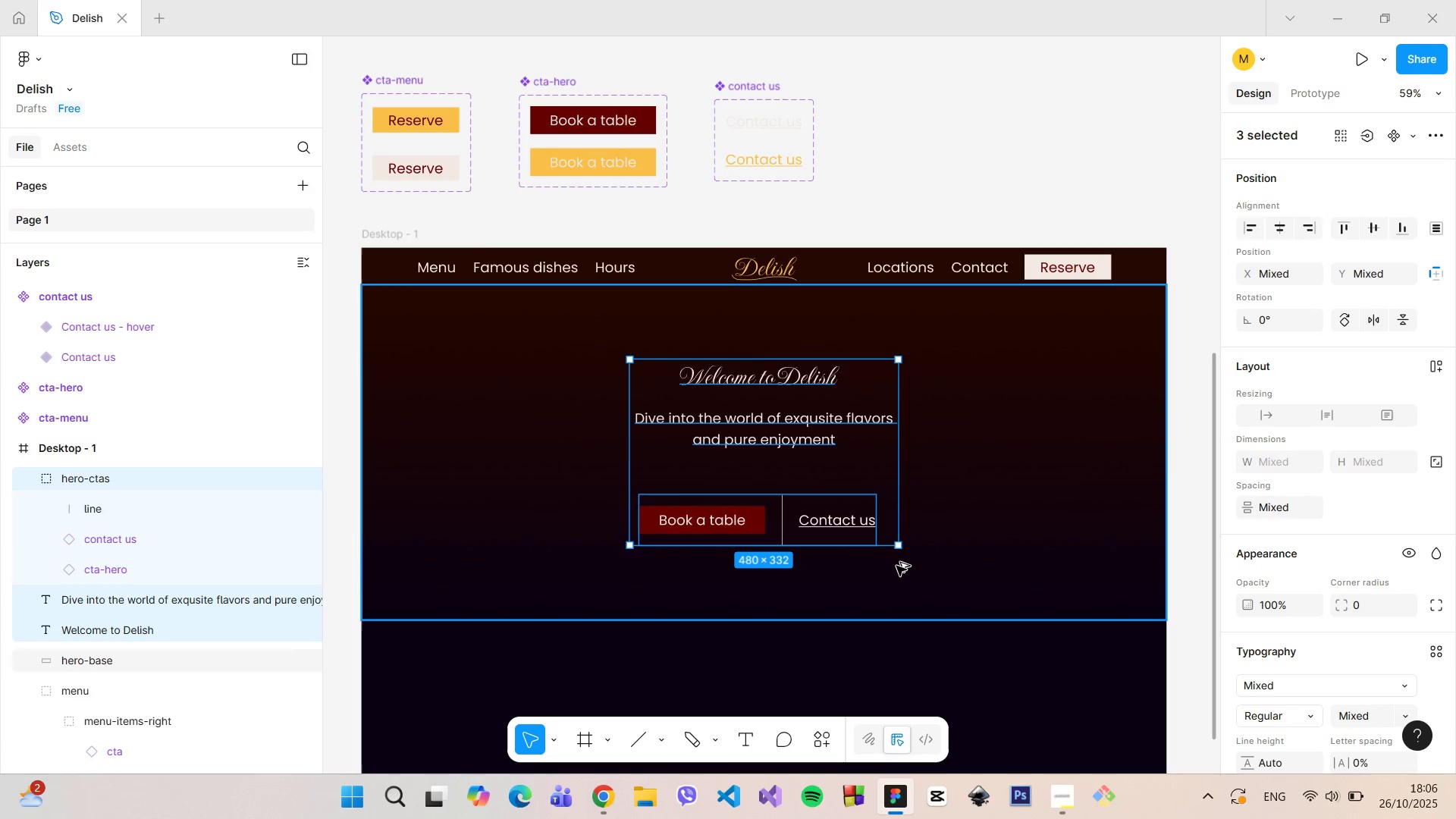 
hold_key(key=AltLeft, duration=1.51)
 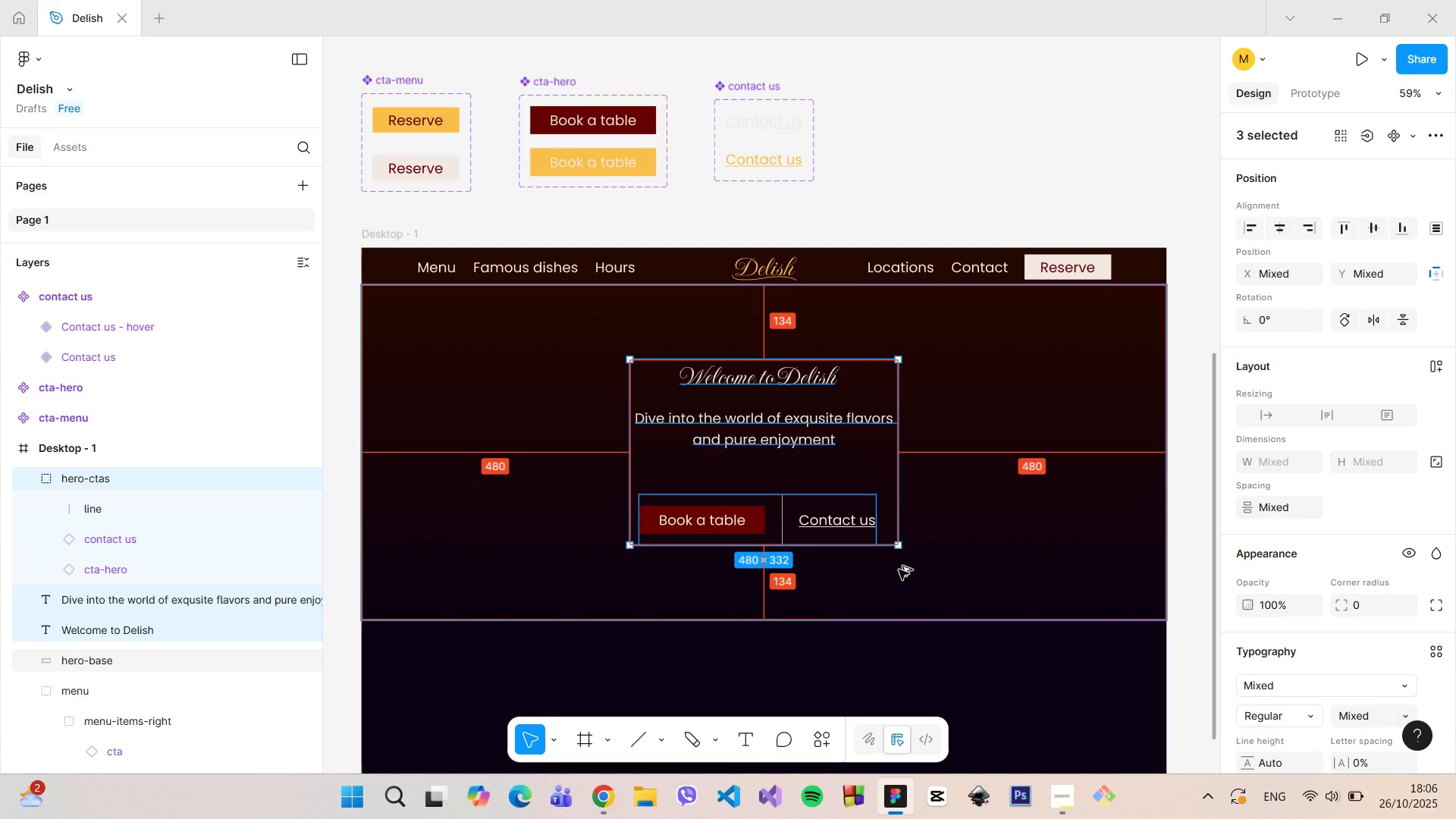 
hold_key(key=AltLeft, duration=1.5)
 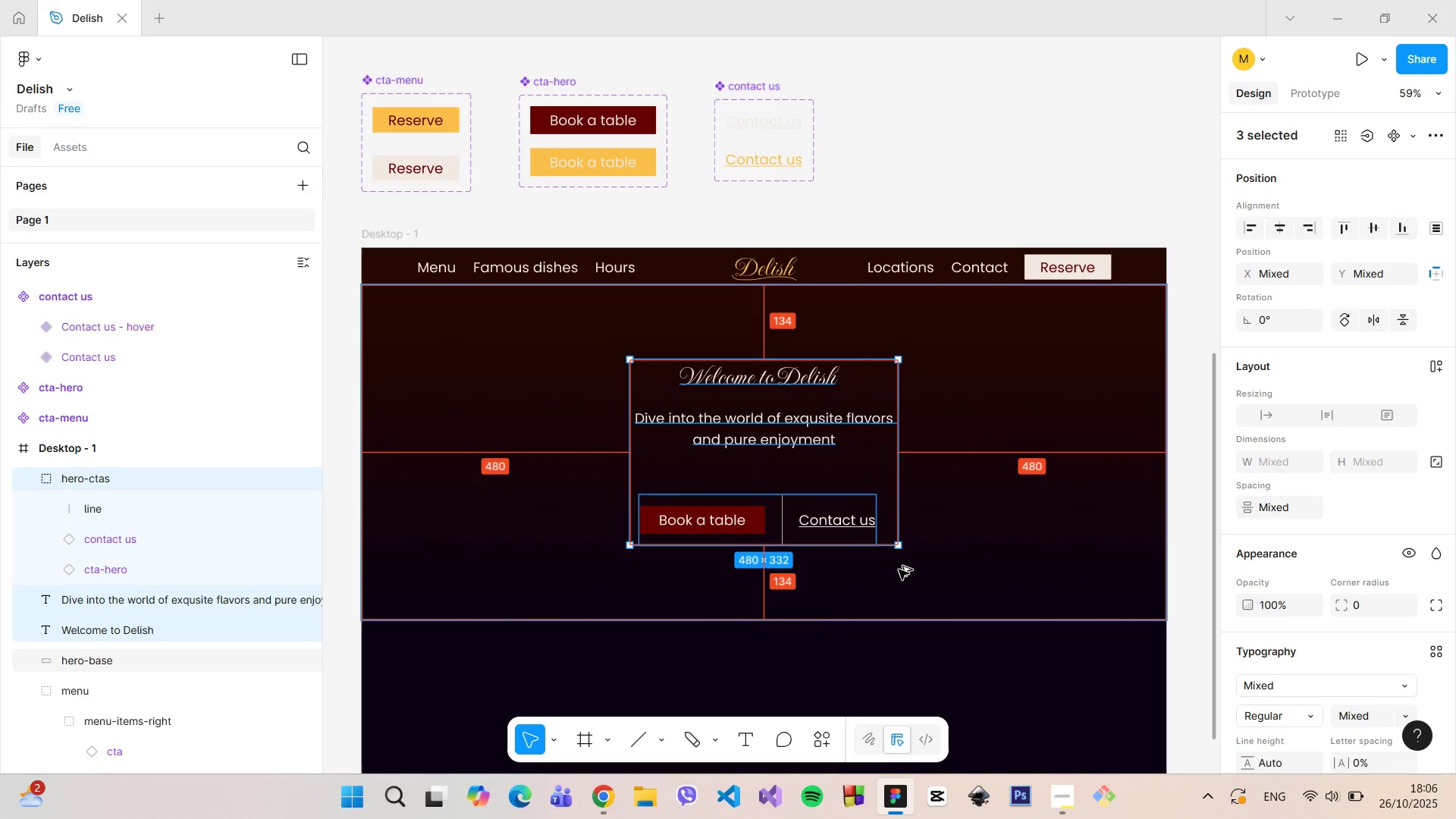 
hold_key(key=AltLeft, duration=1.5)
 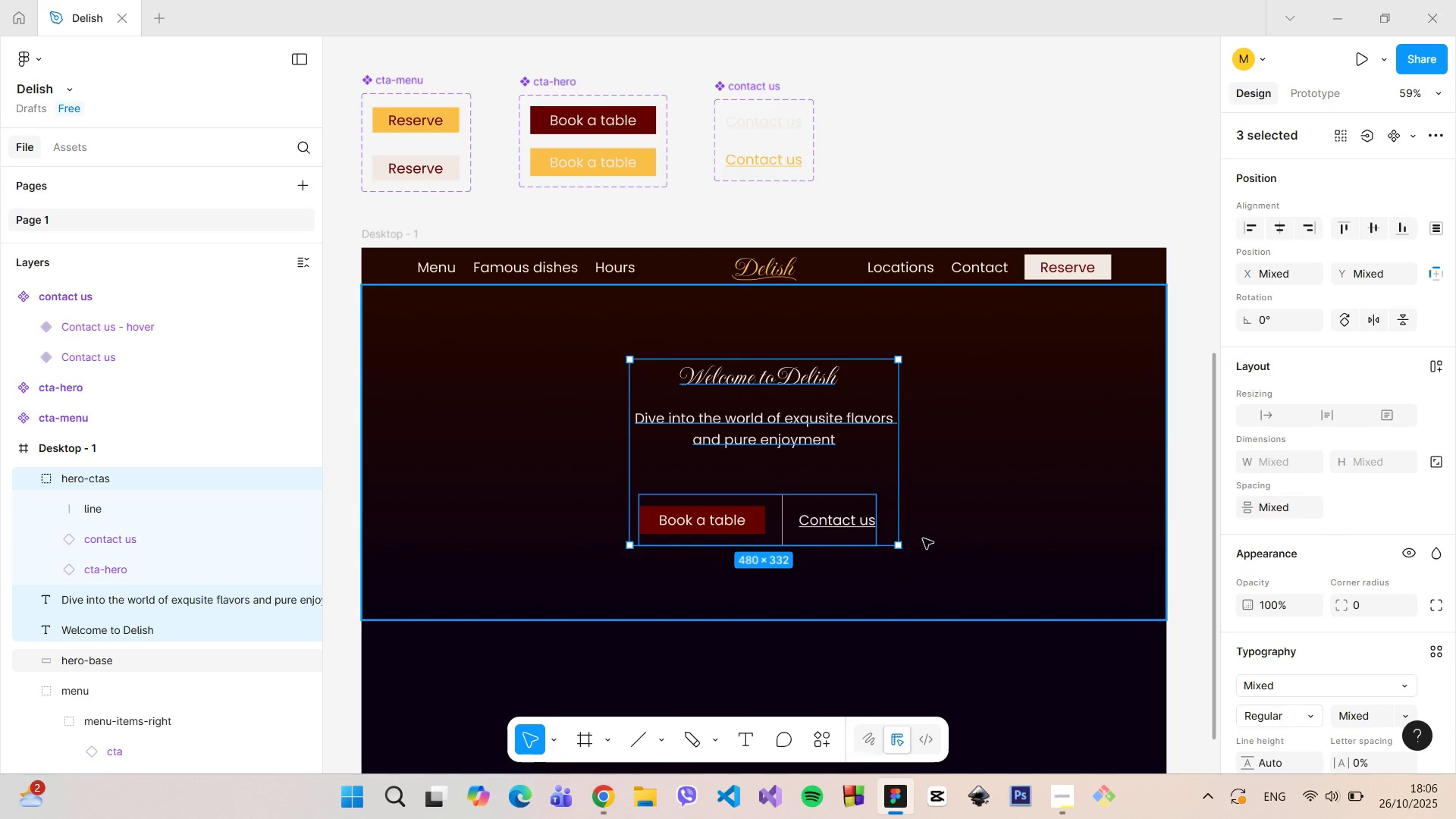 
key(Alt+AltLeft)
 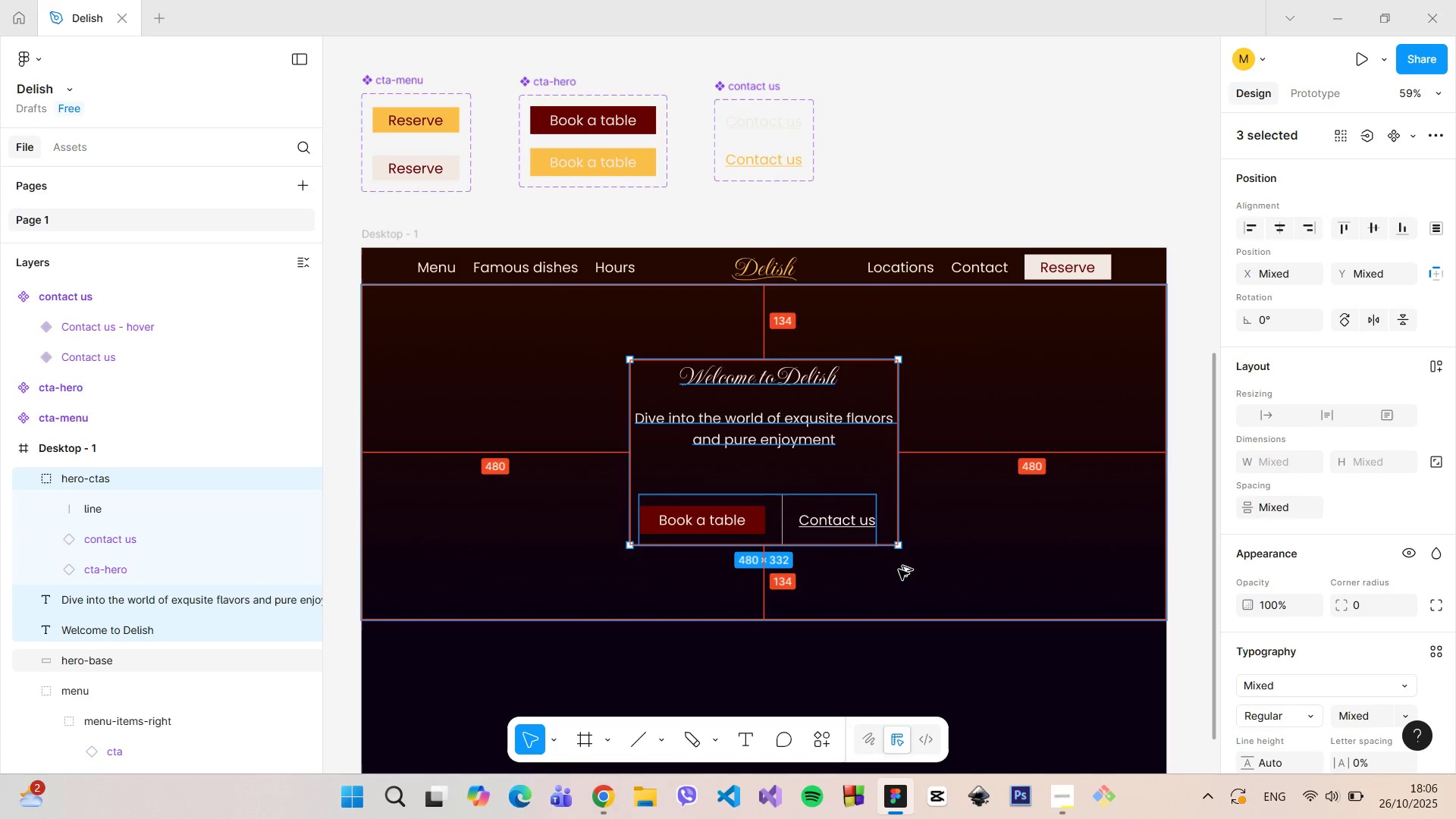 
key(Alt+AltLeft)
 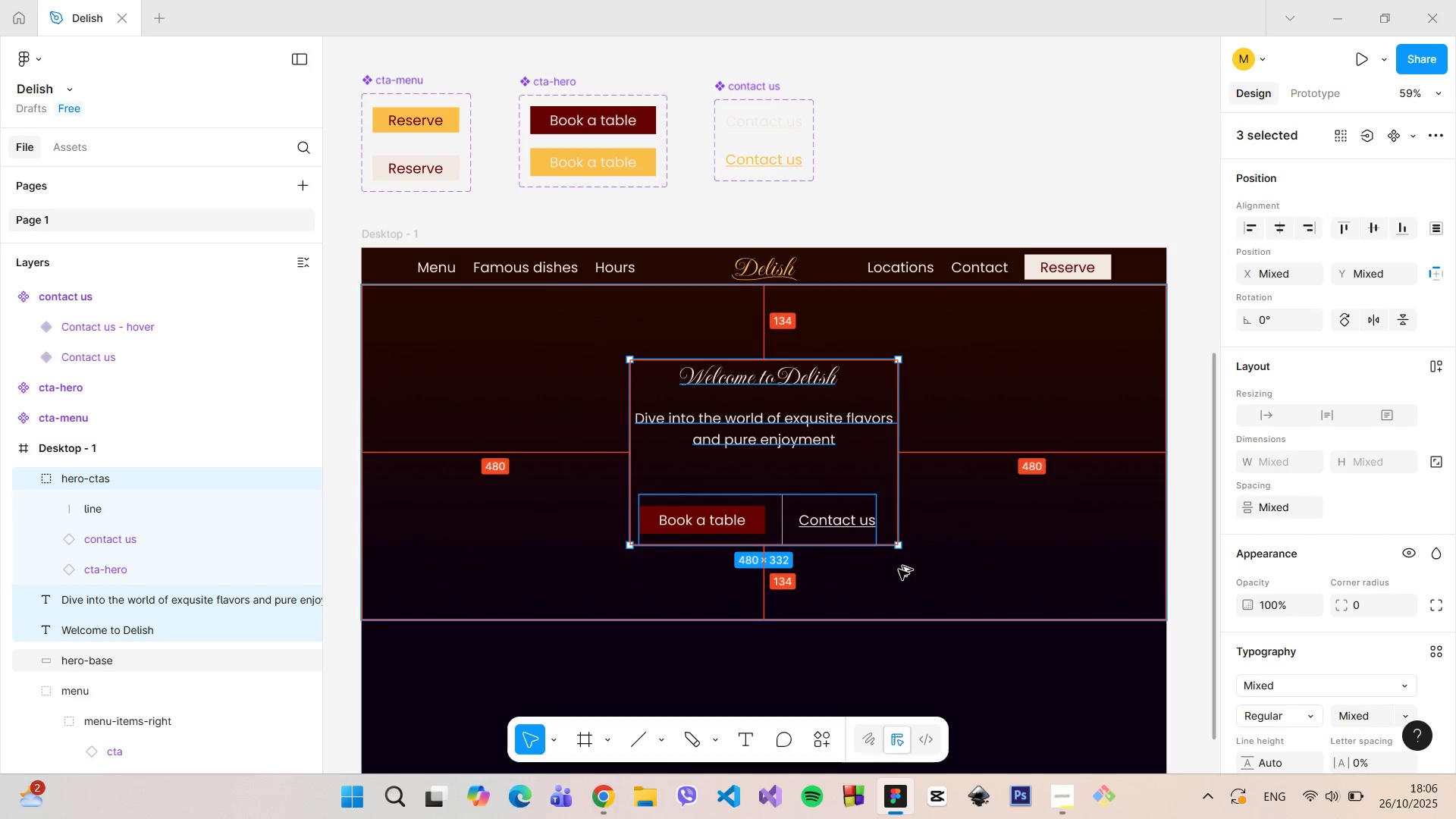 
key(Alt+AltLeft)
 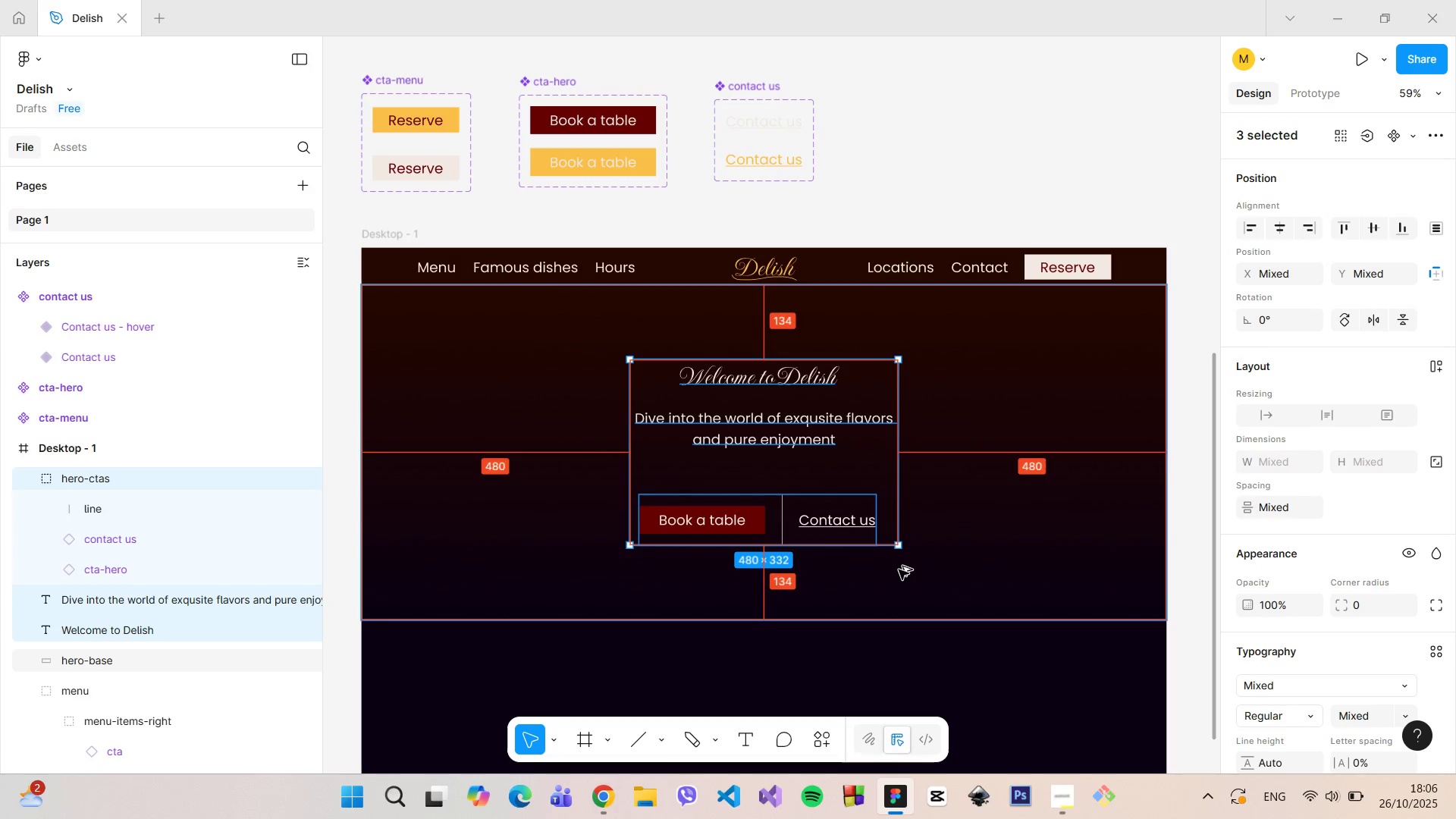 
key(Alt+AltLeft)
 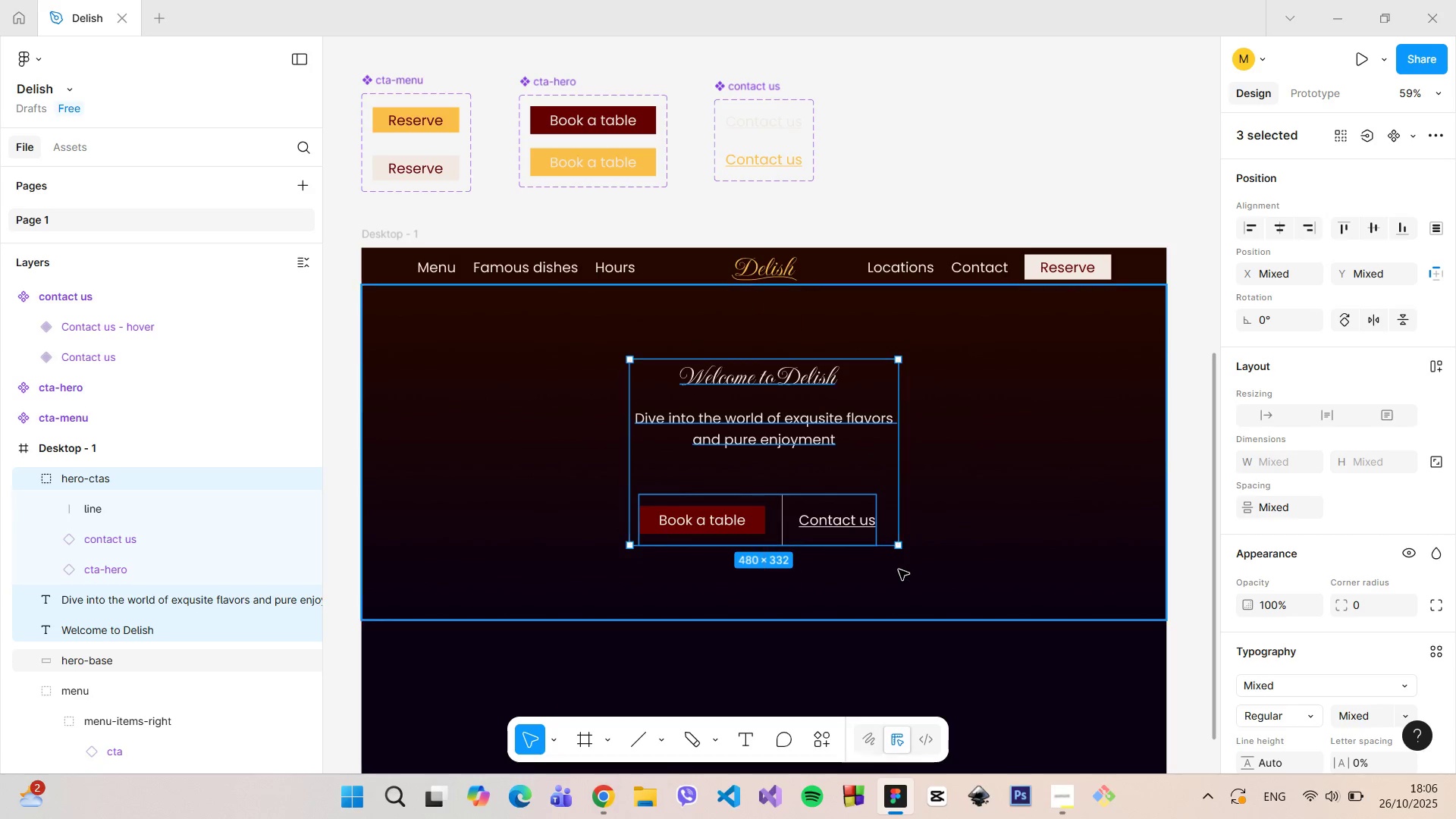 
key(Alt+AltLeft)
 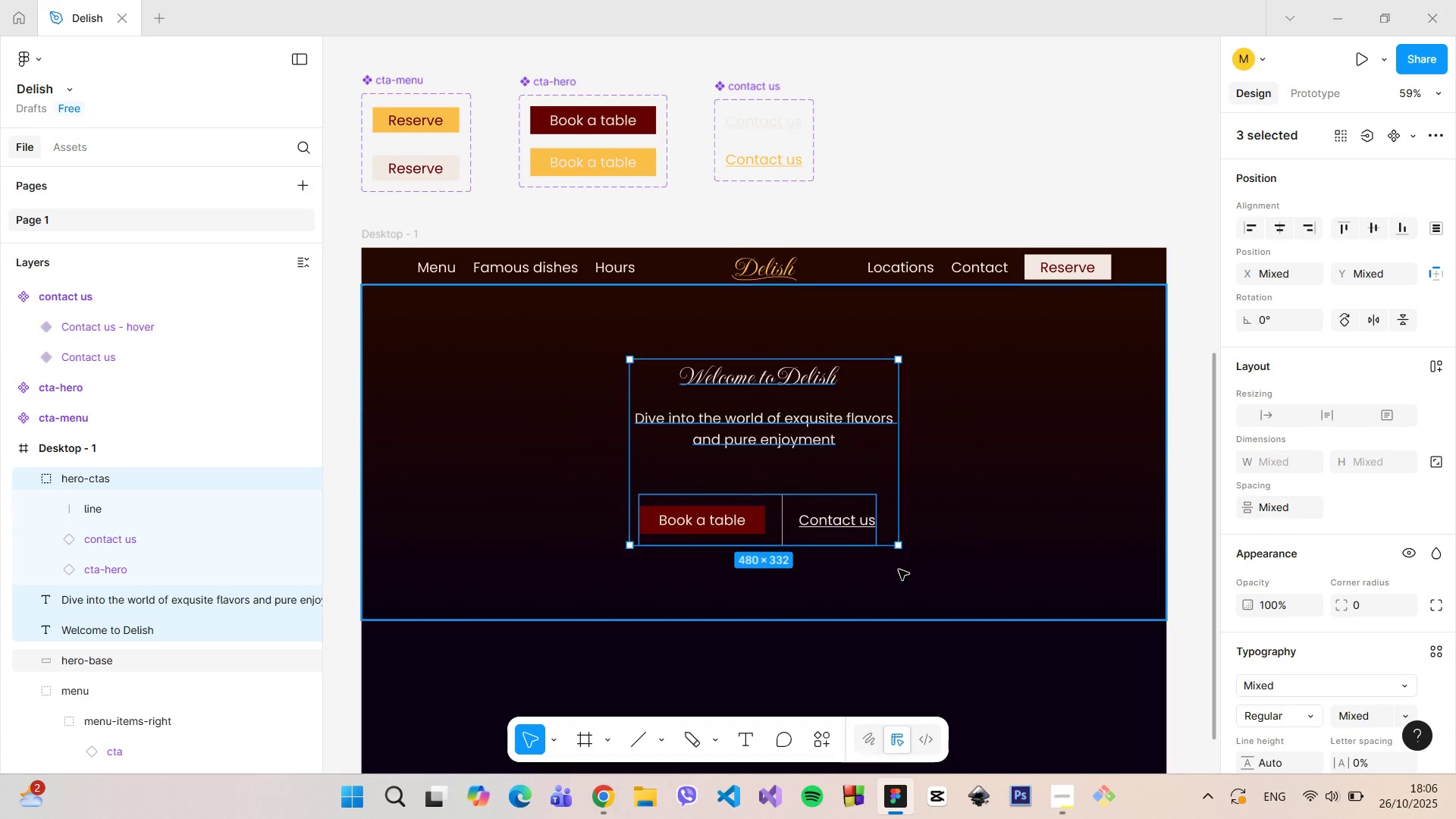 
key(Alt+AltLeft)
 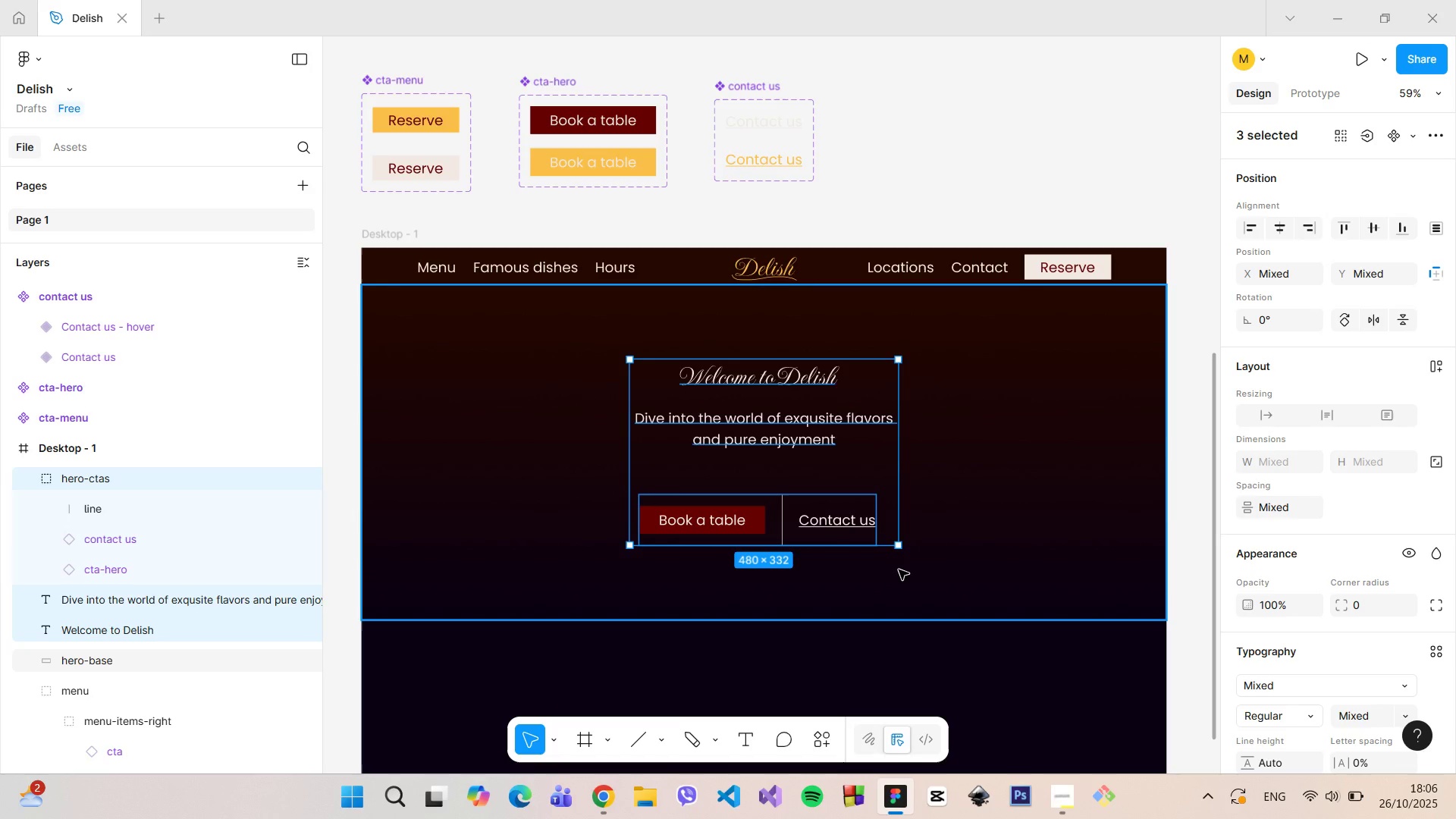 
key(Alt+AltLeft)
 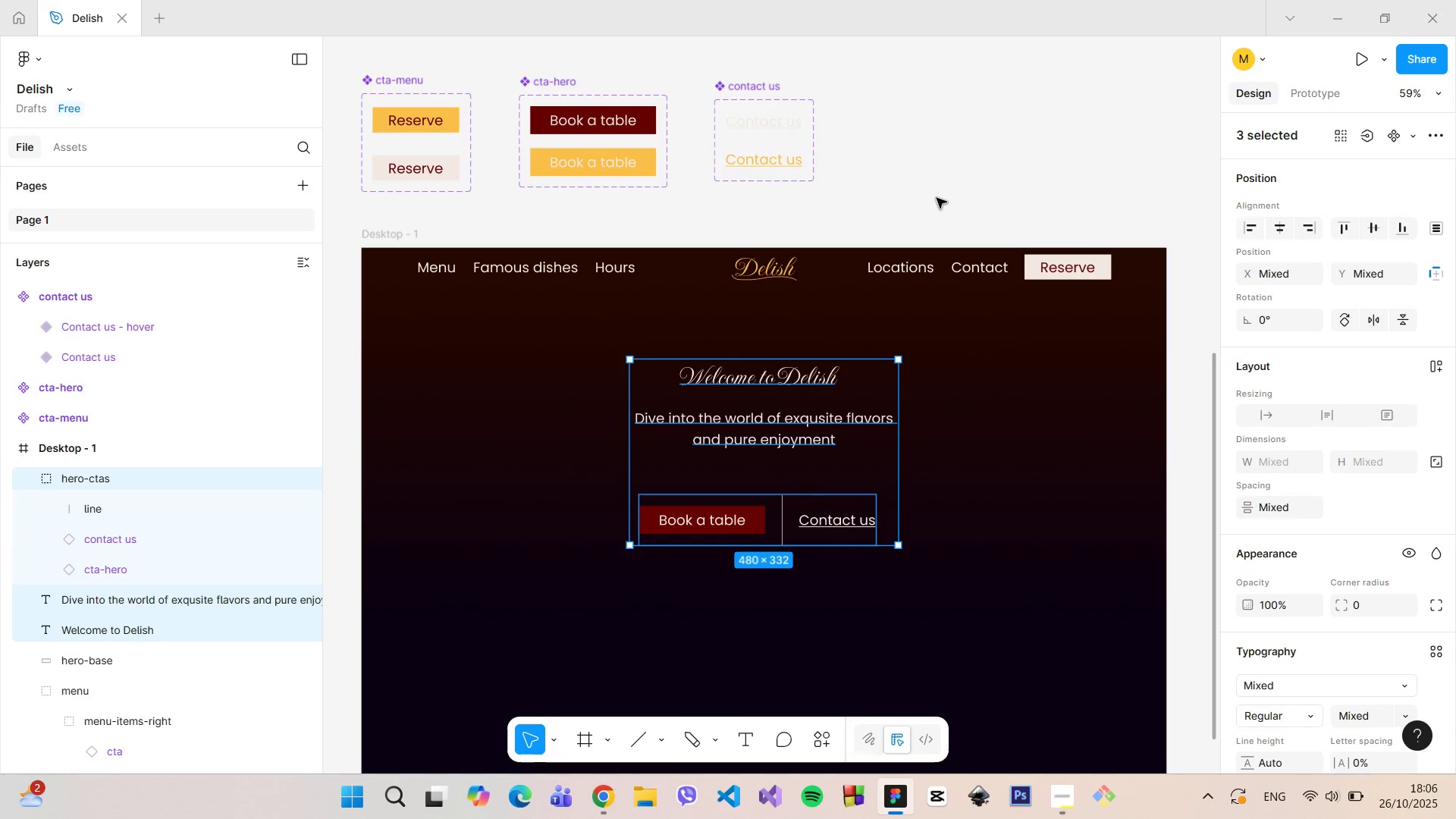 
left_click([933, 191])
 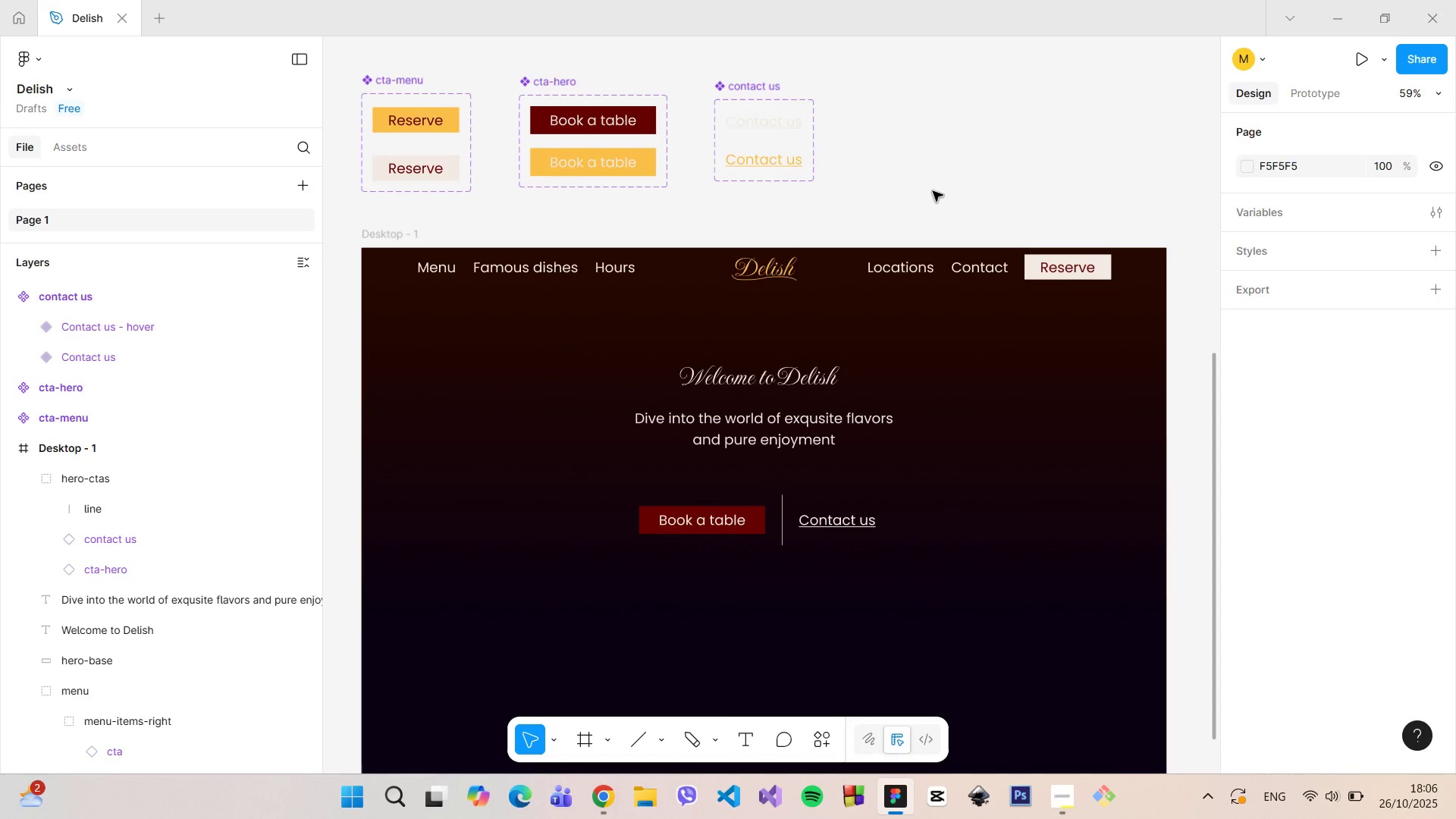 
hold_key(key=ControlLeft, duration=1.51)
scroll: coordinate [933, 196], scroll_direction: down, amount: 4.0
 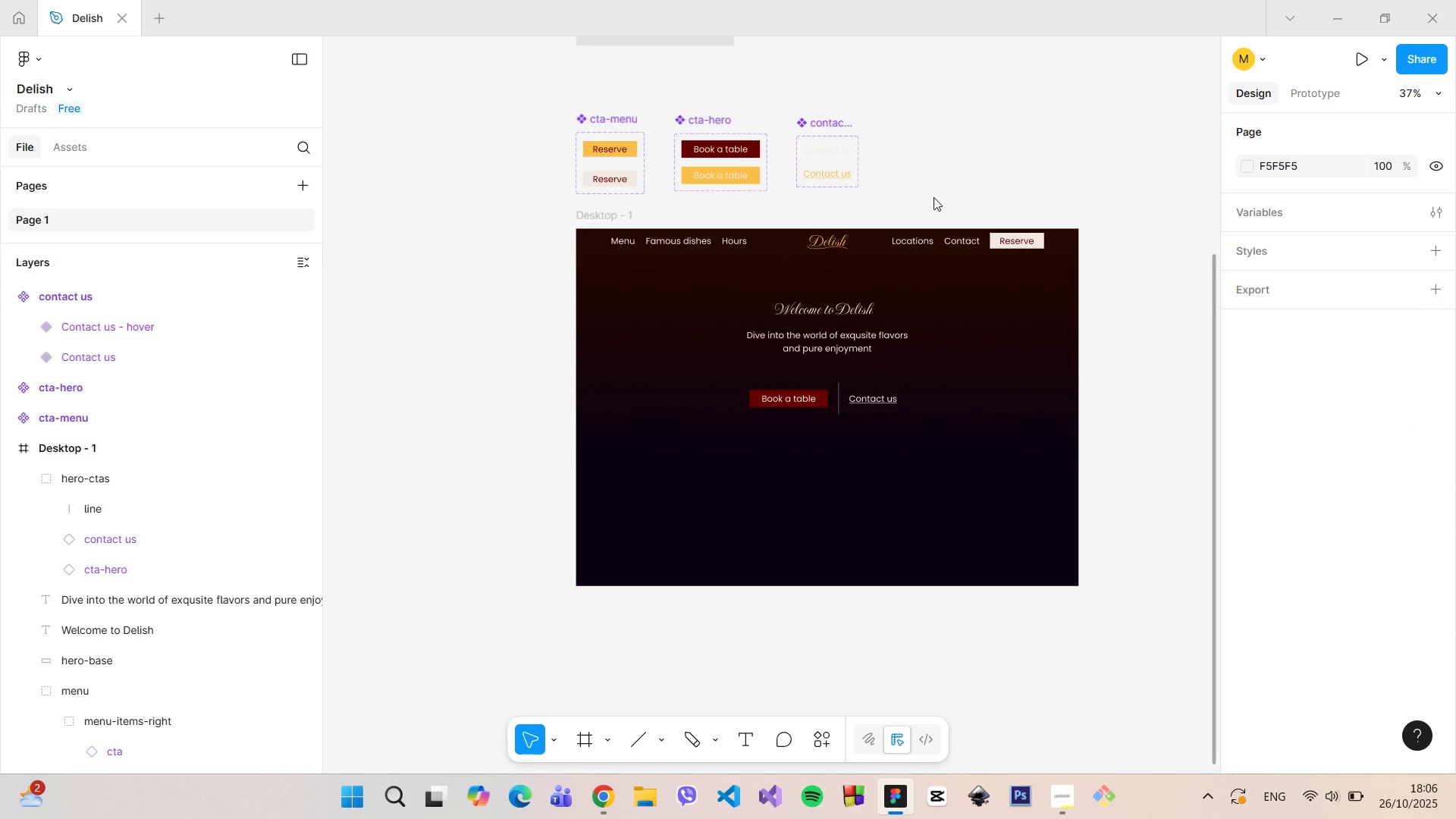 
scroll: coordinate [937, 215], scroll_direction: up, amount: 7.0
 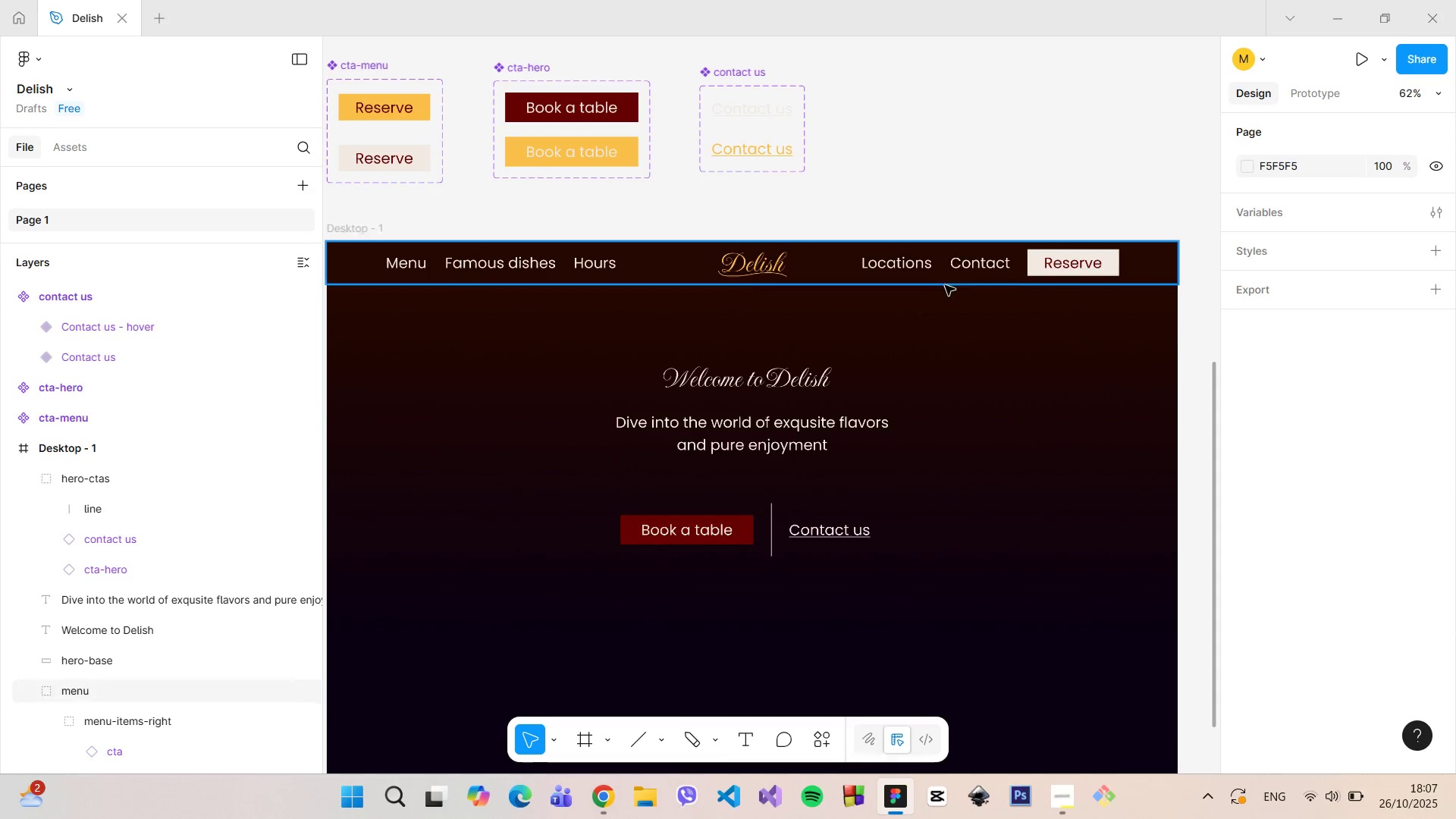 
hold_key(key=ControlLeft, duration=0.81)
 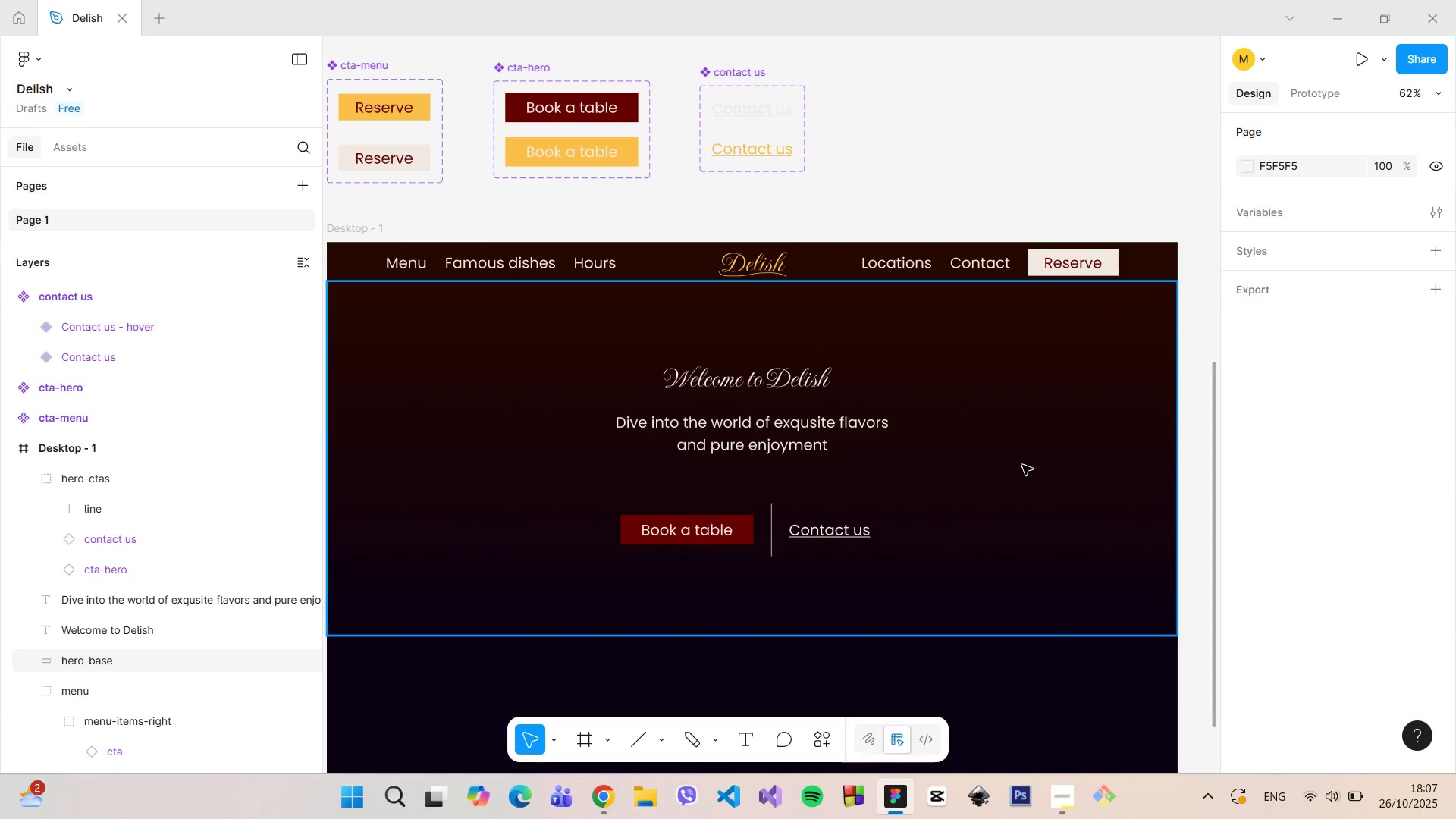 
key(Control+ControlLeft)
 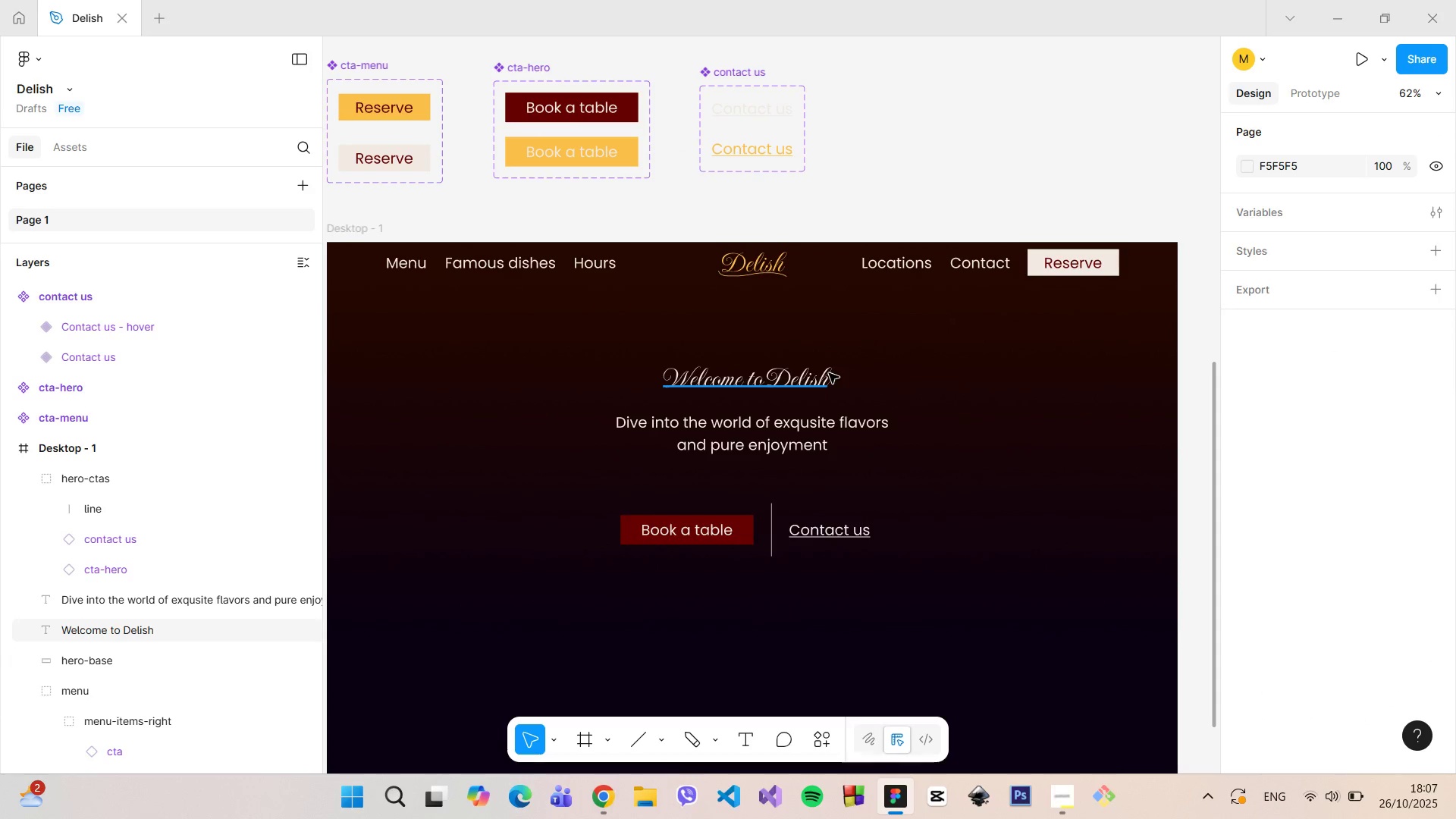 
double_click([829, 373])
 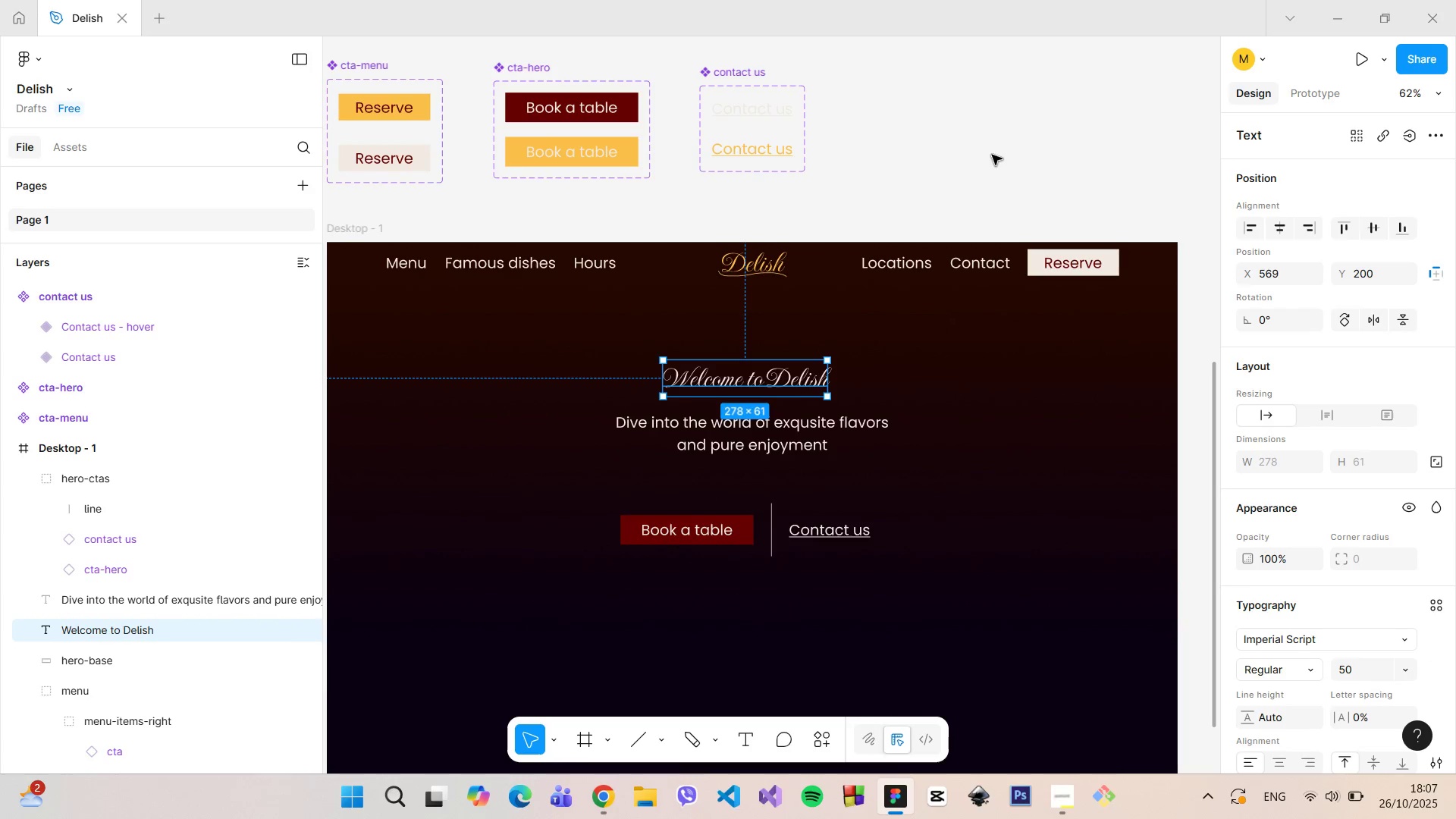 
double_click([992, 155])
 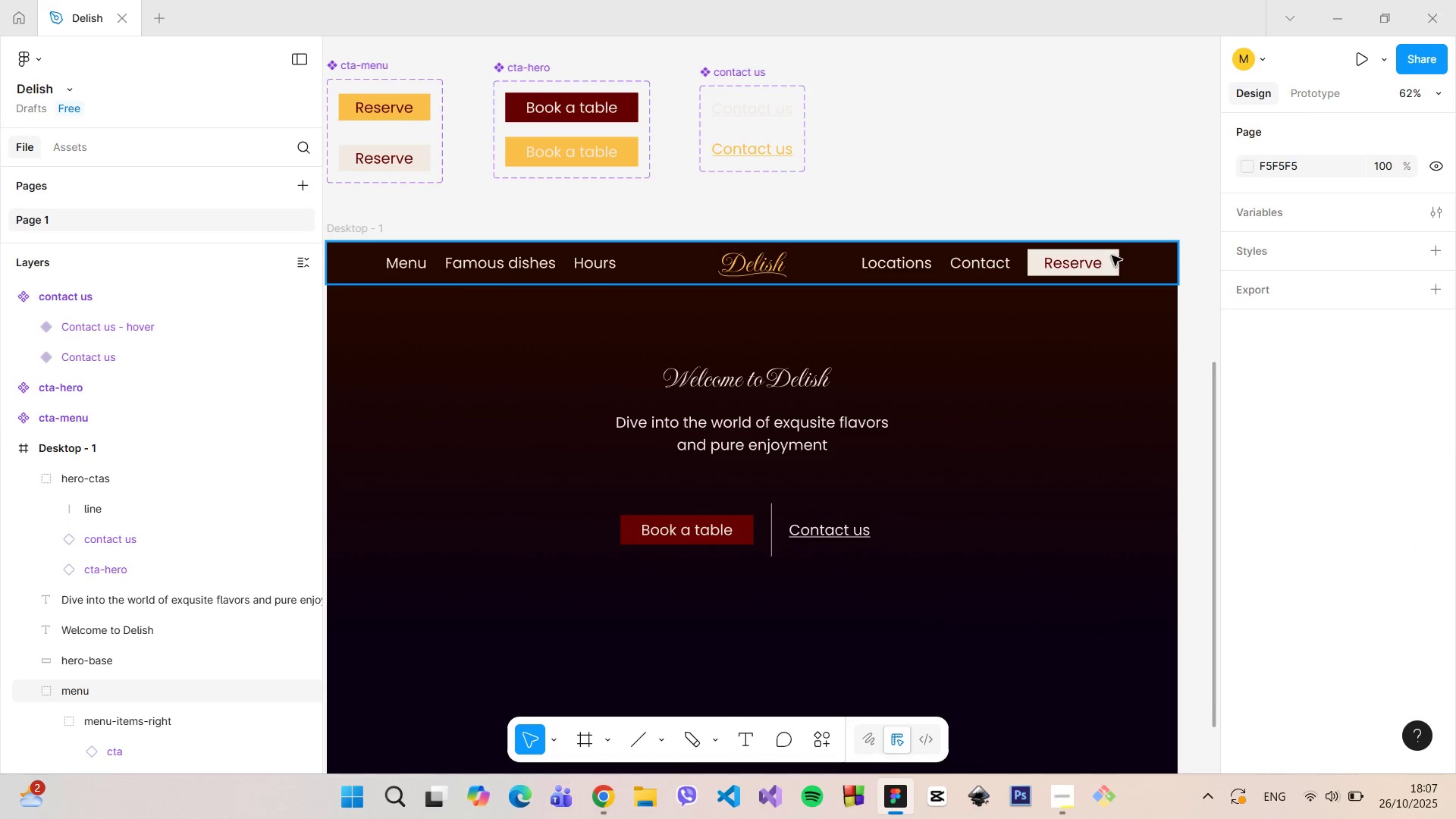 
wait(5.57)
 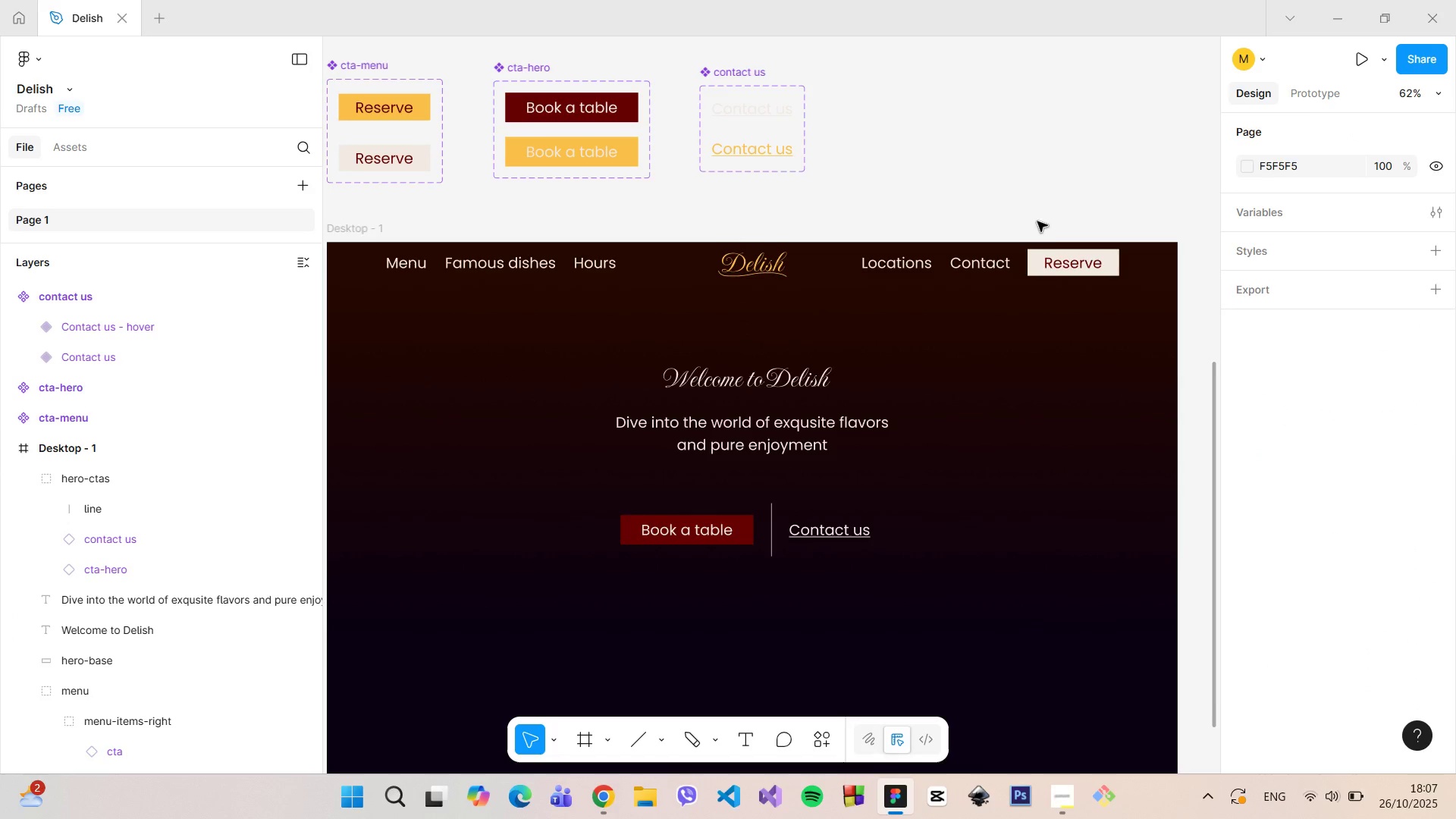 
left_click([1361, 55])
 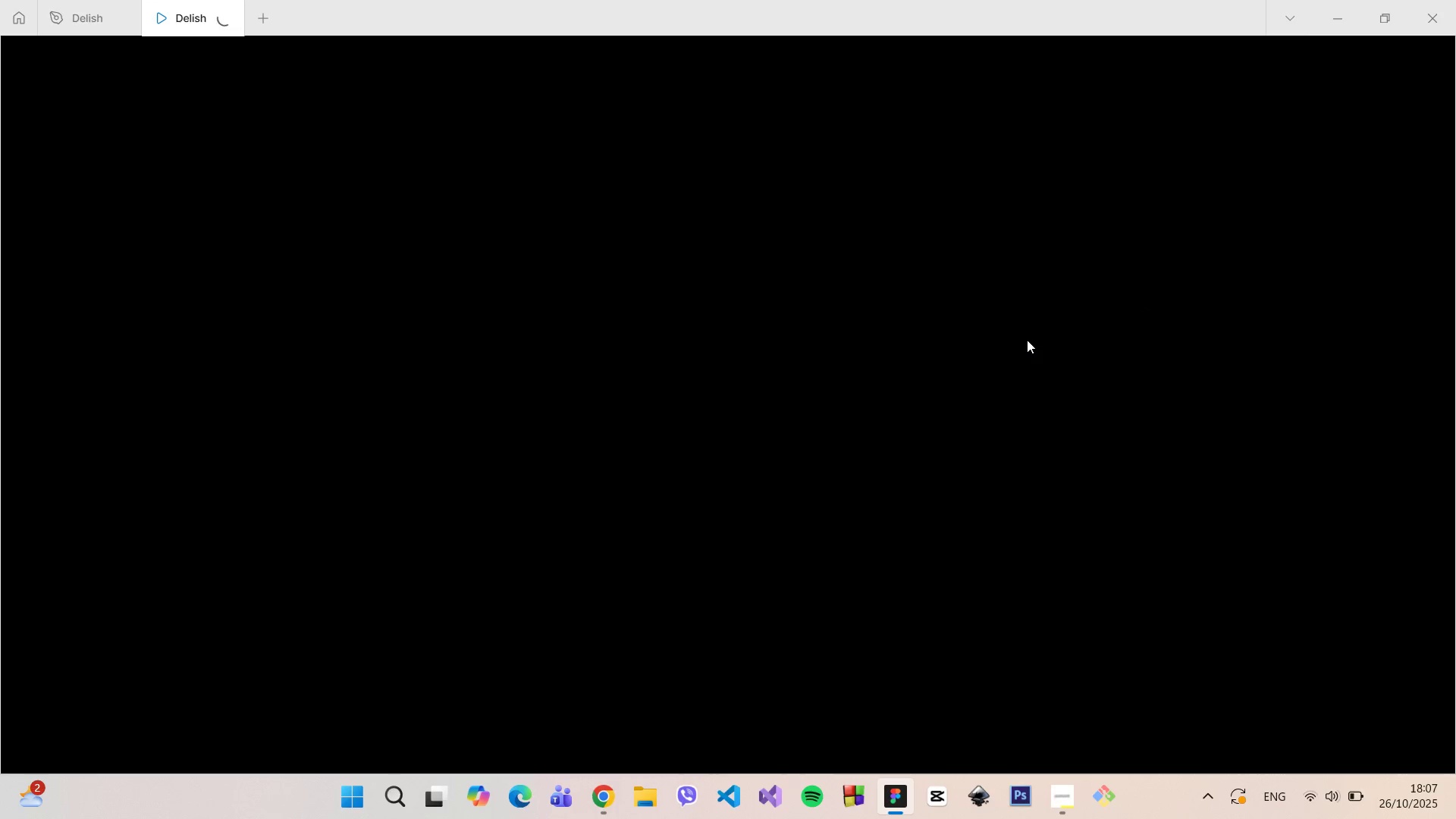 
left_click([1012, 341])
 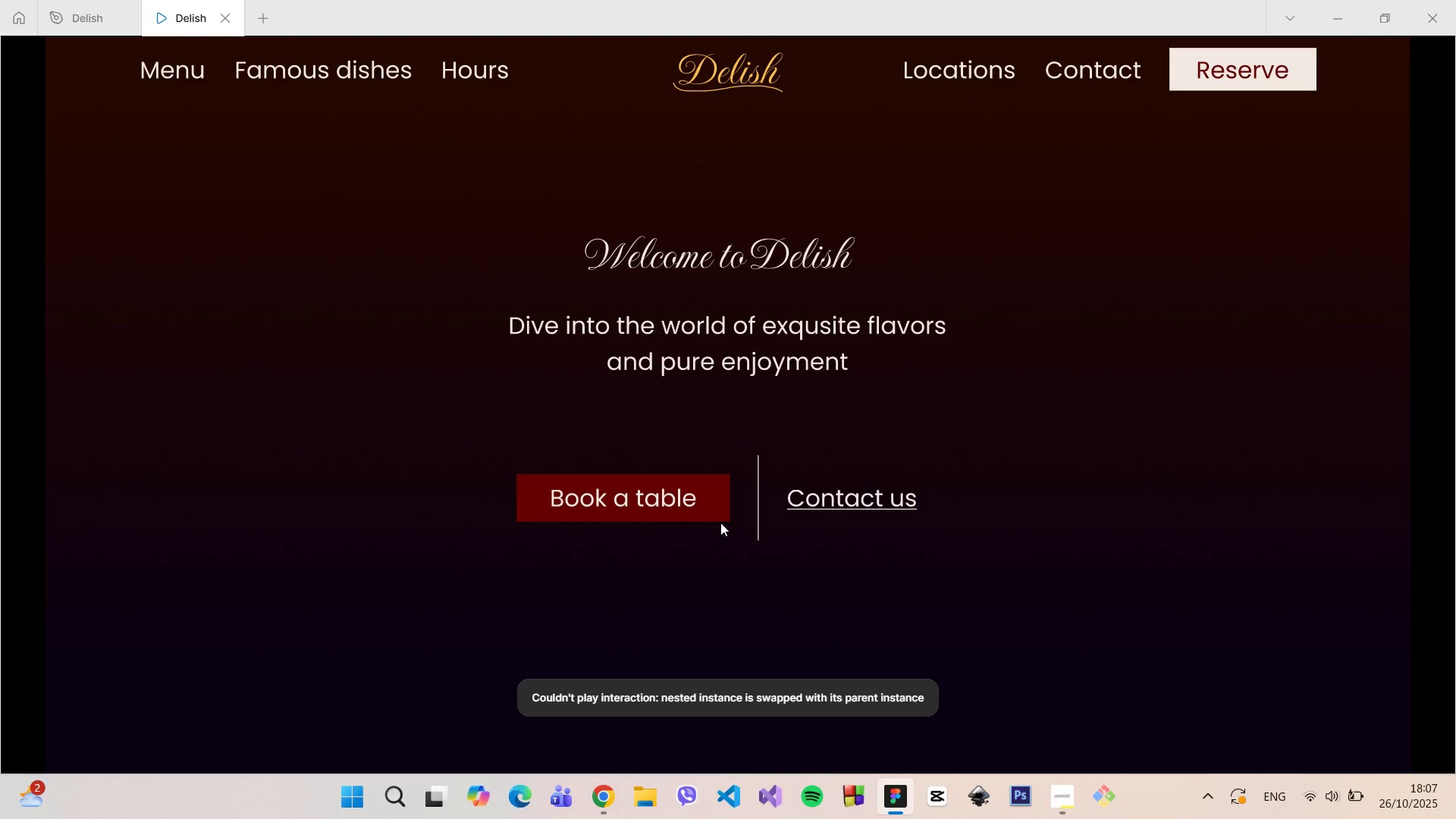 
wait(33.17)
 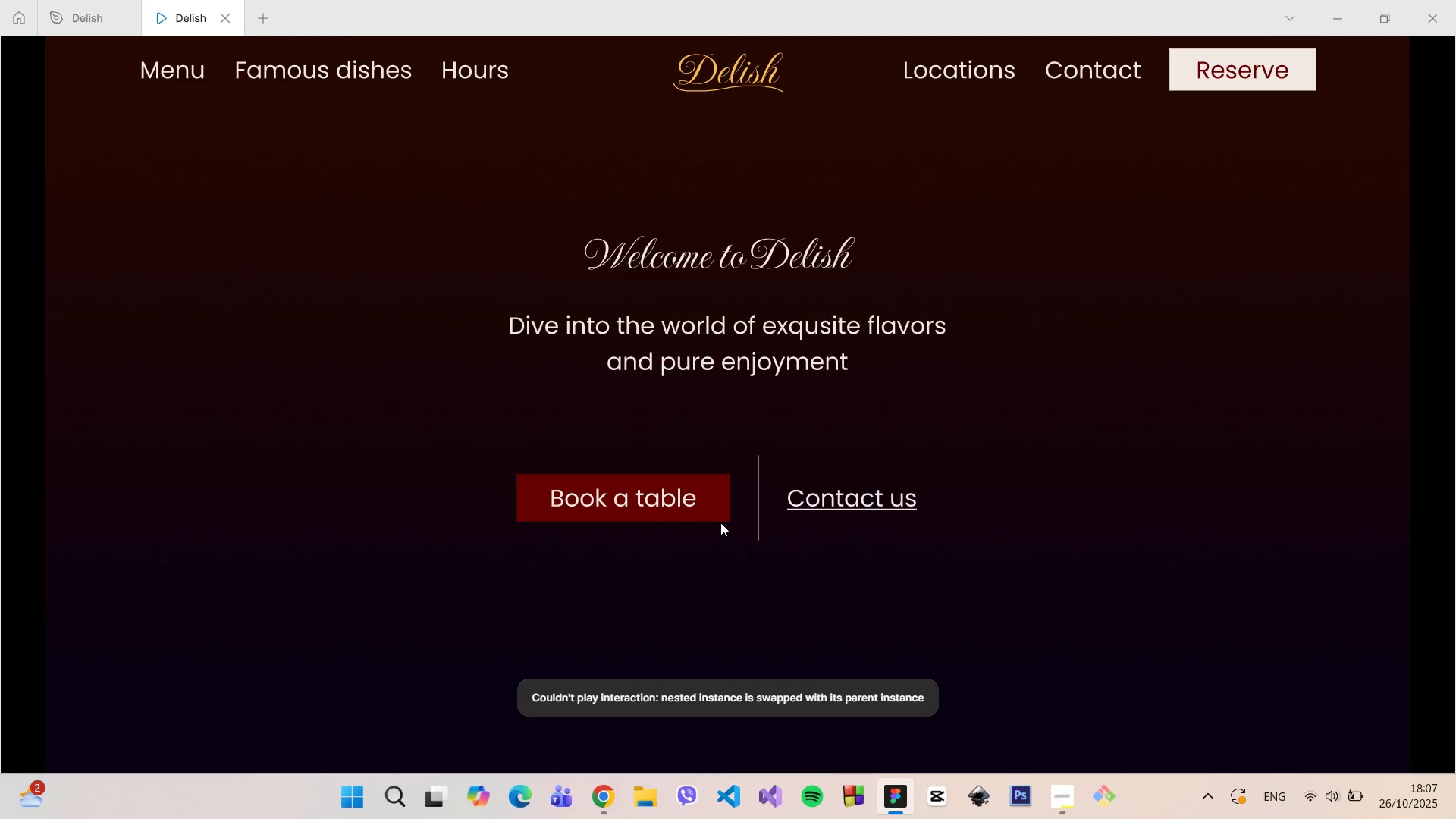 
left_click([231, 22])
 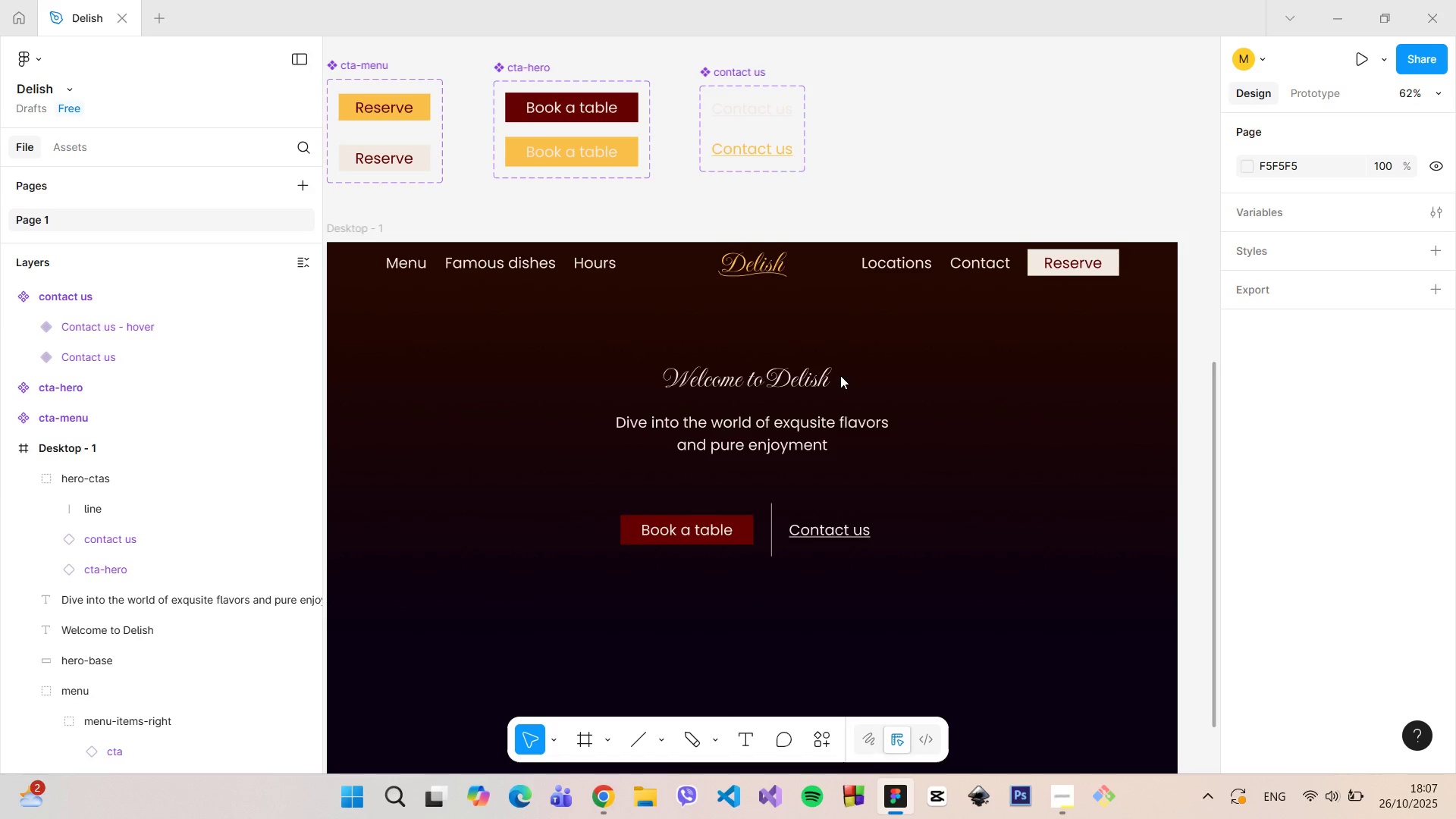 
scroll: coordinate [1188, 400], scroll_direction: down, amount: 6.0
 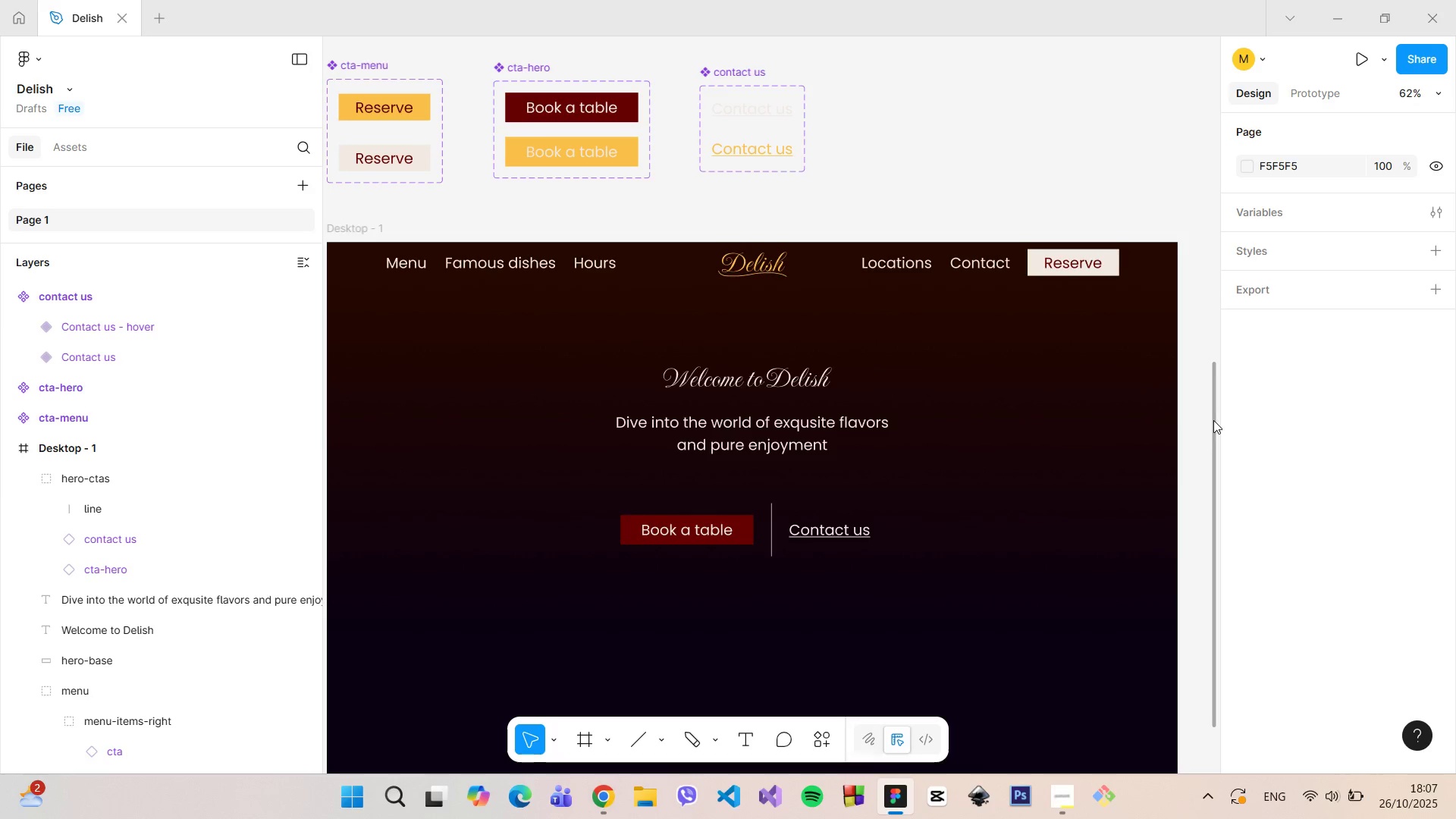 
left_click_drag(start_coordinate=[1213, 425], to_coordinate=[1214, 398])
 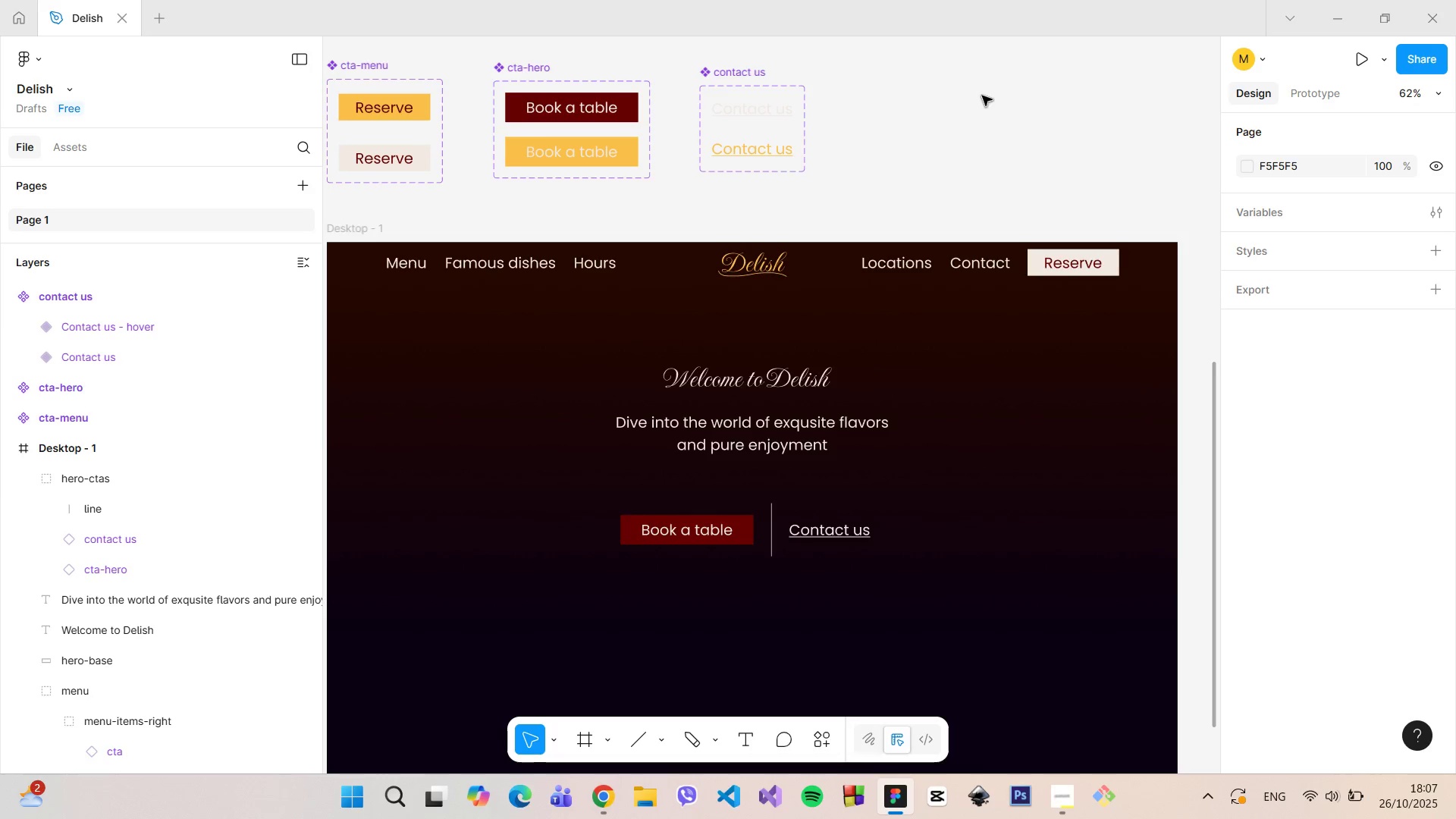 
left_click([982, 96])
 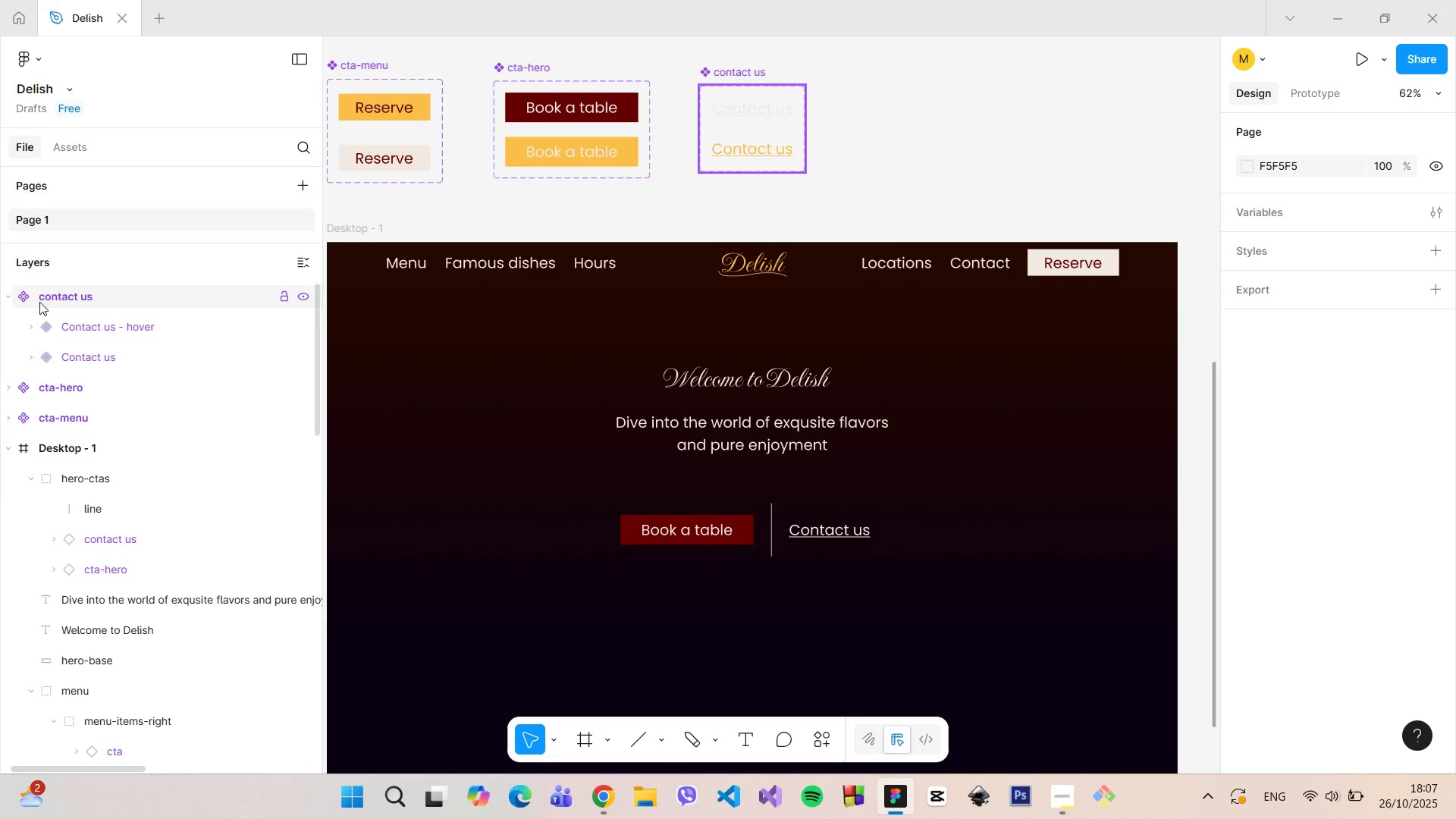 
left_click([9, 292])
 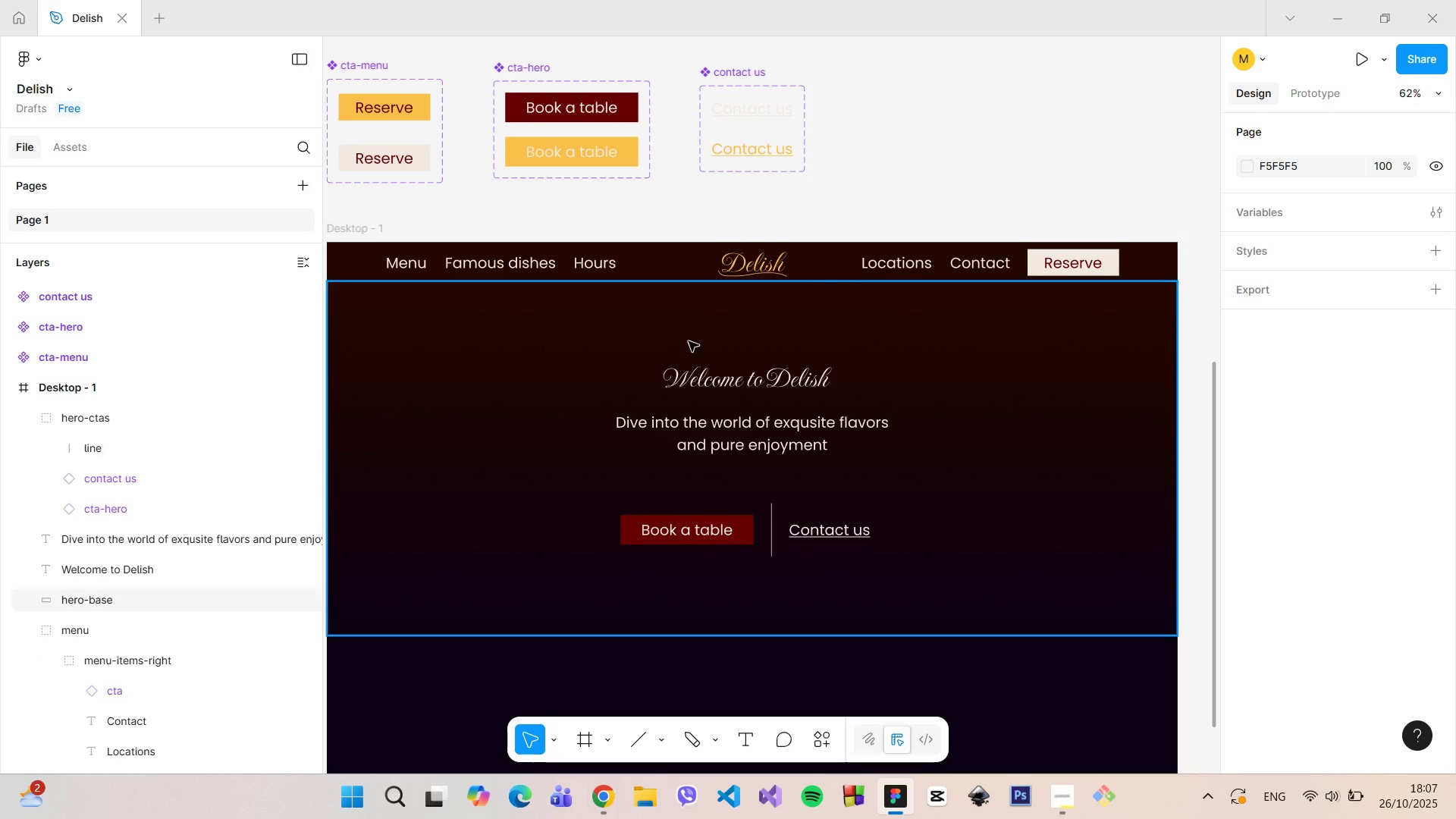 
scroll: coordinate [689, 341], scroll_direction: down, amount: 5.0
 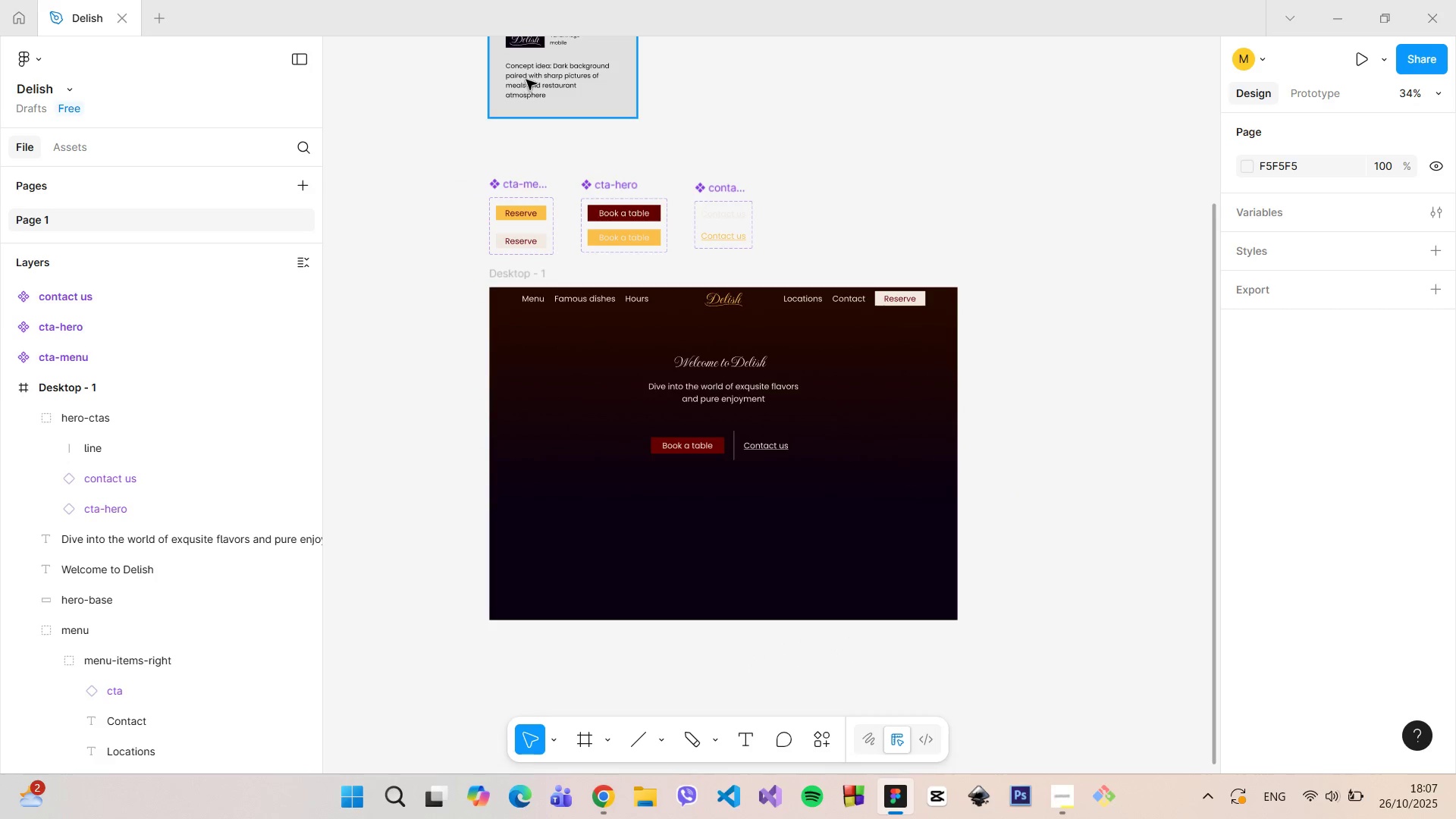 
double_click([526, 80])
 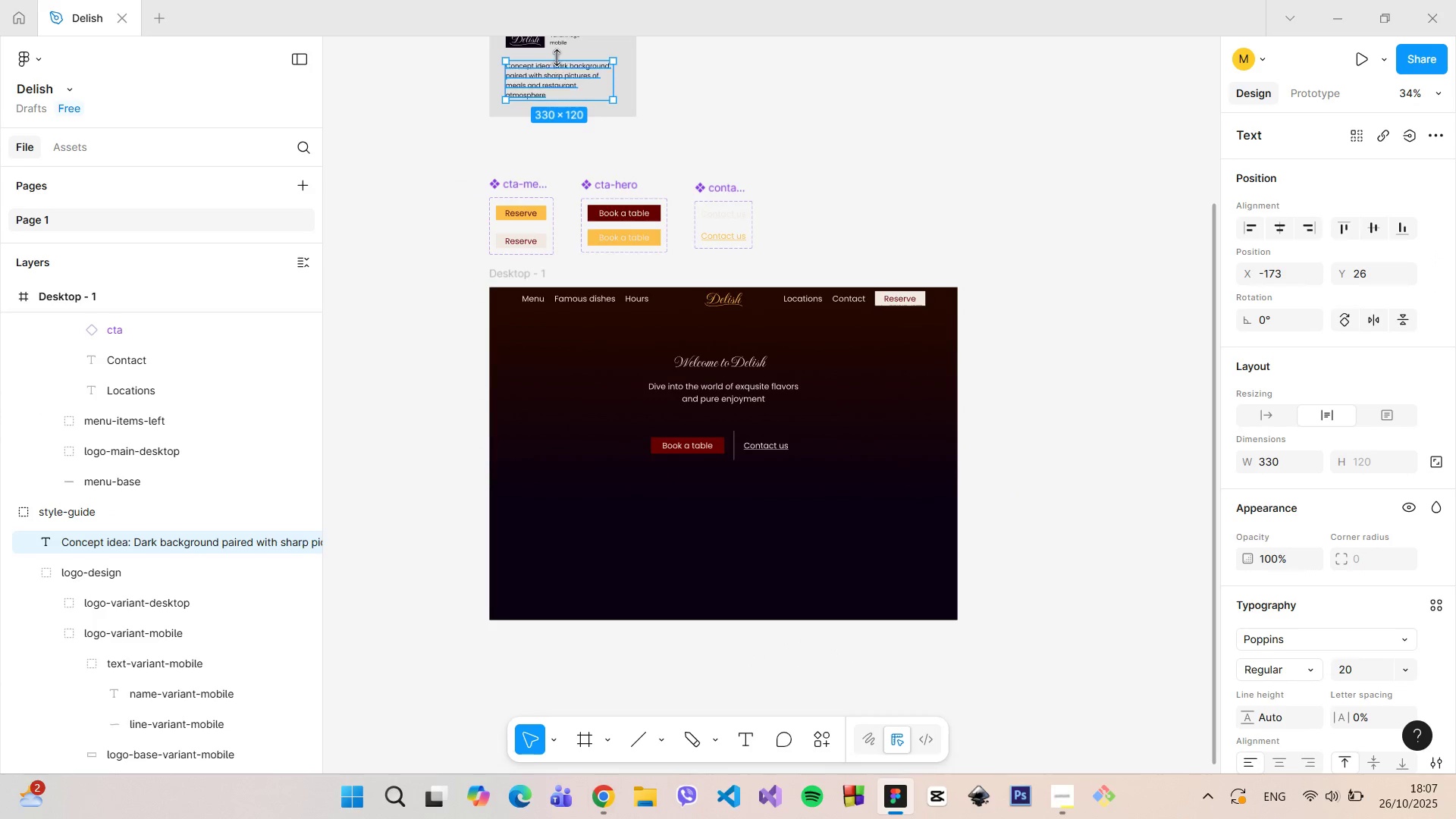 
scroll: coordinate [559, 55], scroll_direction: up, amount: 14.0
 